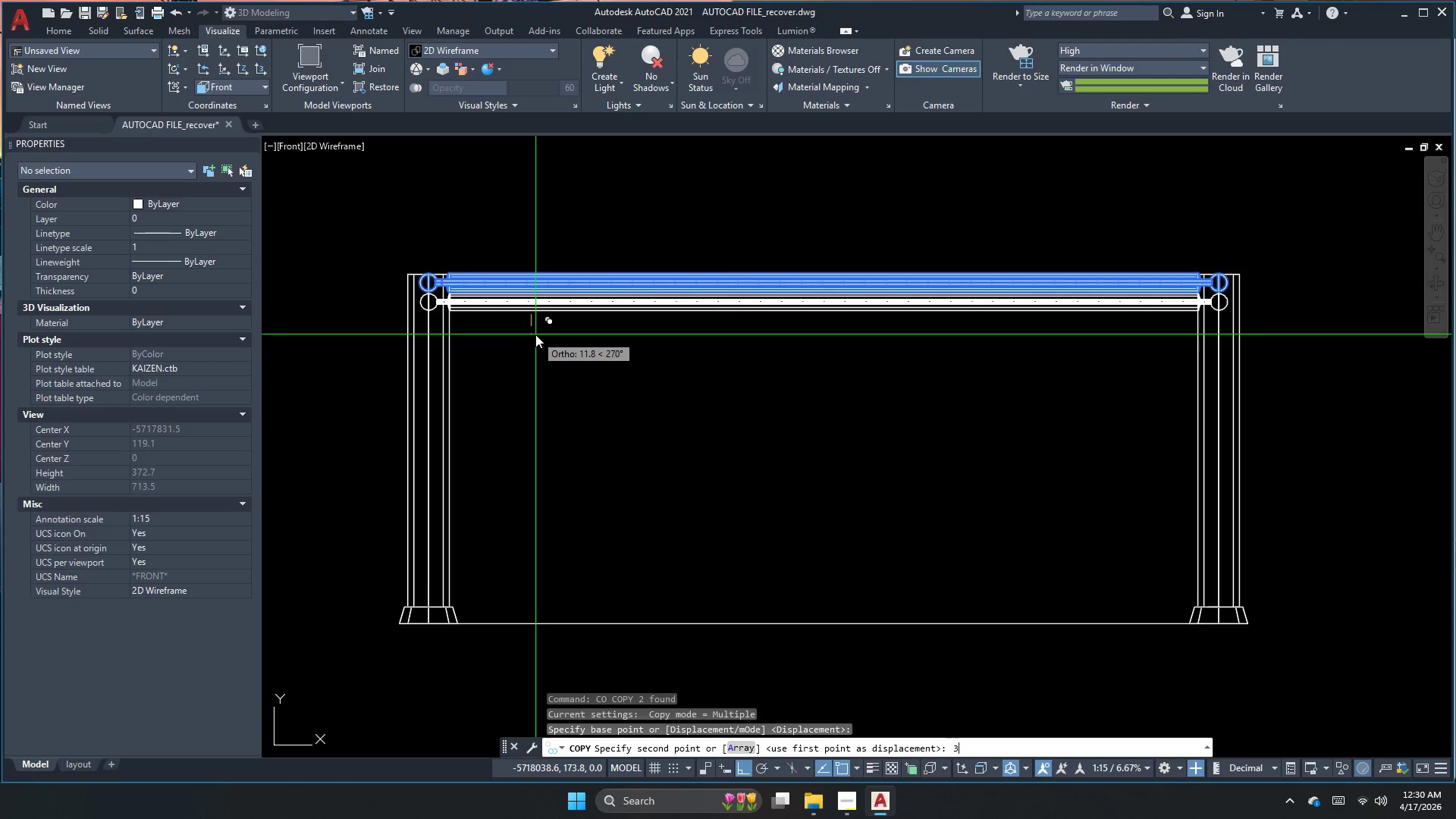 
key(Numpad8)
 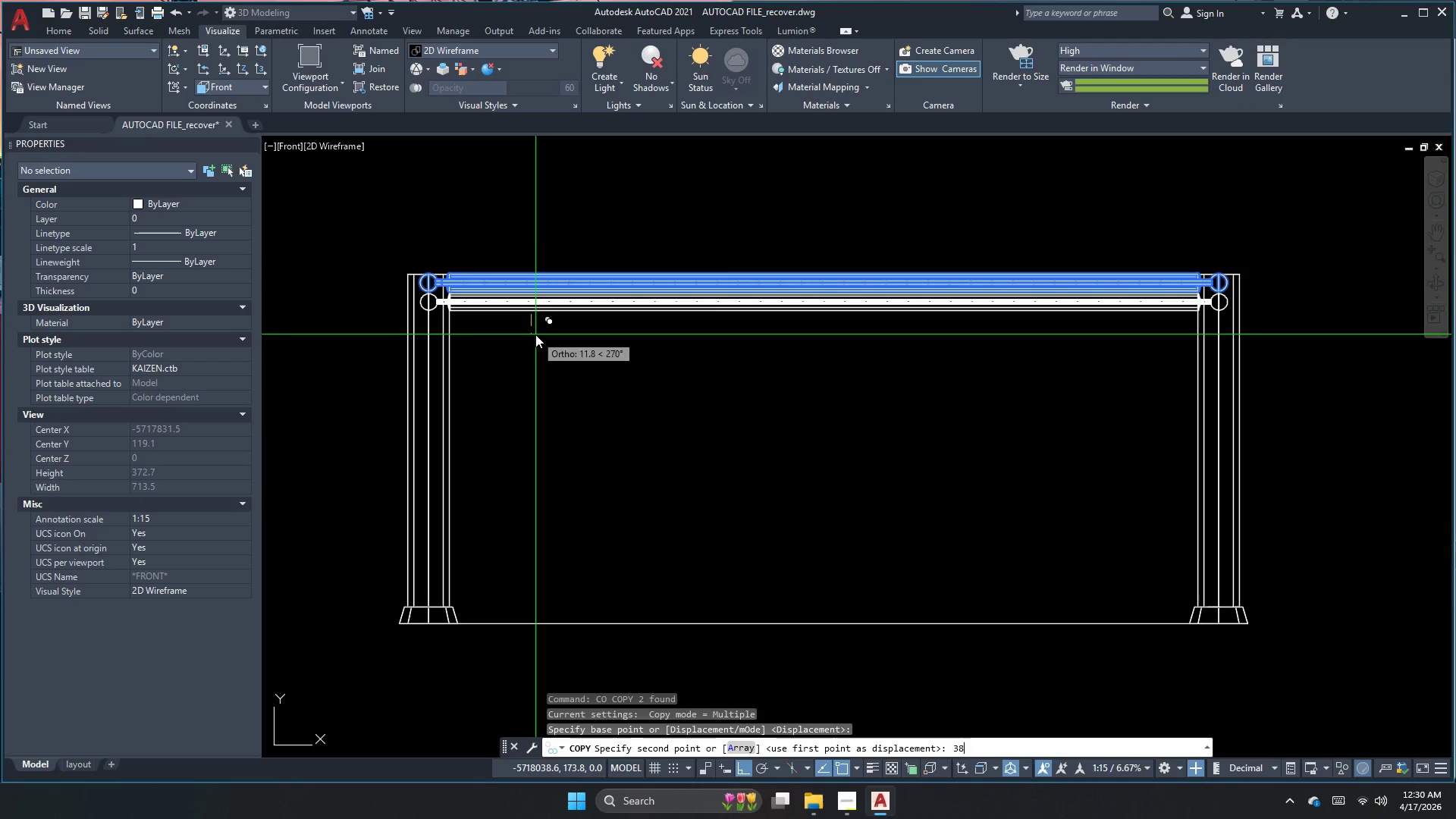 
key(NumpadEnter)
 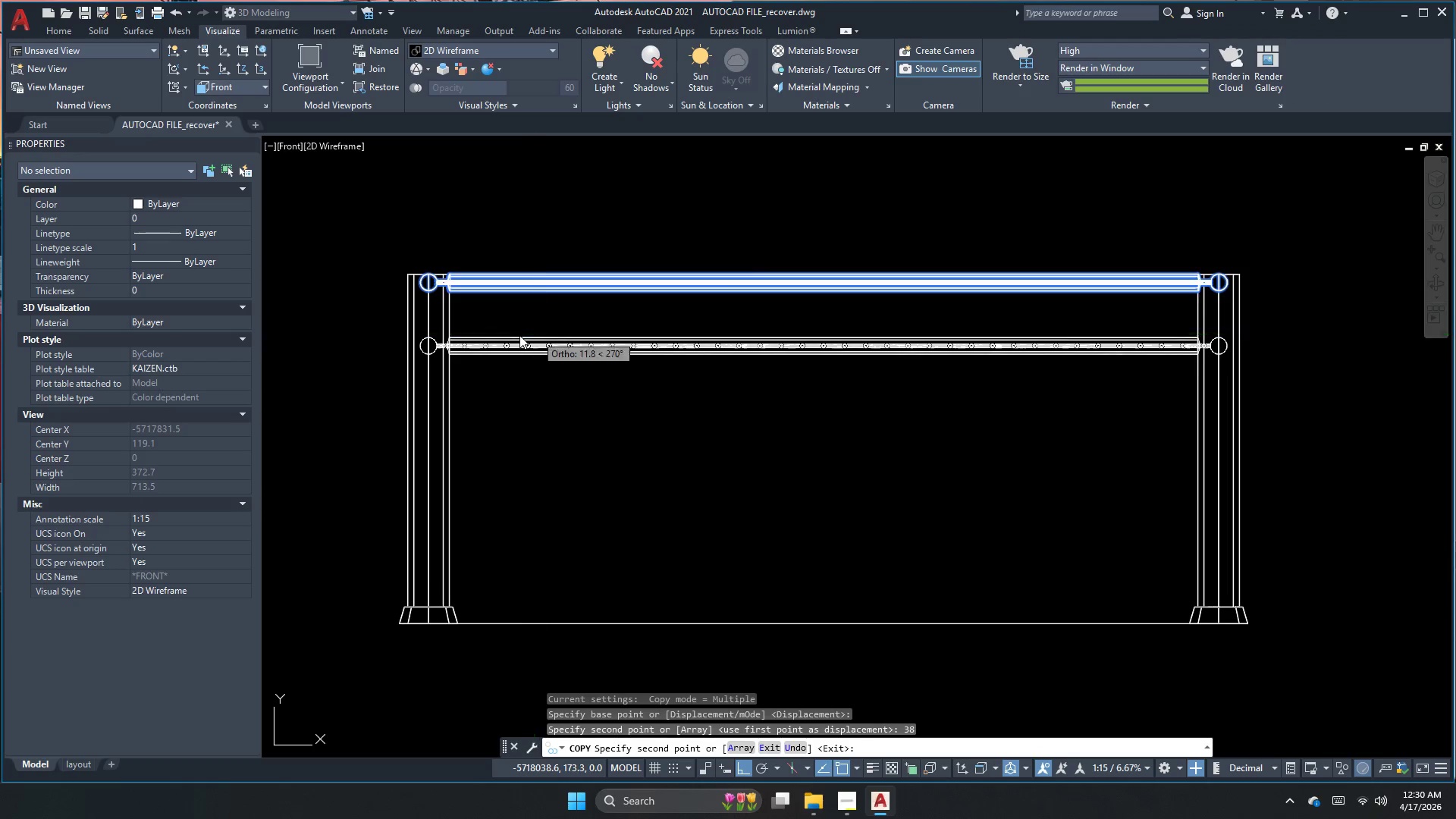 
key(Escape)
 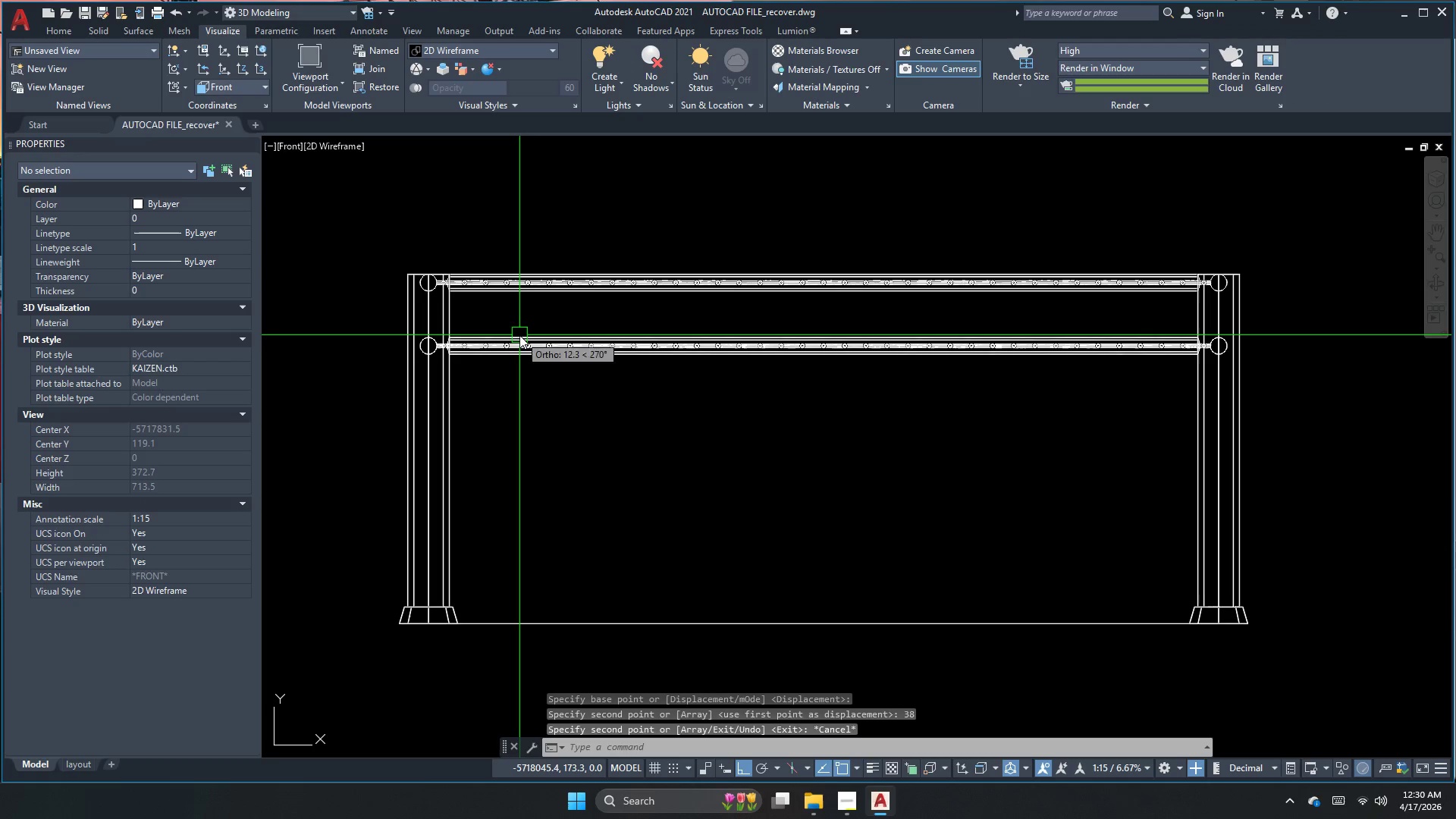 
key(Escape)
 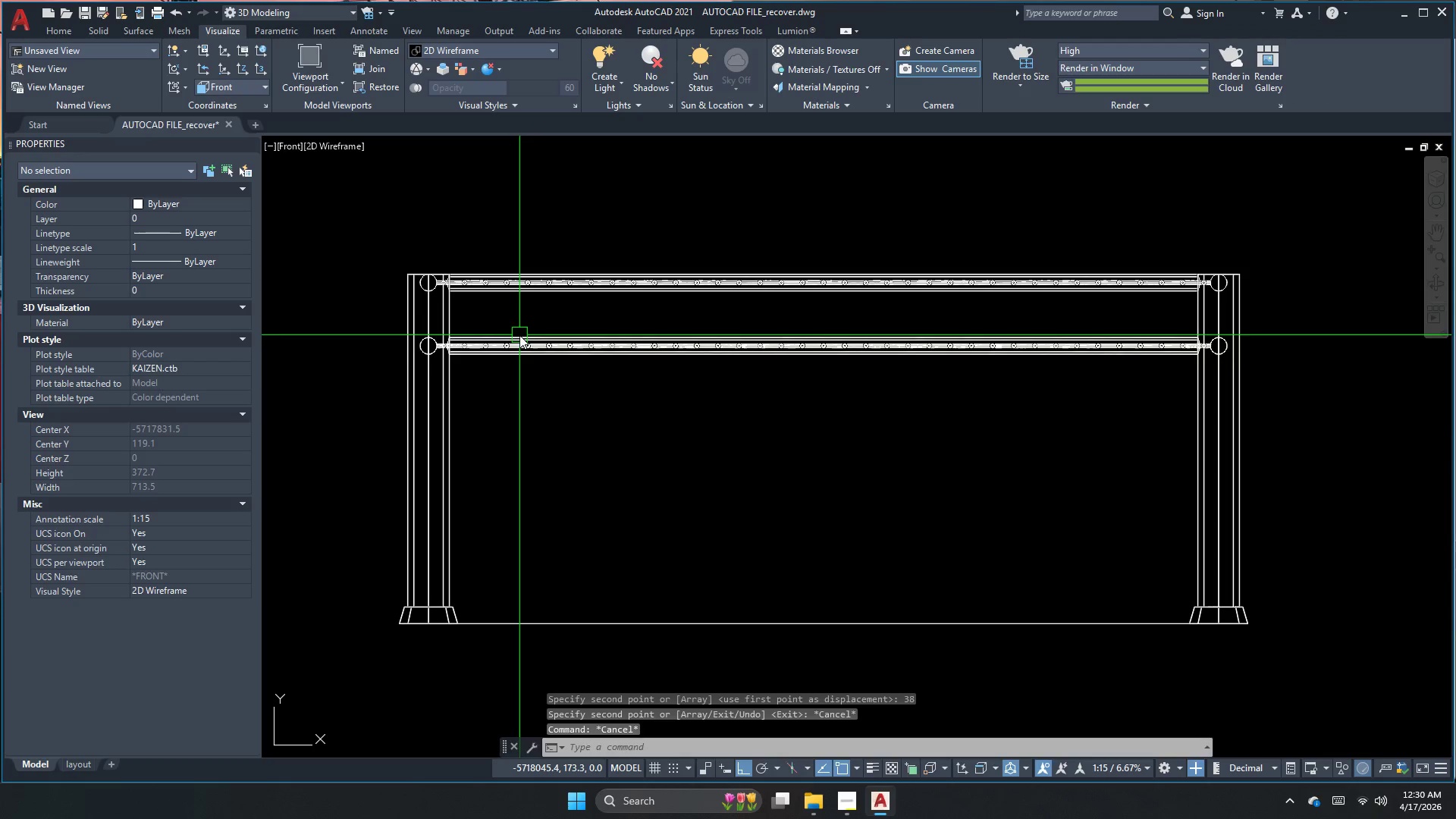 
key(D)
 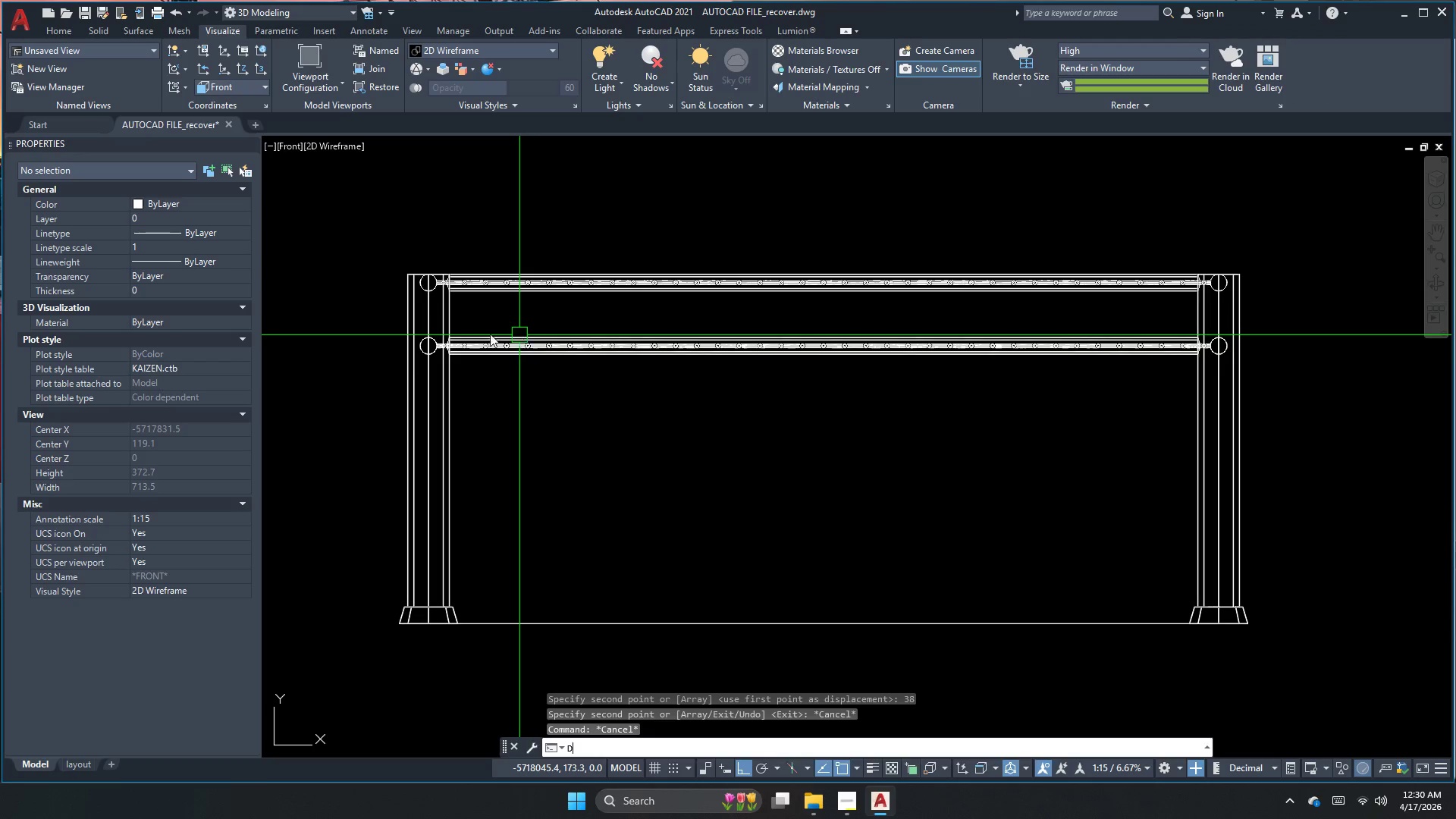 
type(li )
 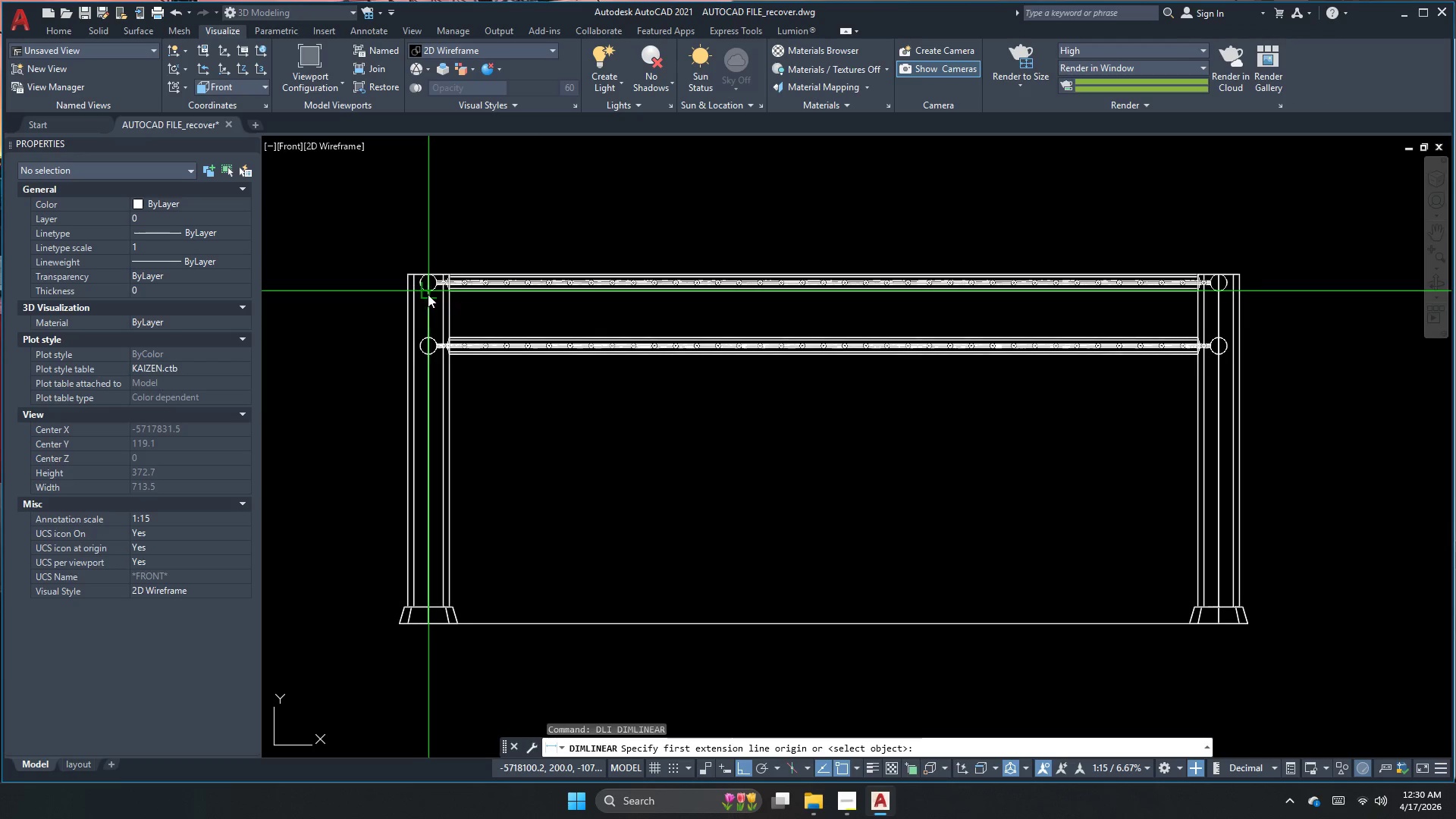 
left_click([428, 294])
 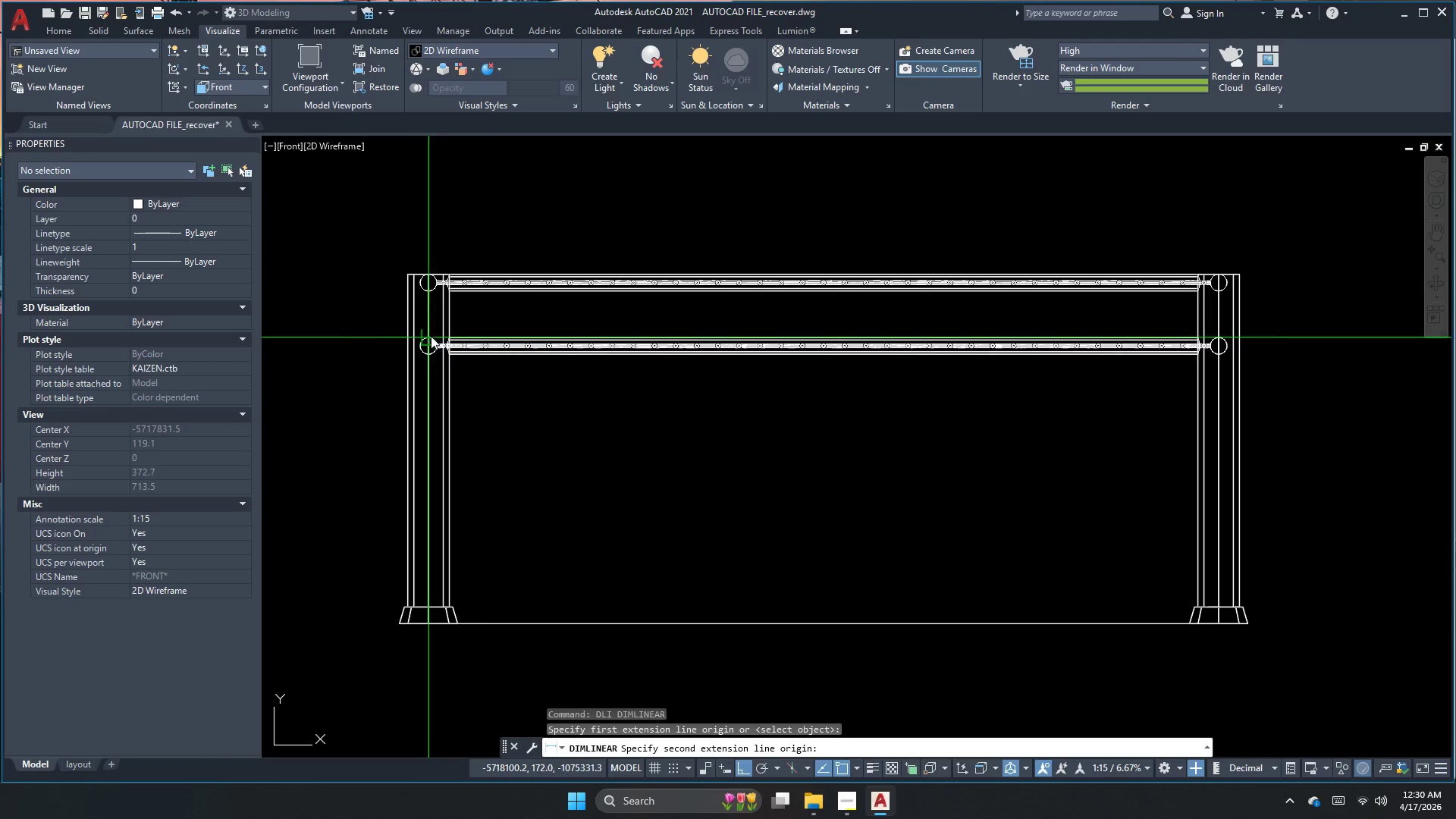 
left_click([428, 337])
 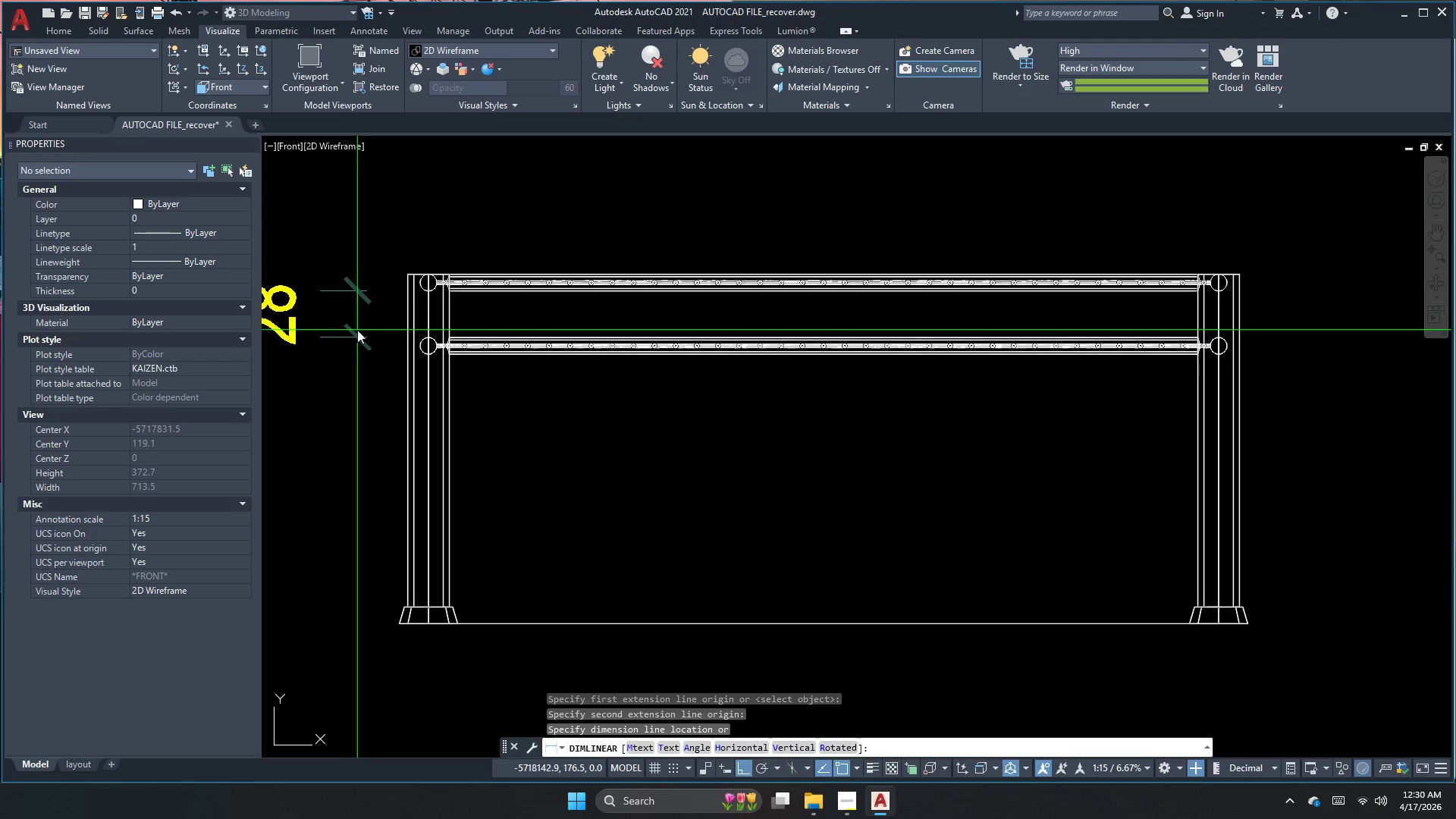 
key(Escape)
 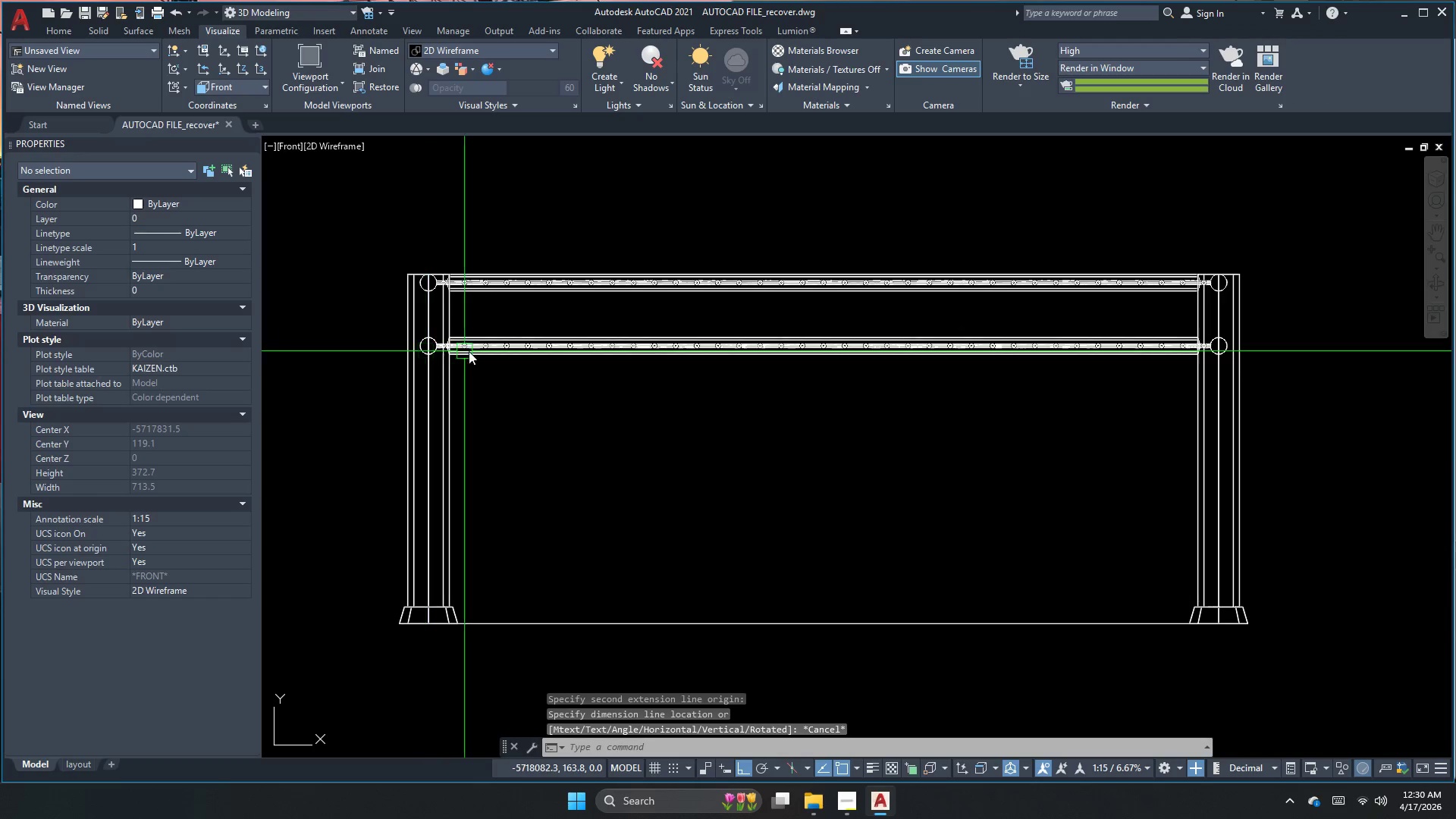 
left_click([511, 351])
 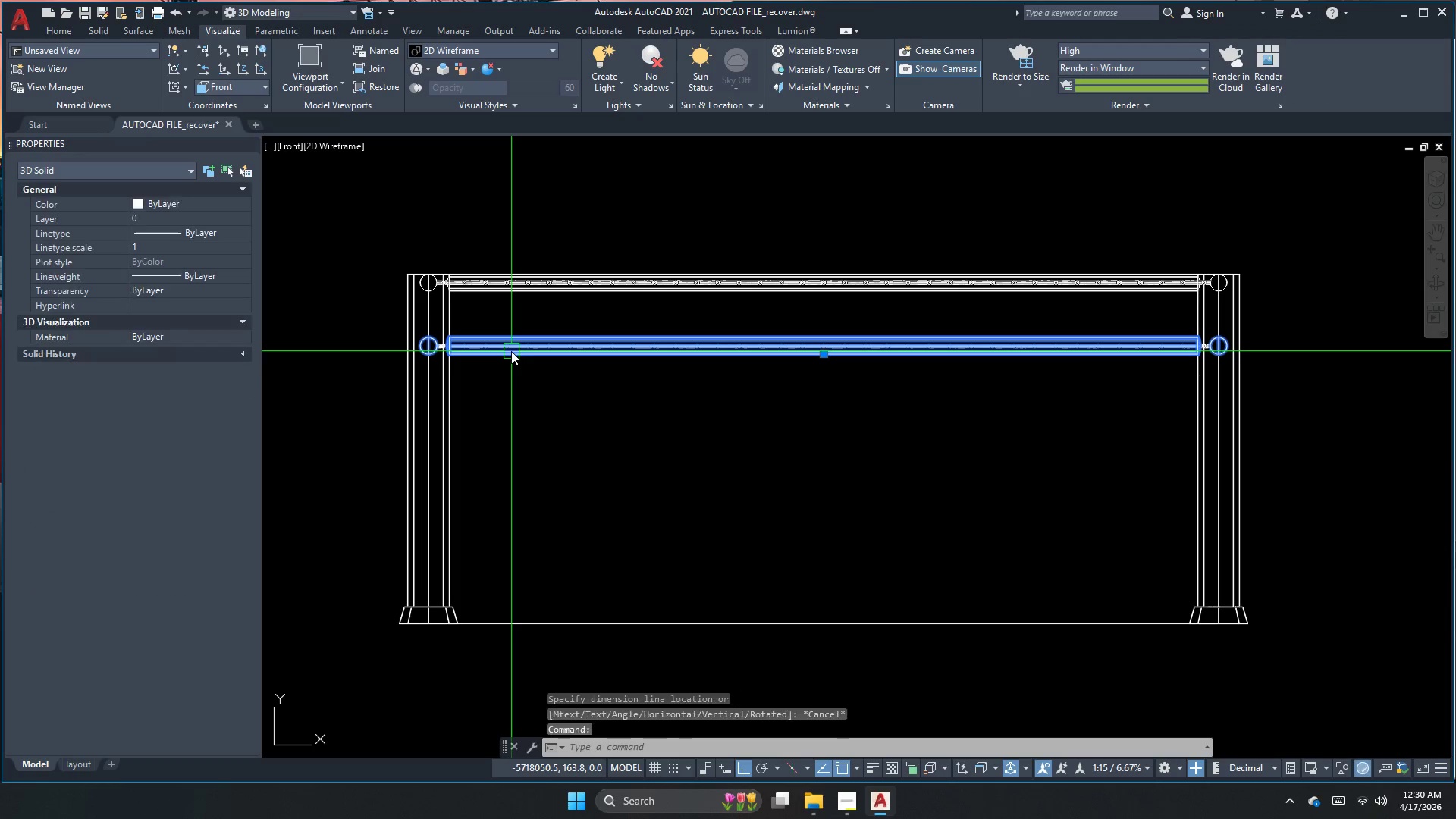 
key(M)
 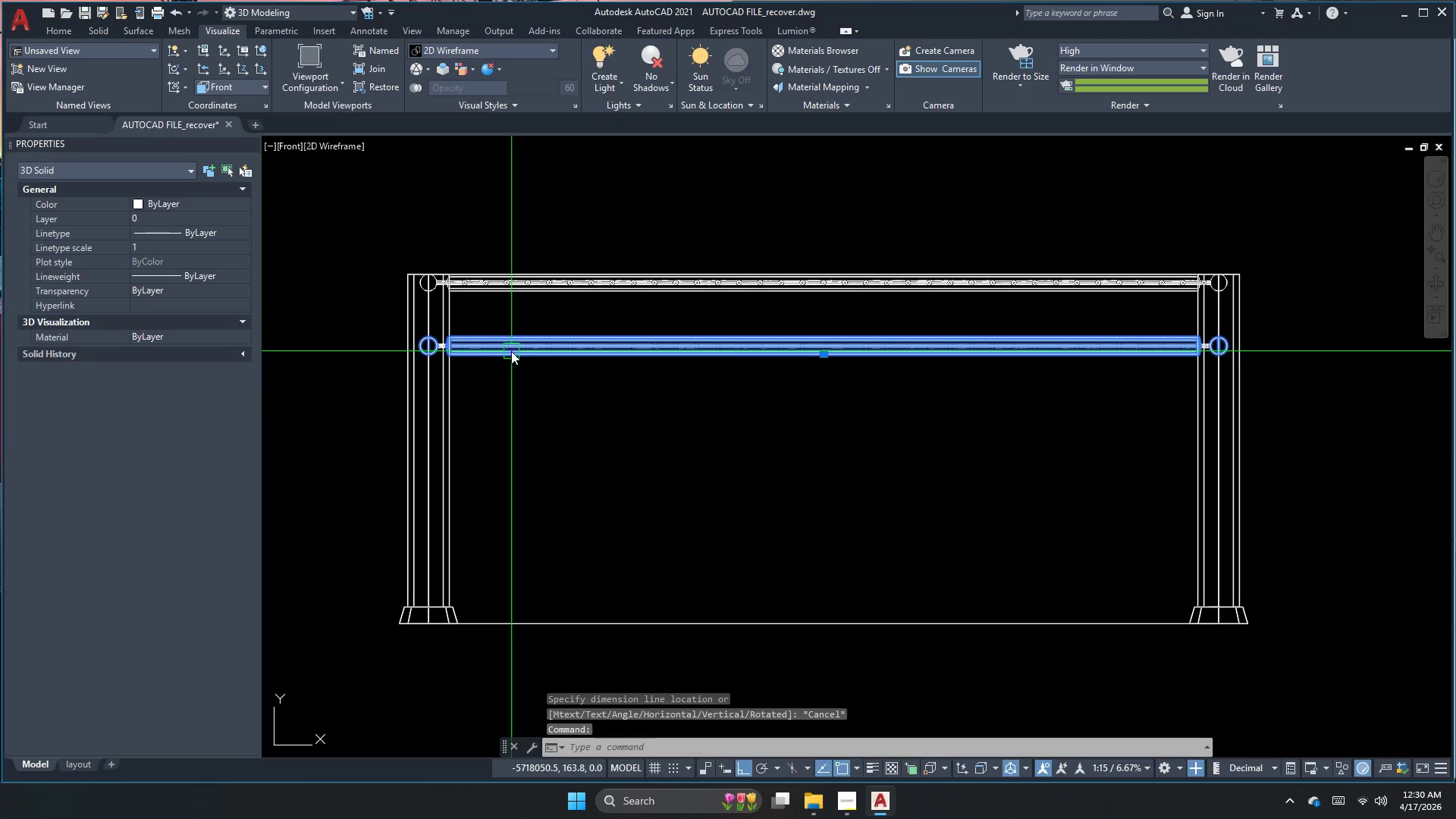 
key(Comma)
 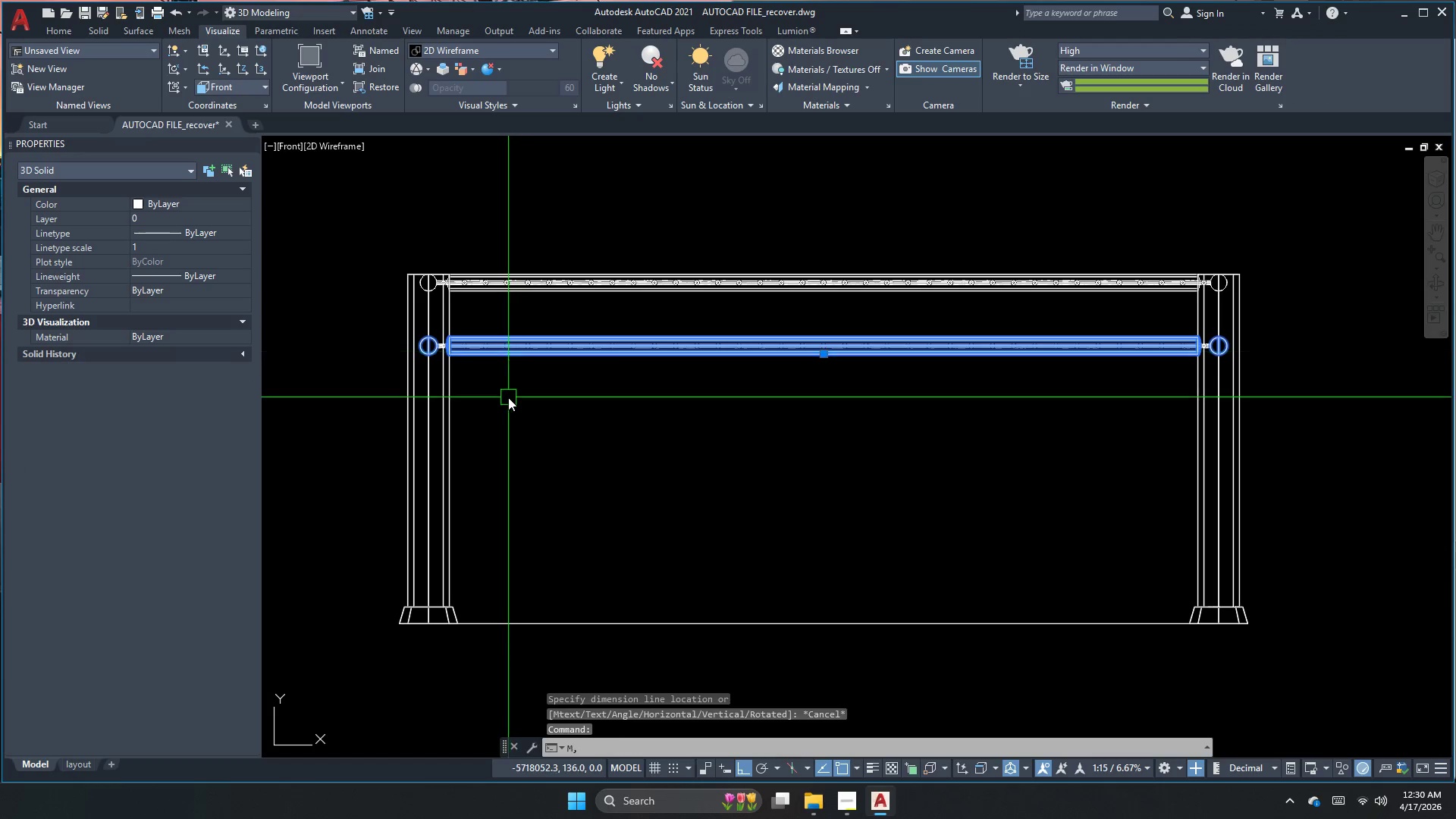 
key(Space)
 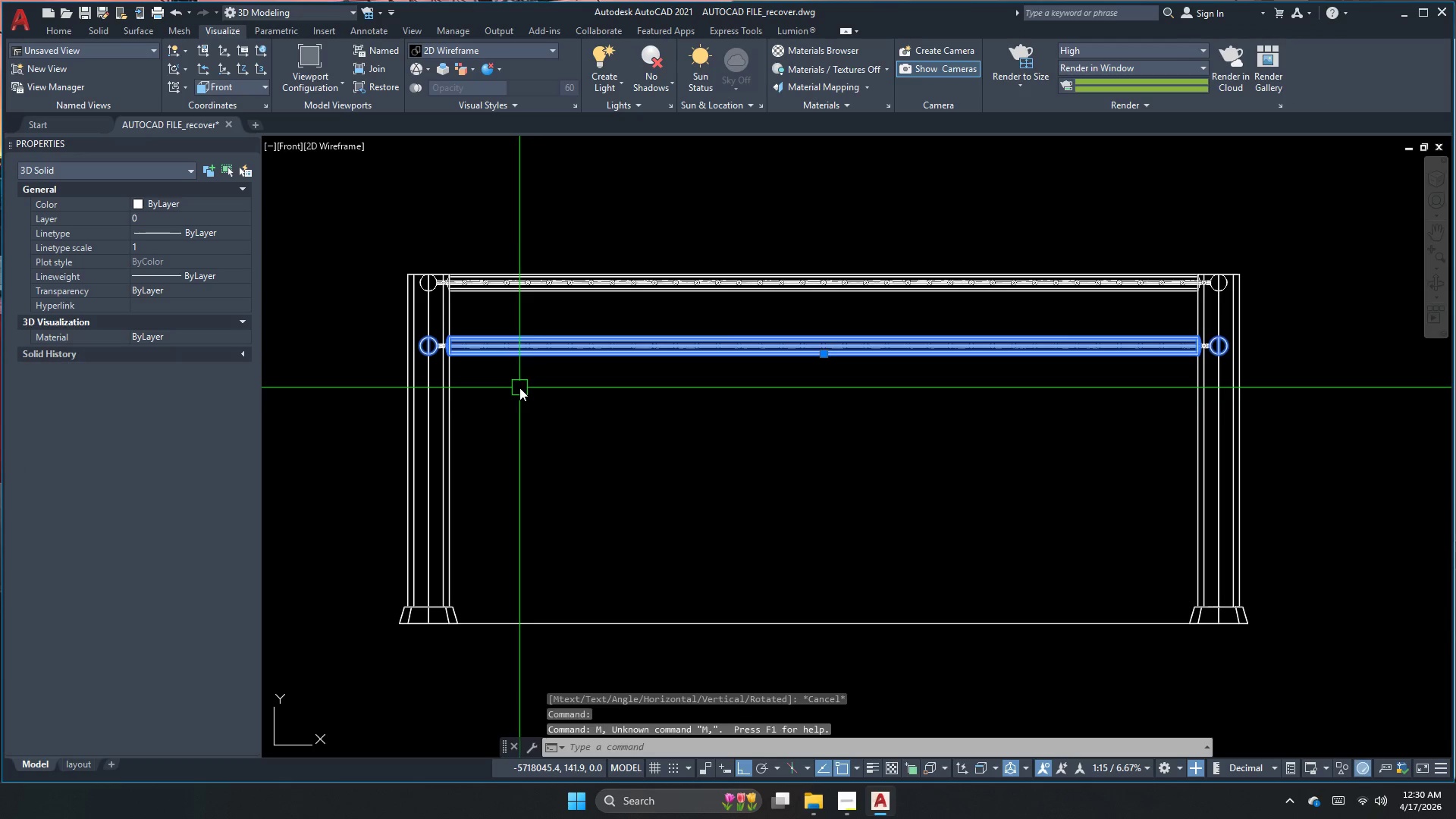 
key(1)
 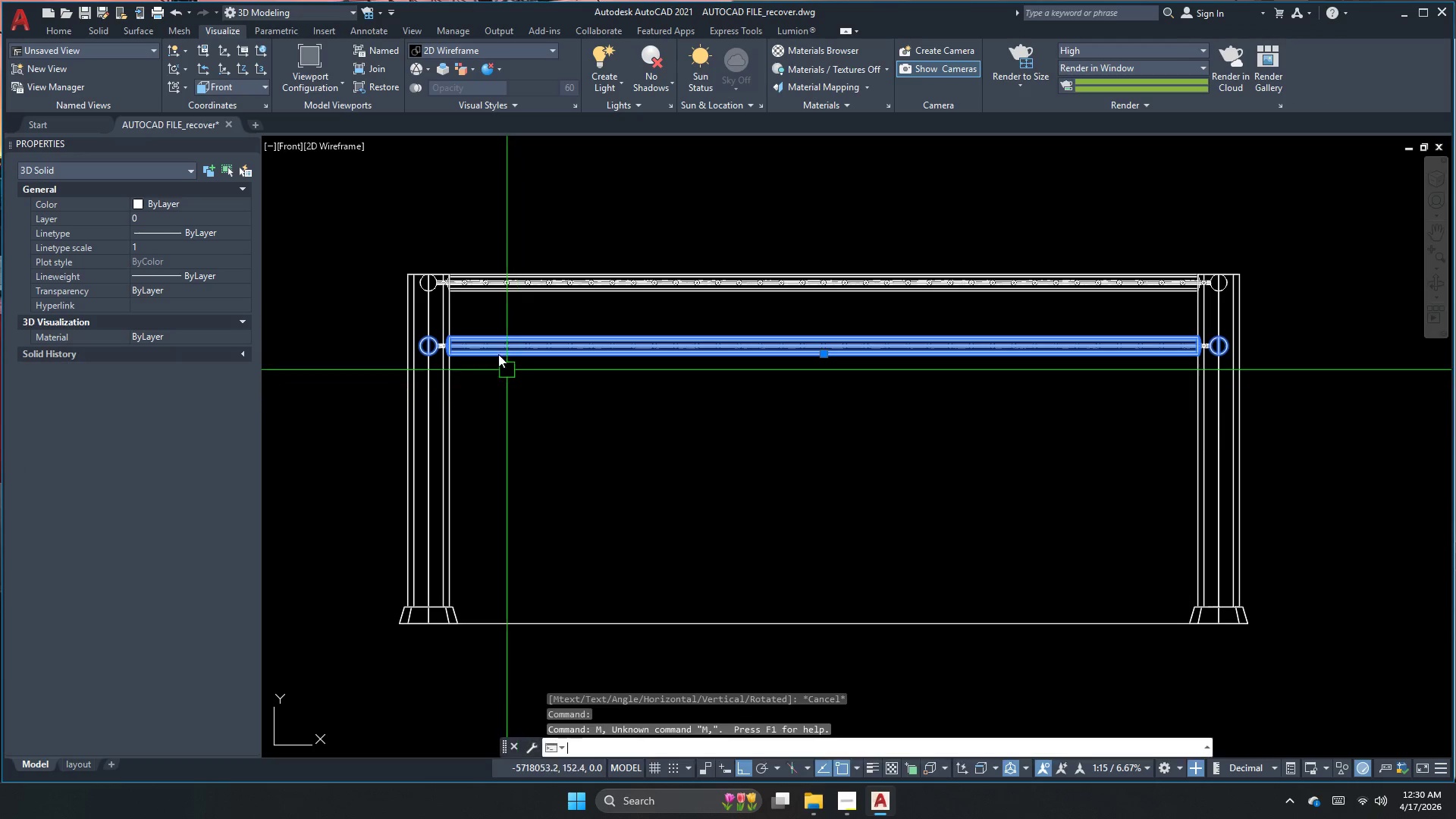 
key(Backquote)
 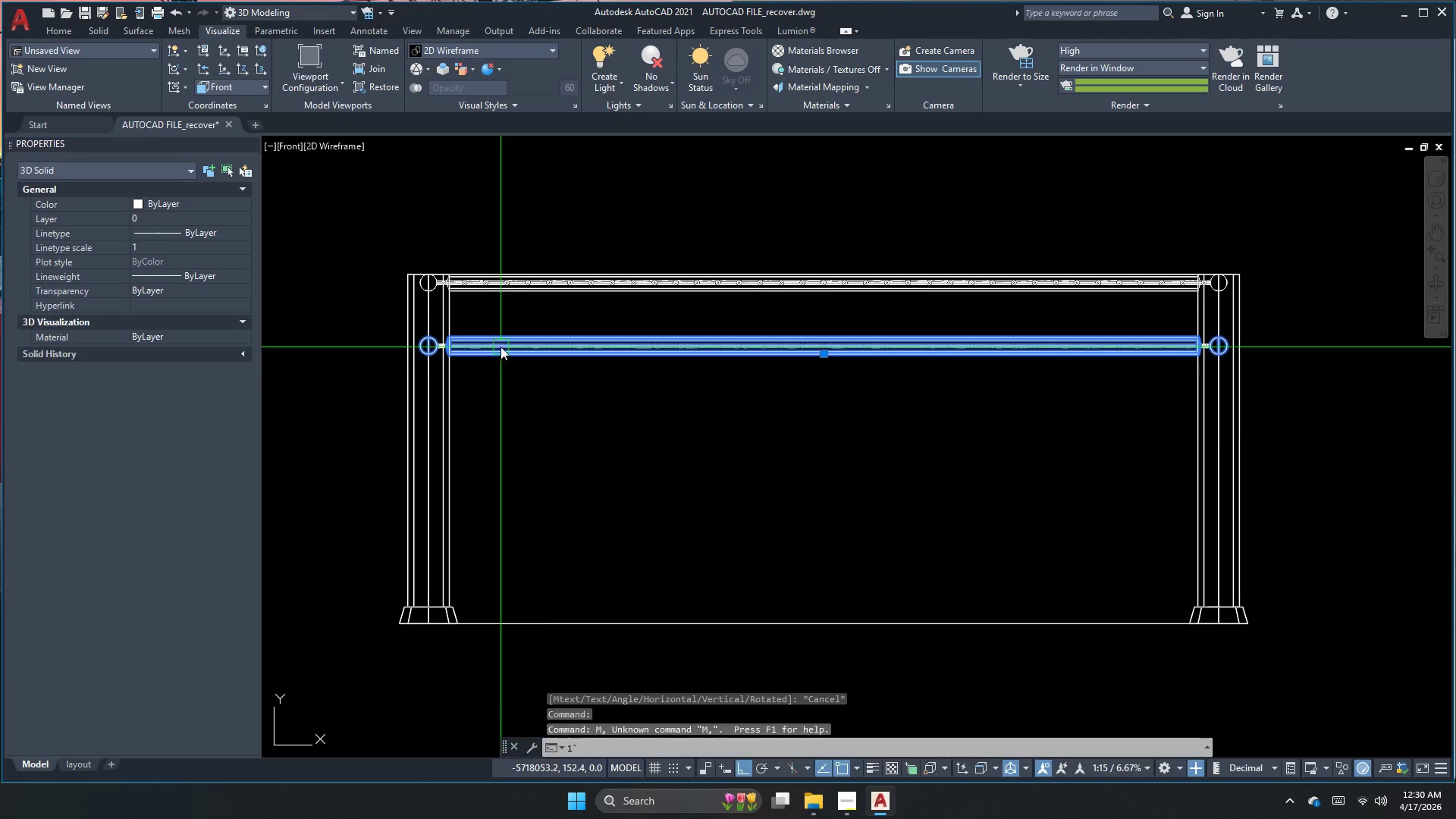 
key(Escape)
 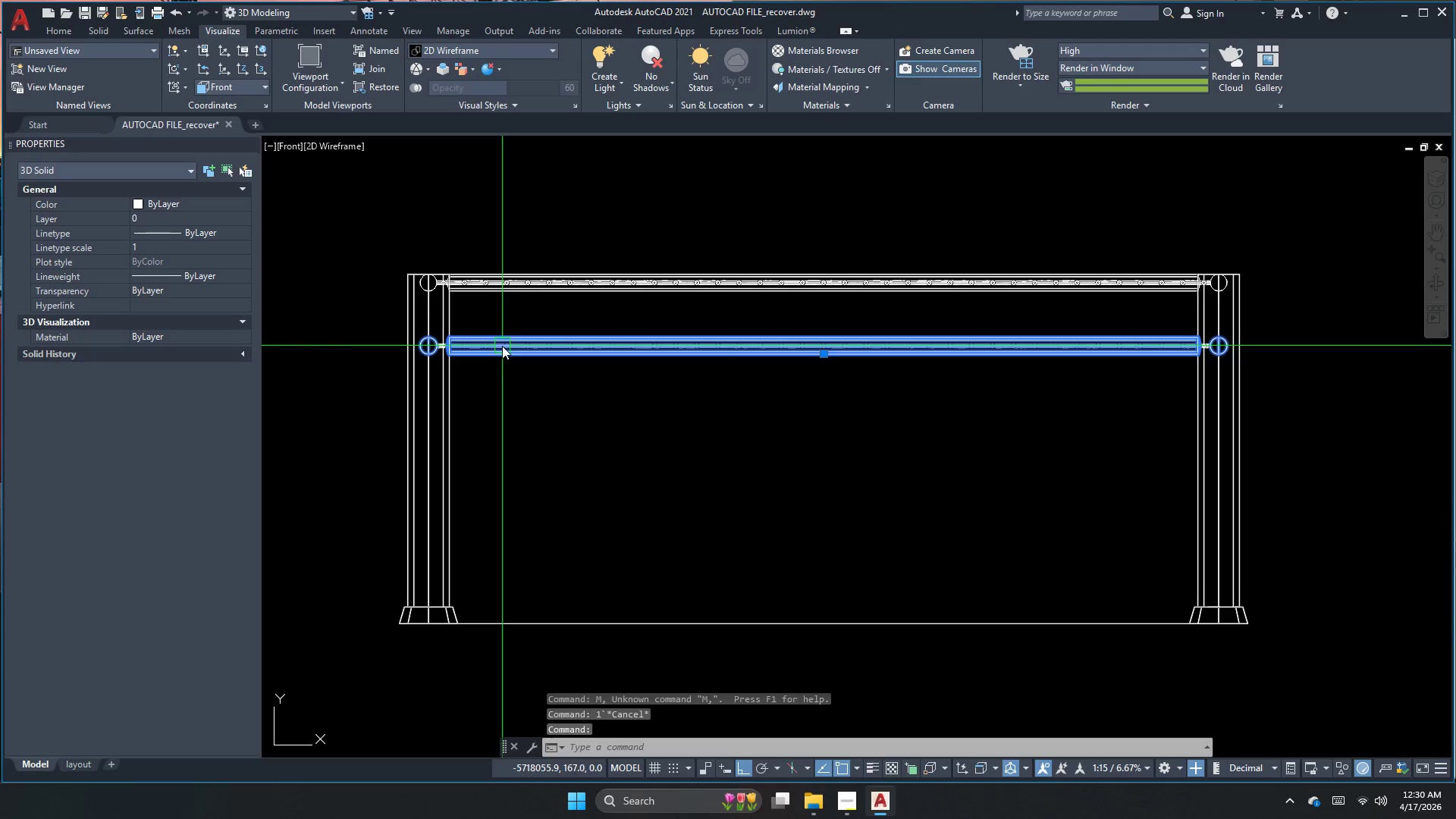 
key(M)
 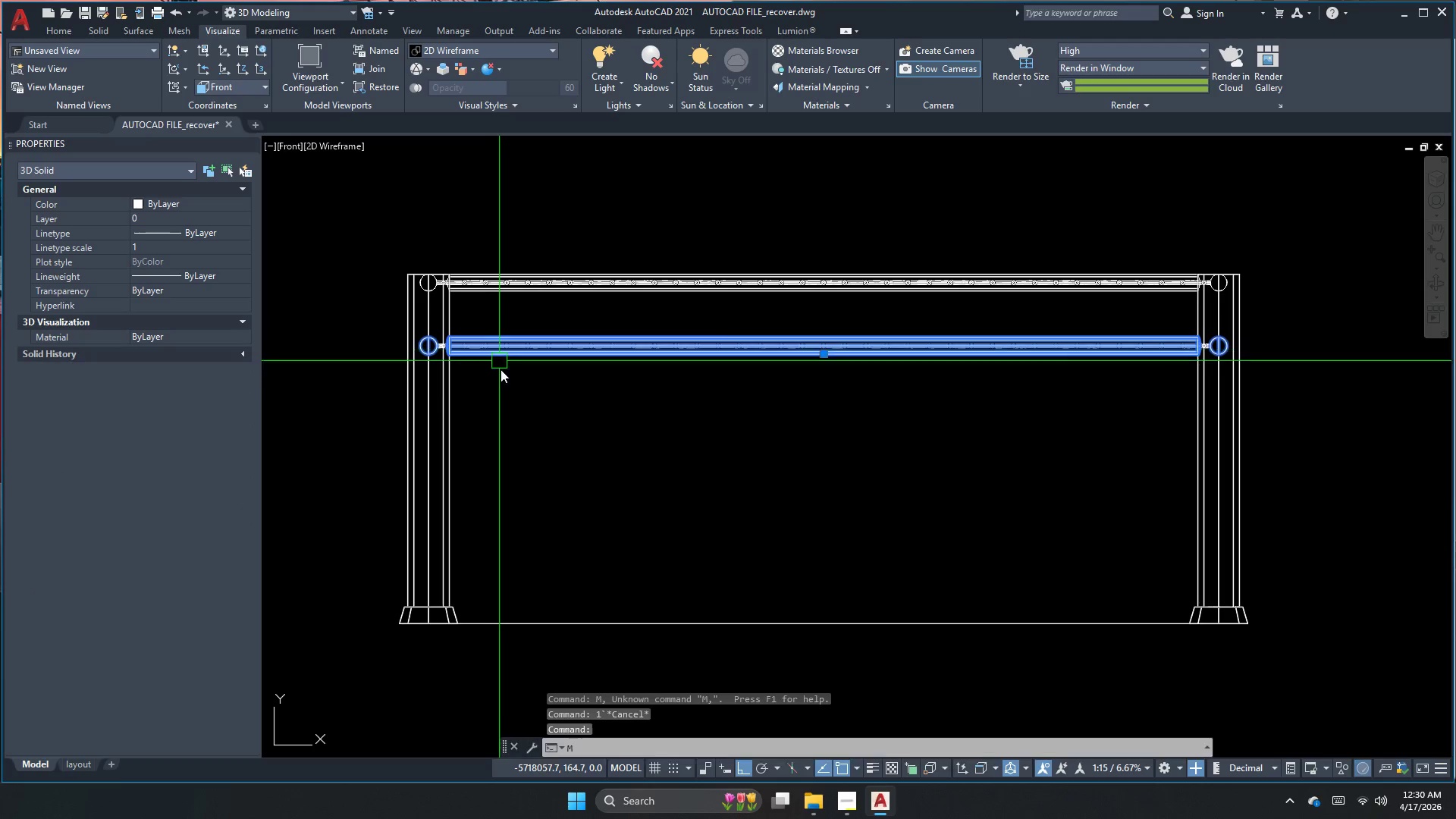 
key(Space)
 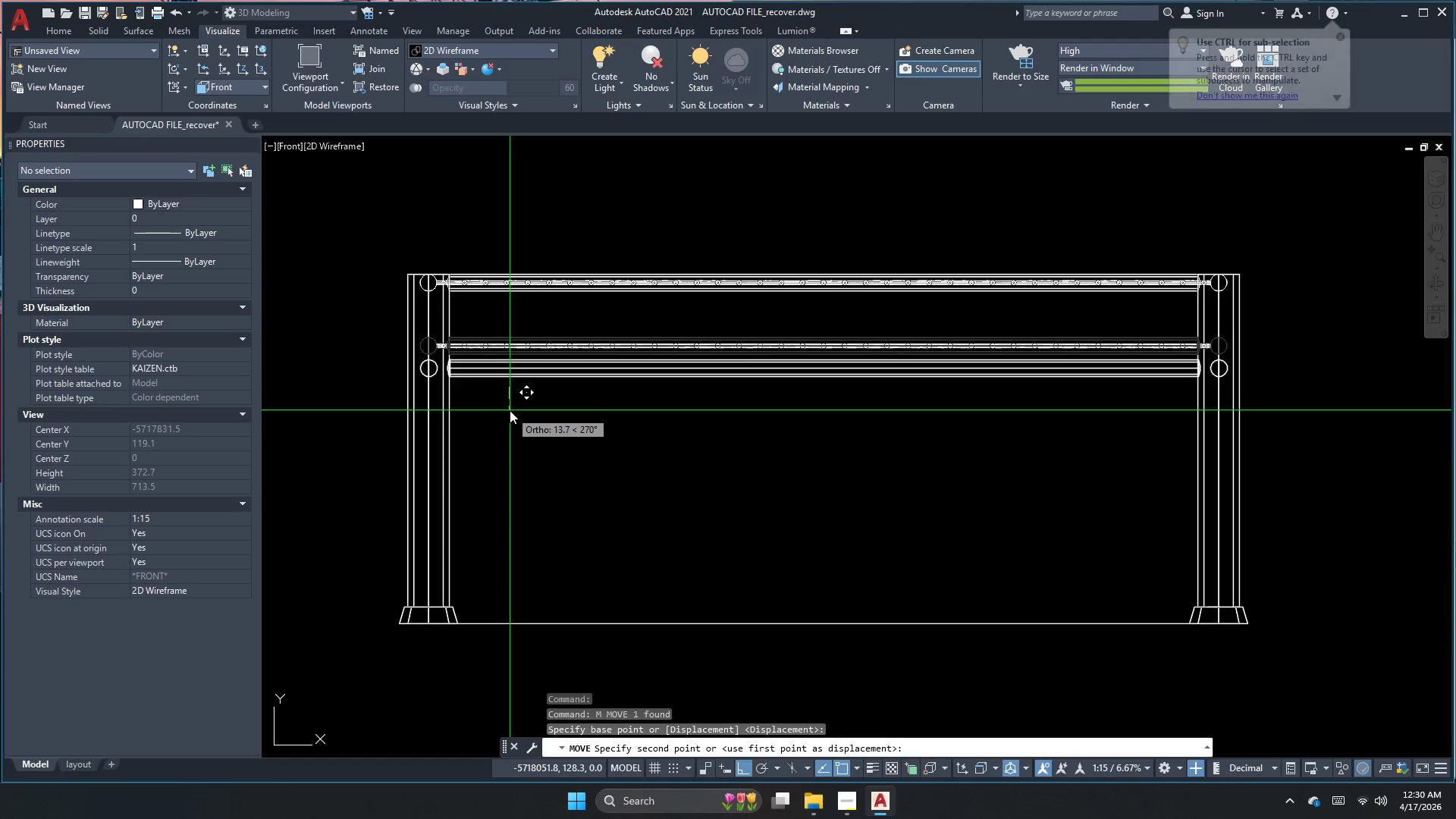 
key(Numpad1)
 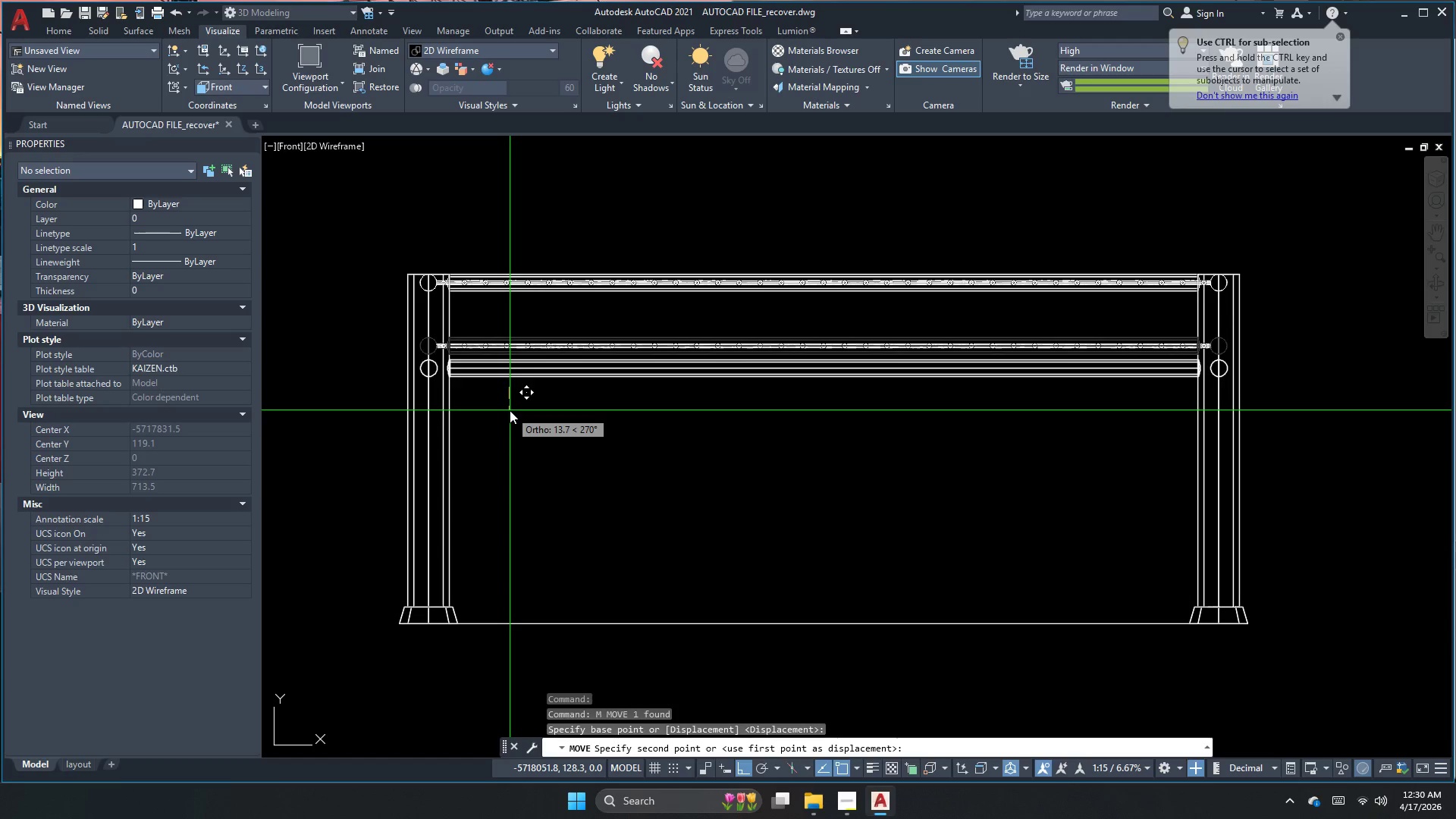 
key(Numpad0)
 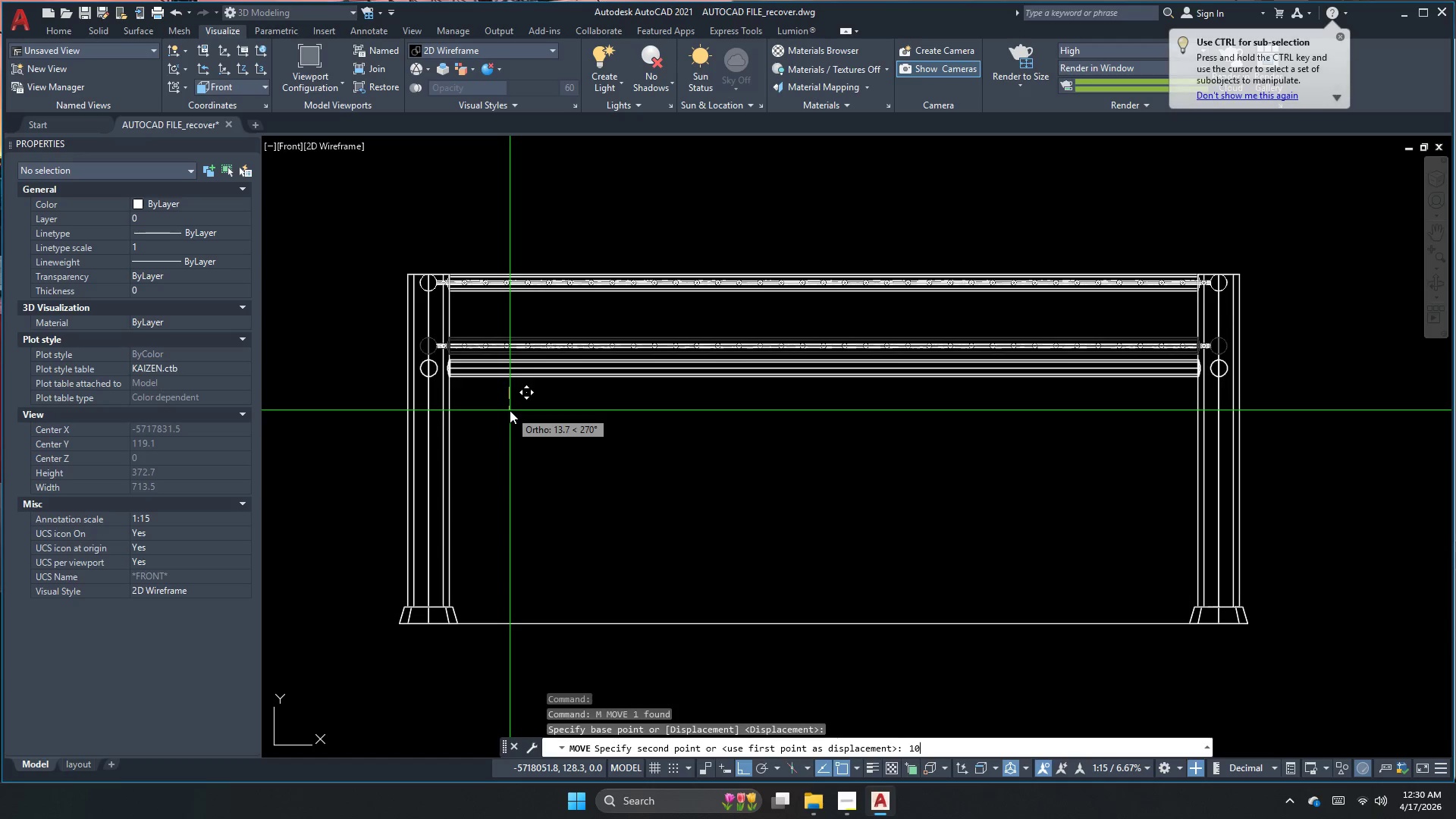 
key(NumpadEnter)
 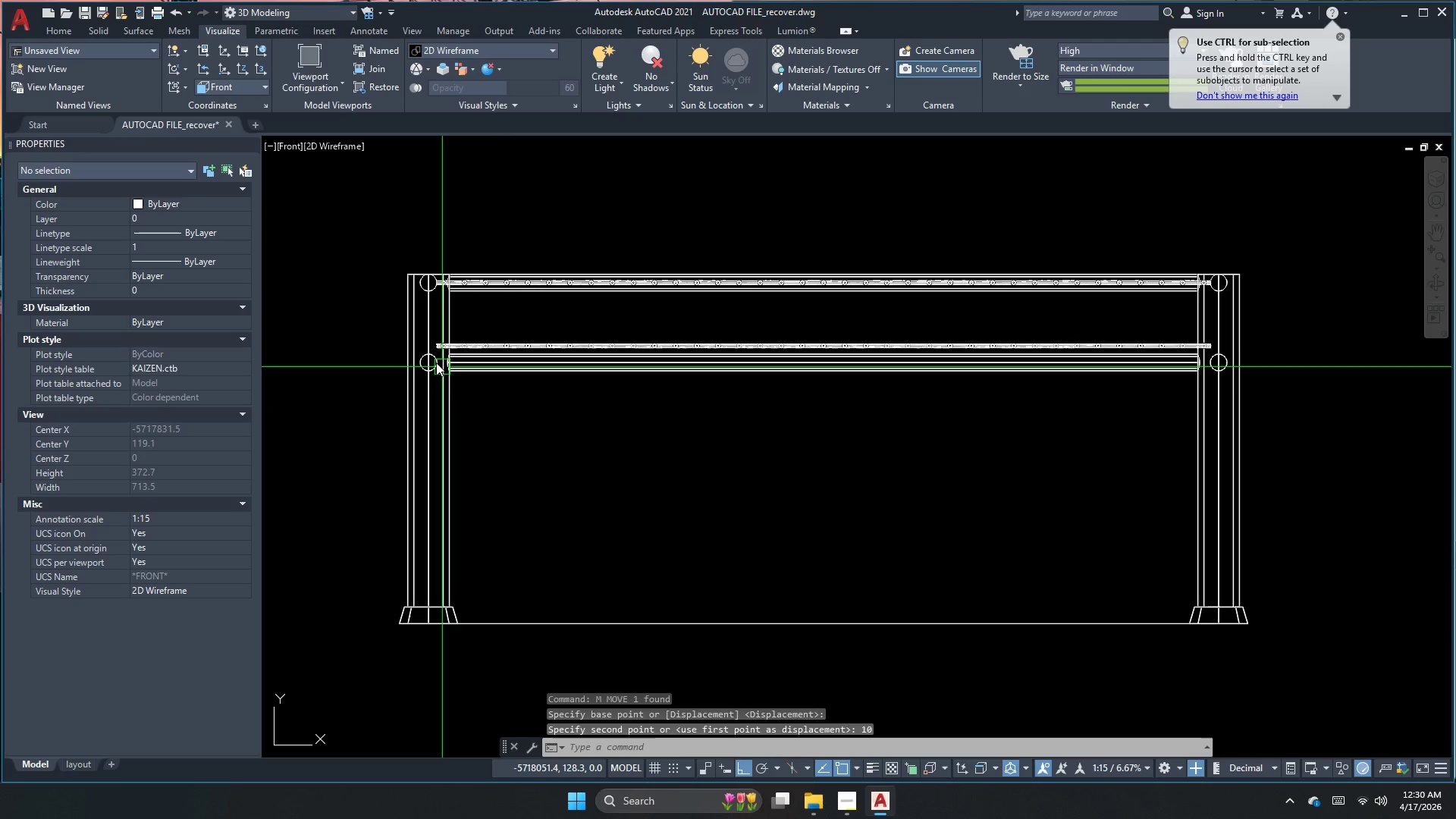 
key(Control+ControlLeft)
 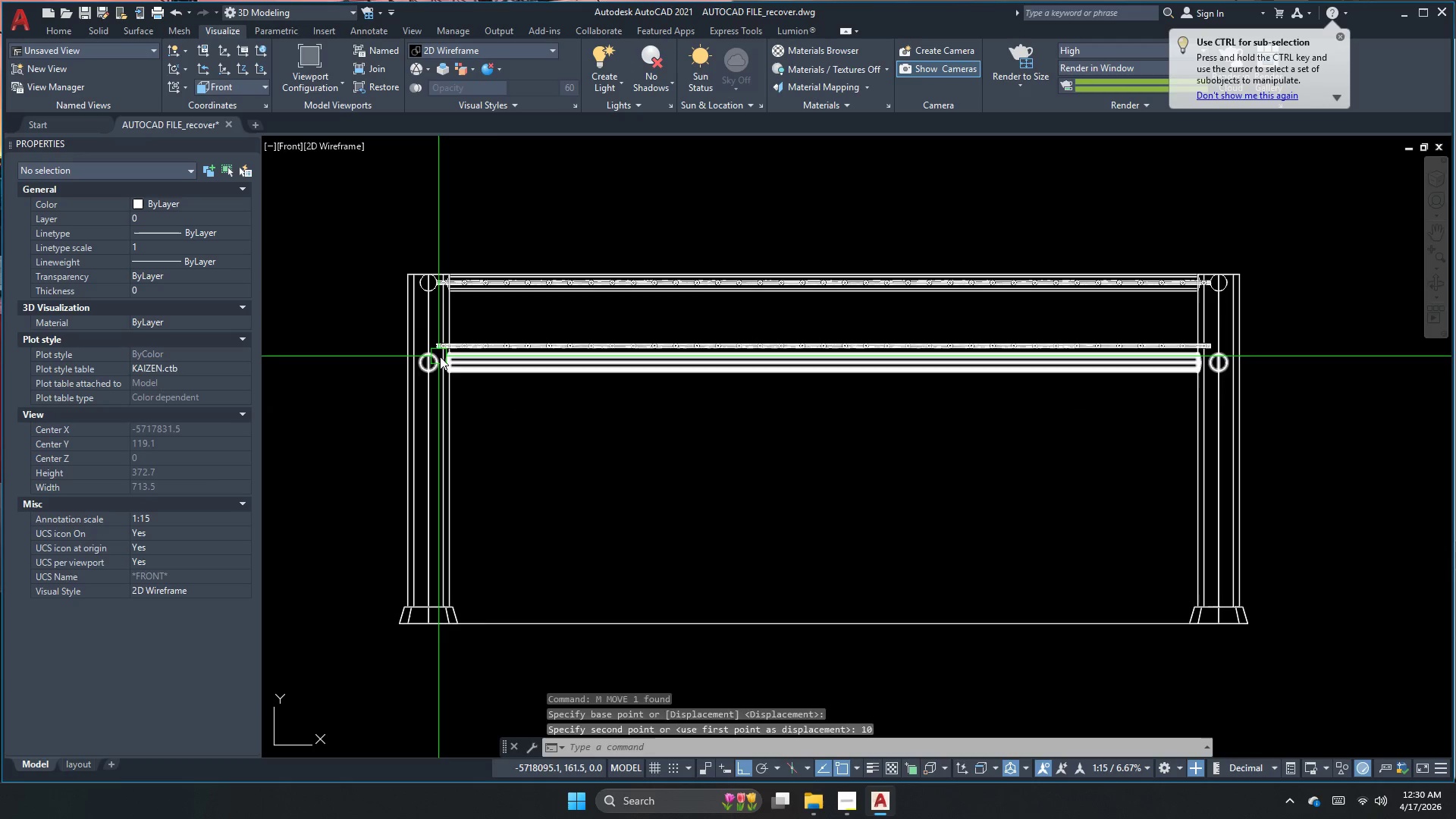 
key(Control+Z)
 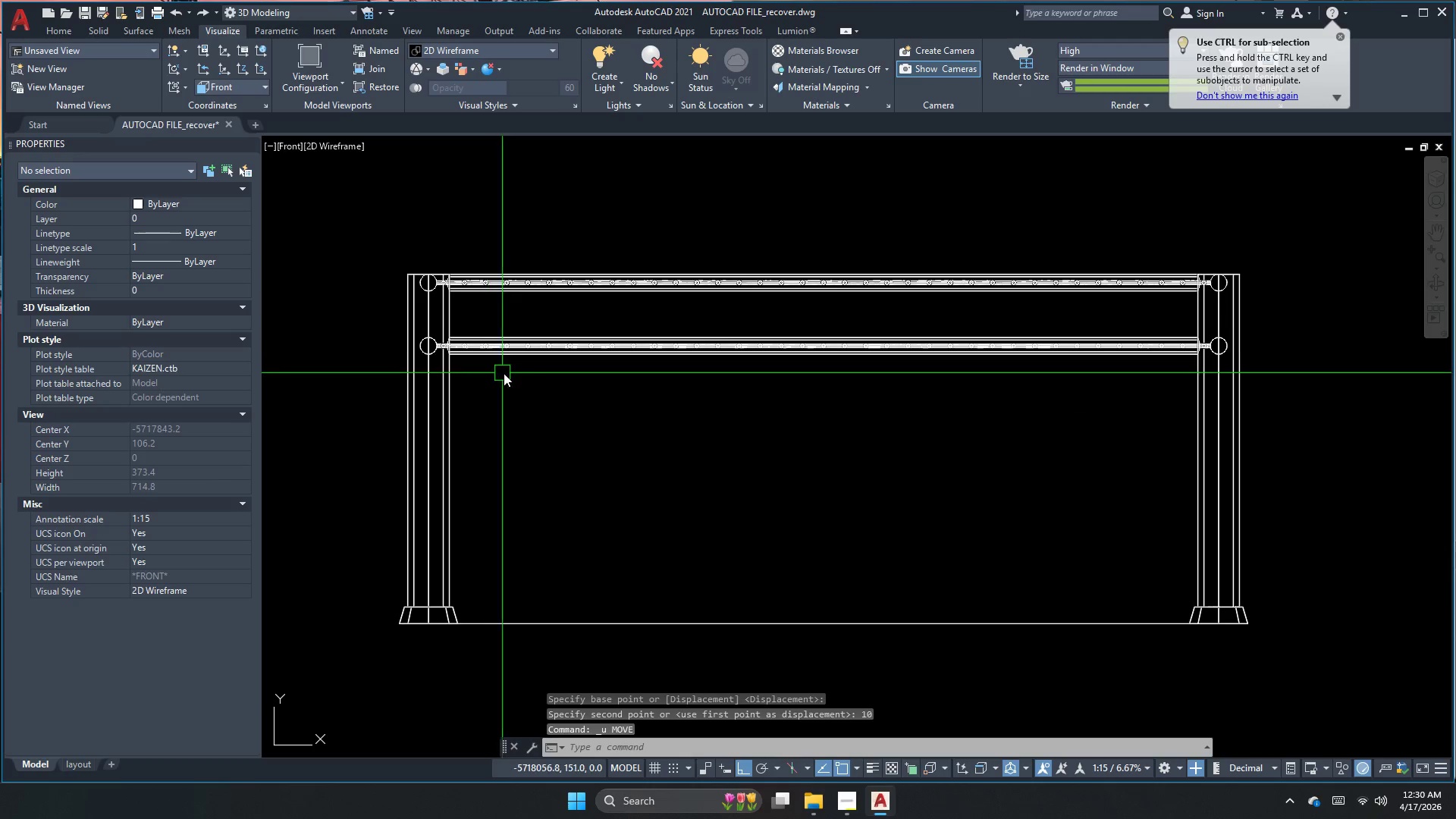 
key(Escape)
 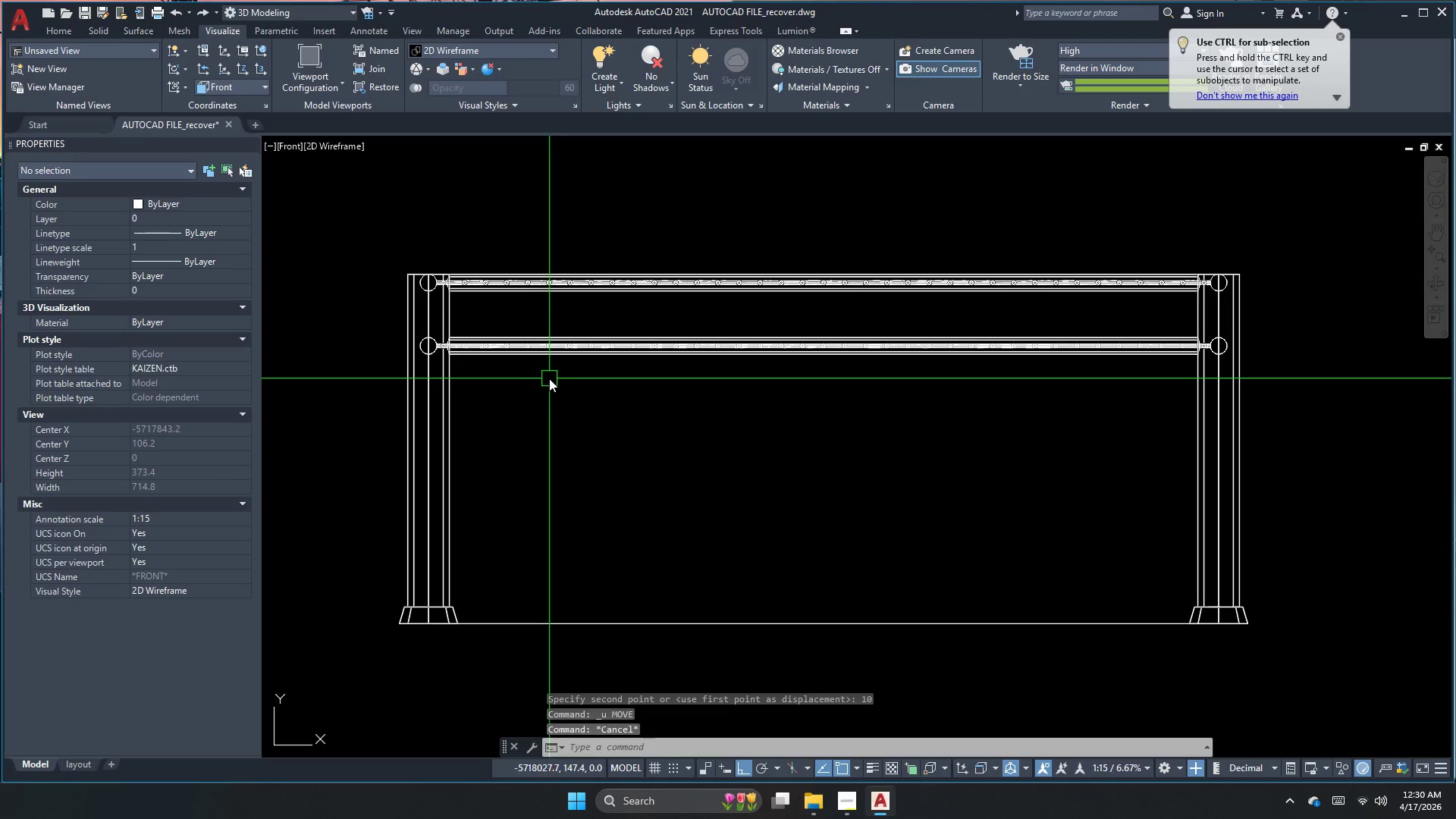 
left_click_drag(start_coordinate=[549, 378], to_coordinate=[548, 368])
 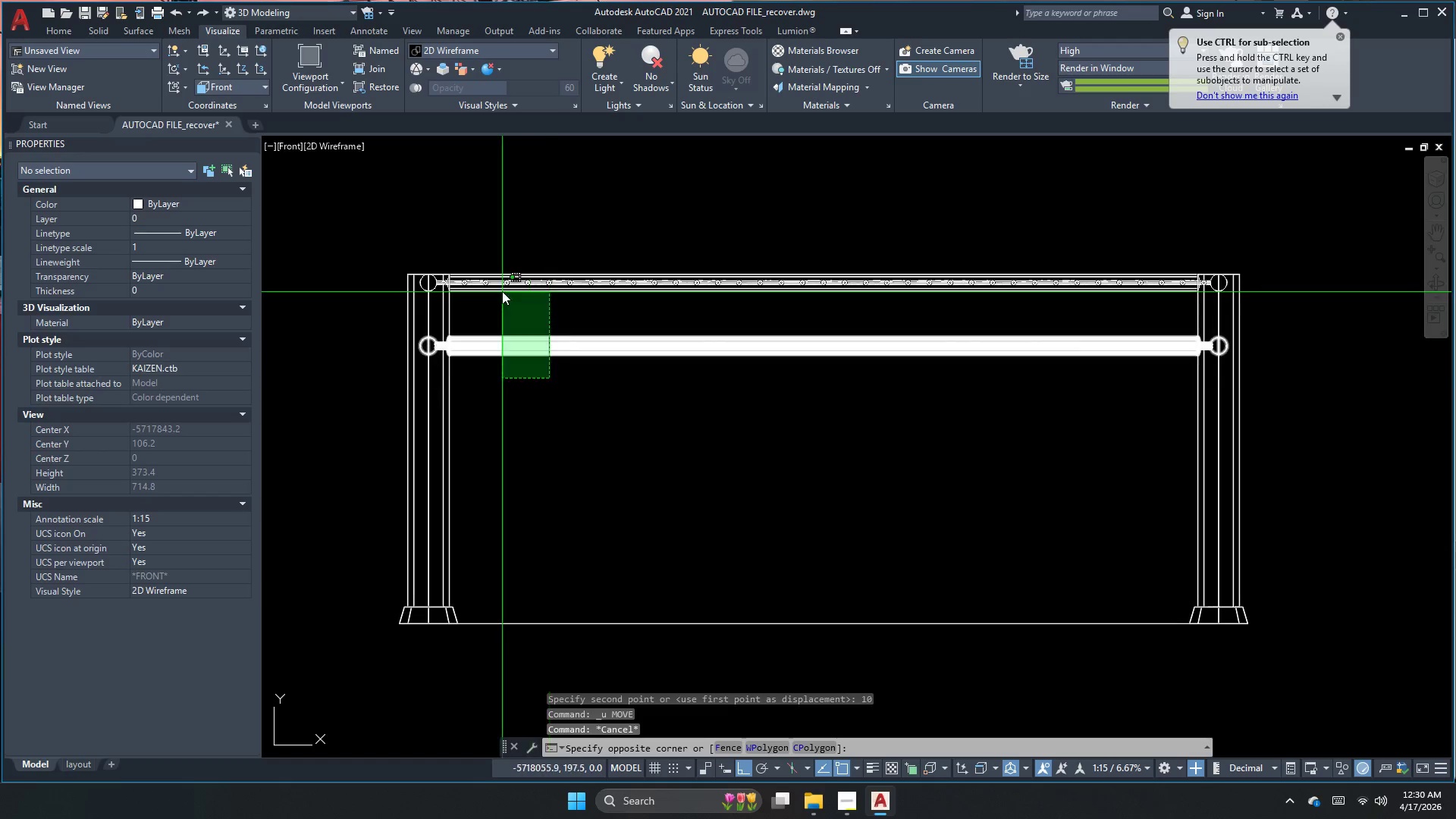 
double_click([502, 291])
 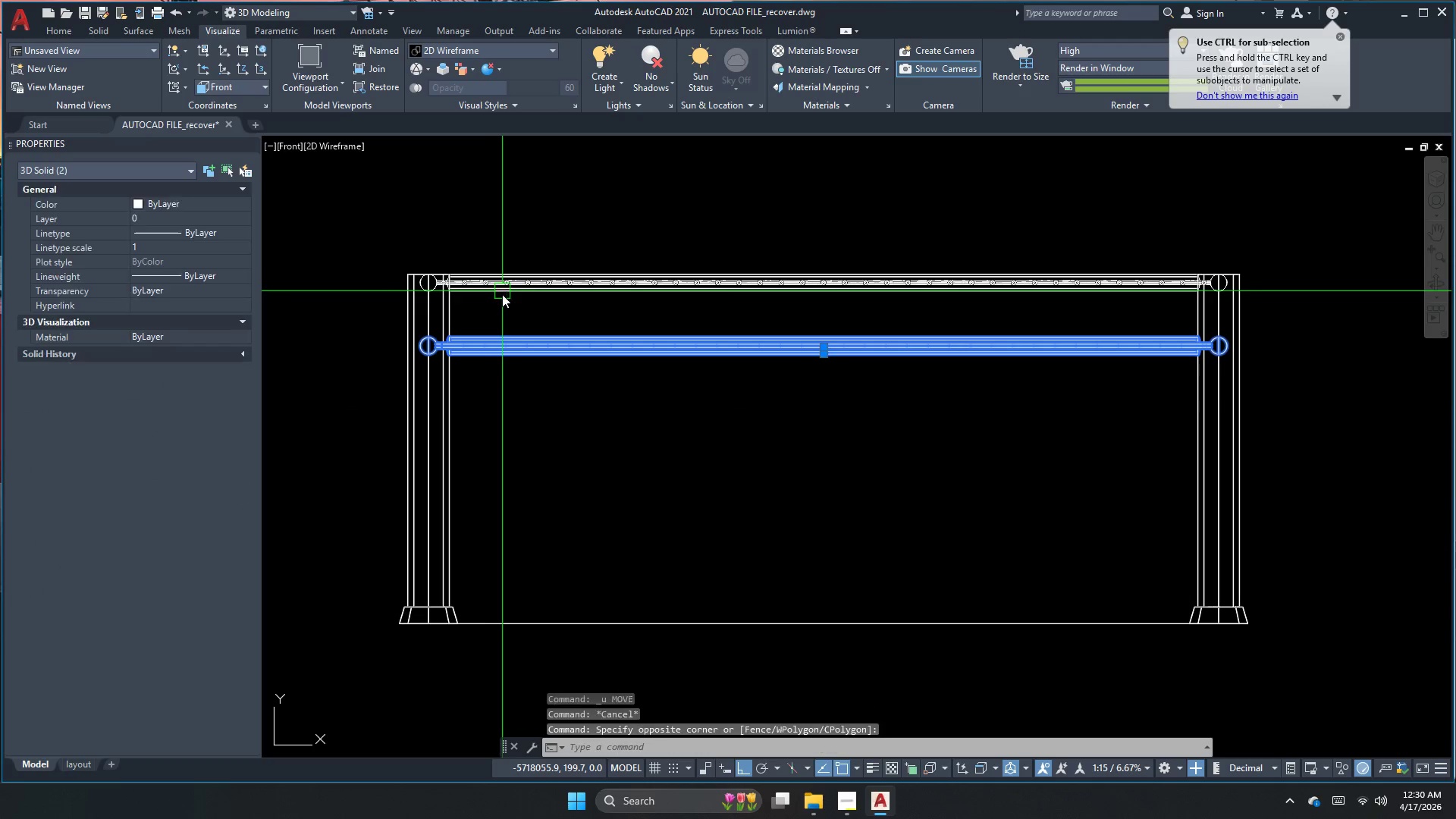 
key(M)
 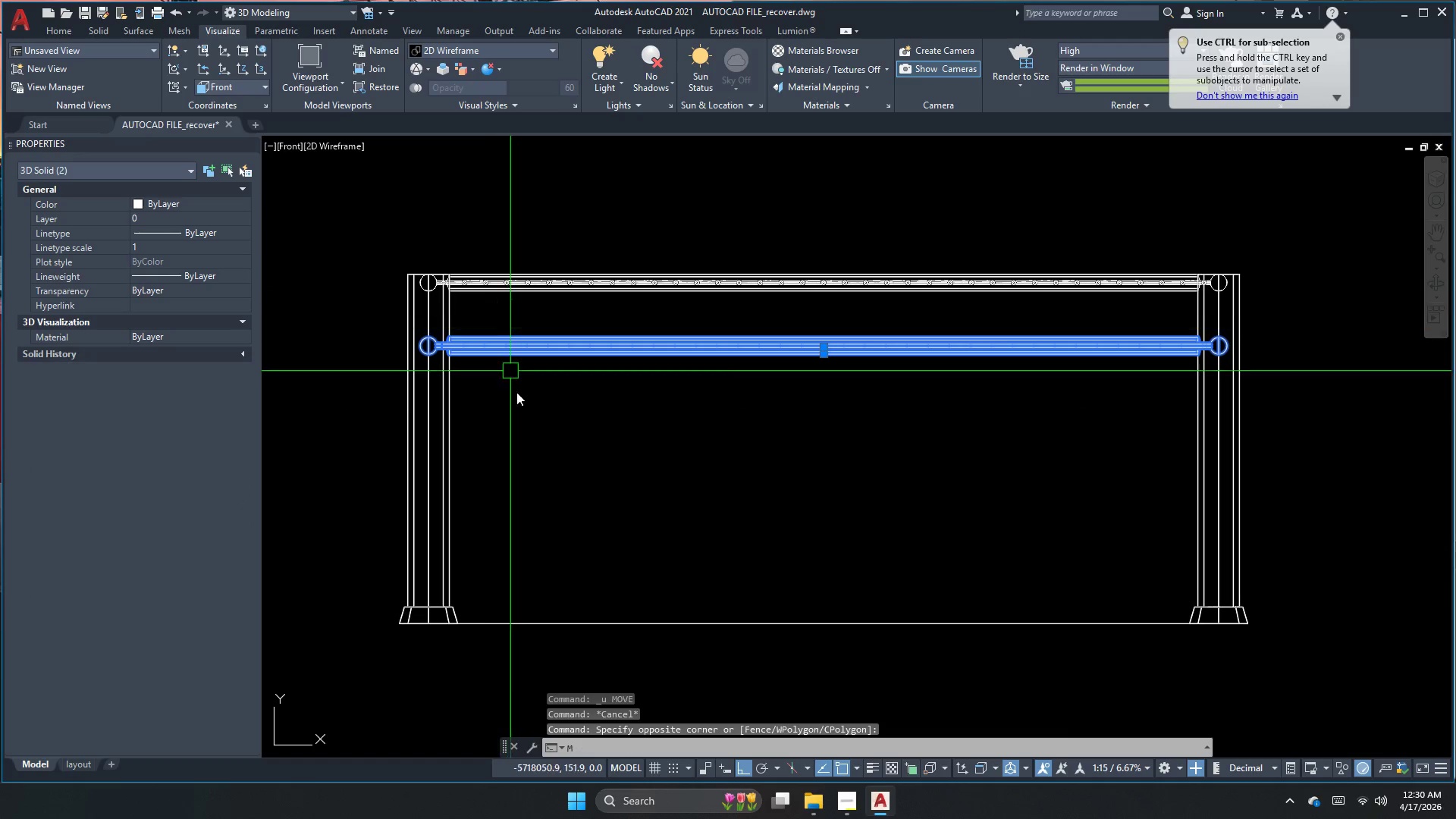 
key(Space)
 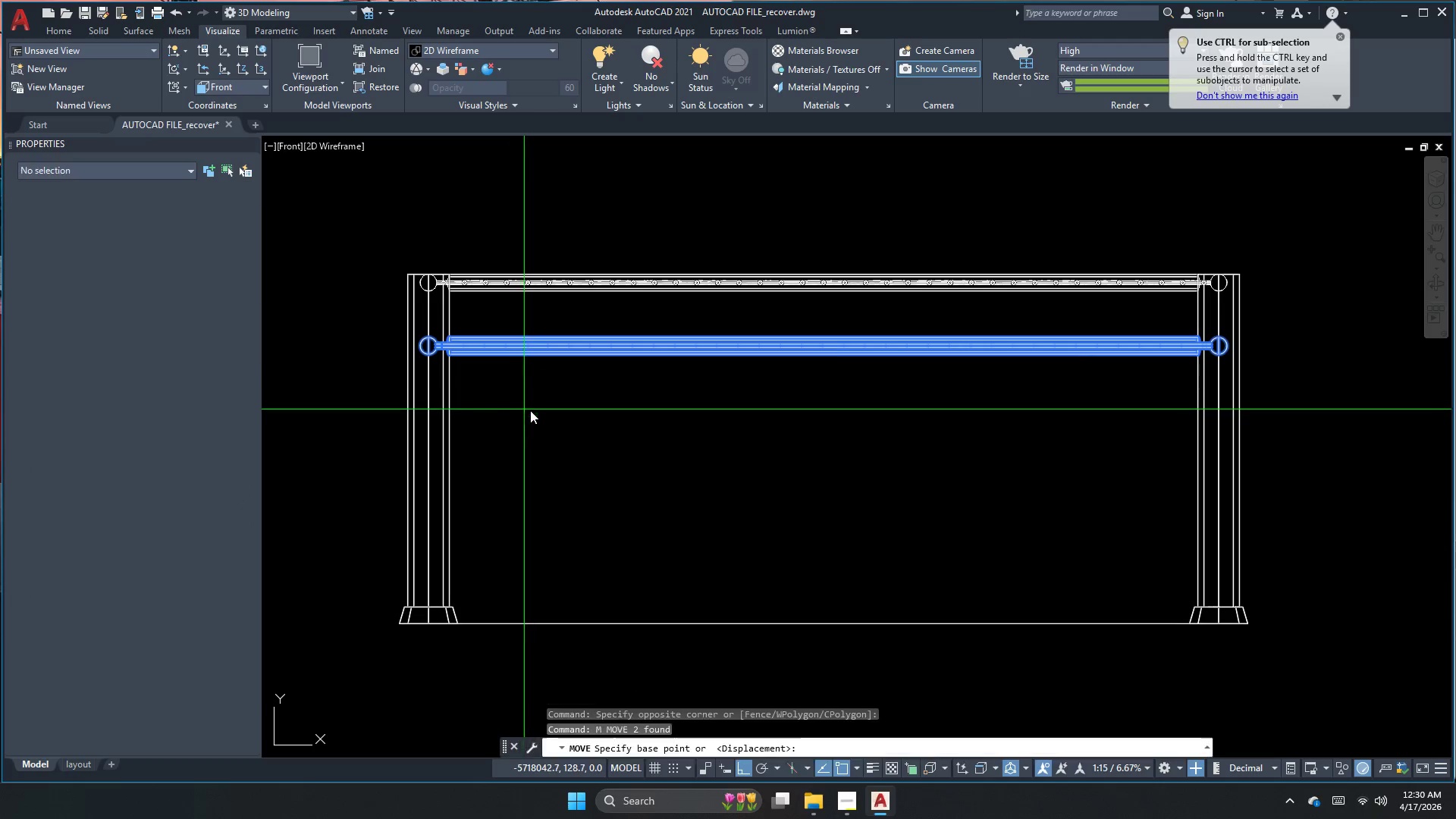 
left_click_drag(start_coordinate=[535, 410], to_coordinate=[536, 418])
 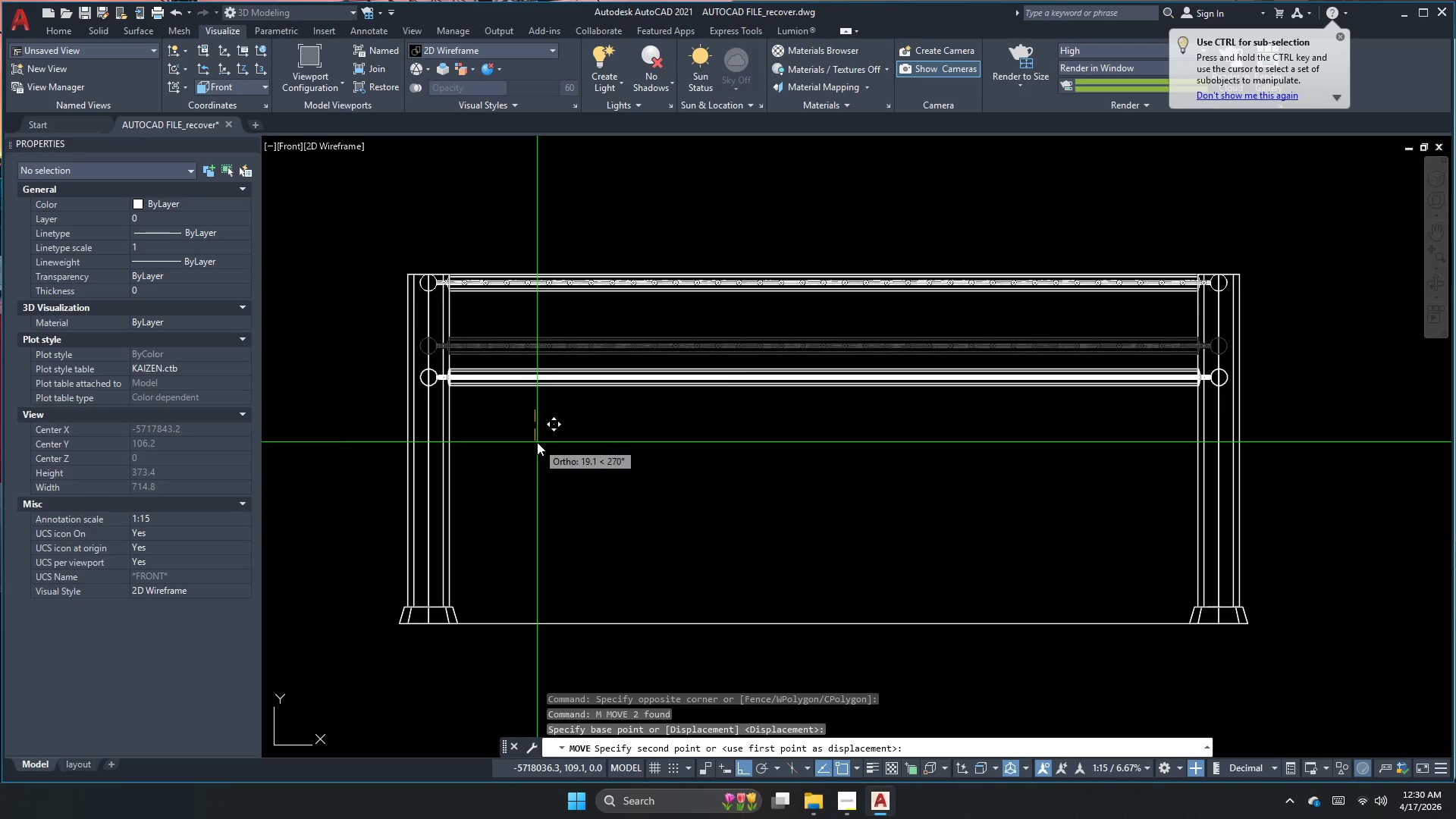 
key(Numpad1)
 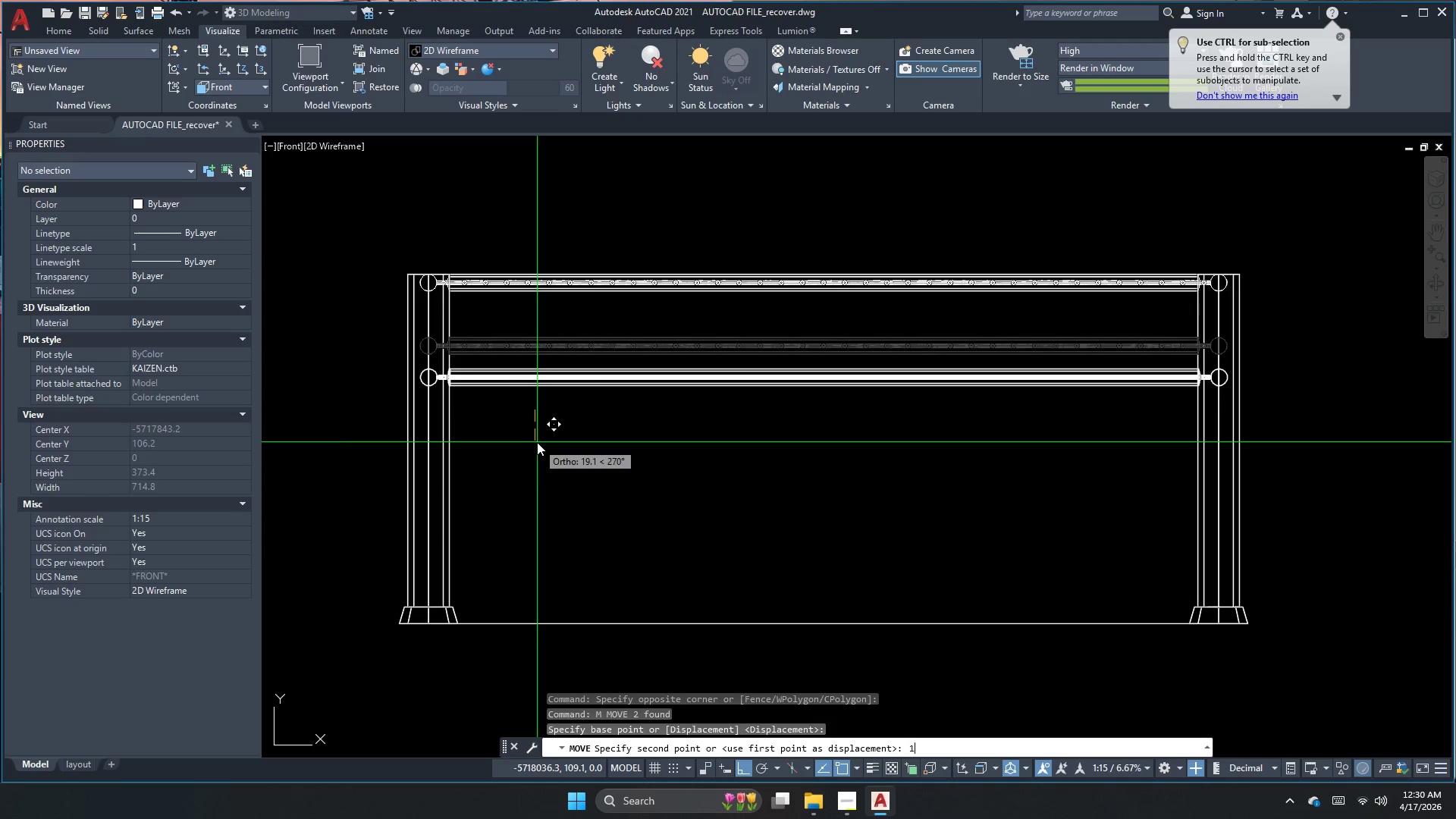 
key(Numpad0)
 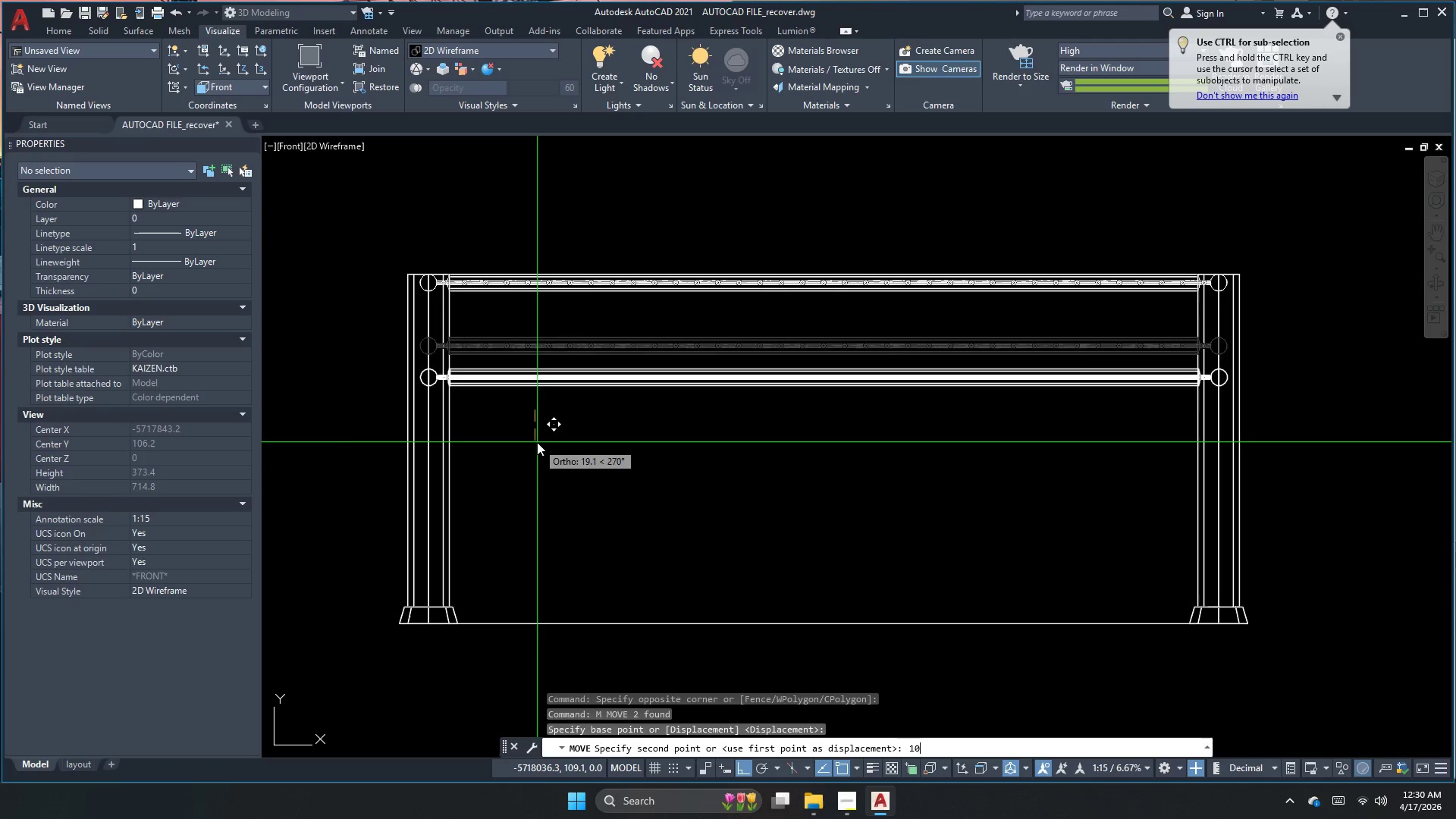 
key(NumpadEnter)
 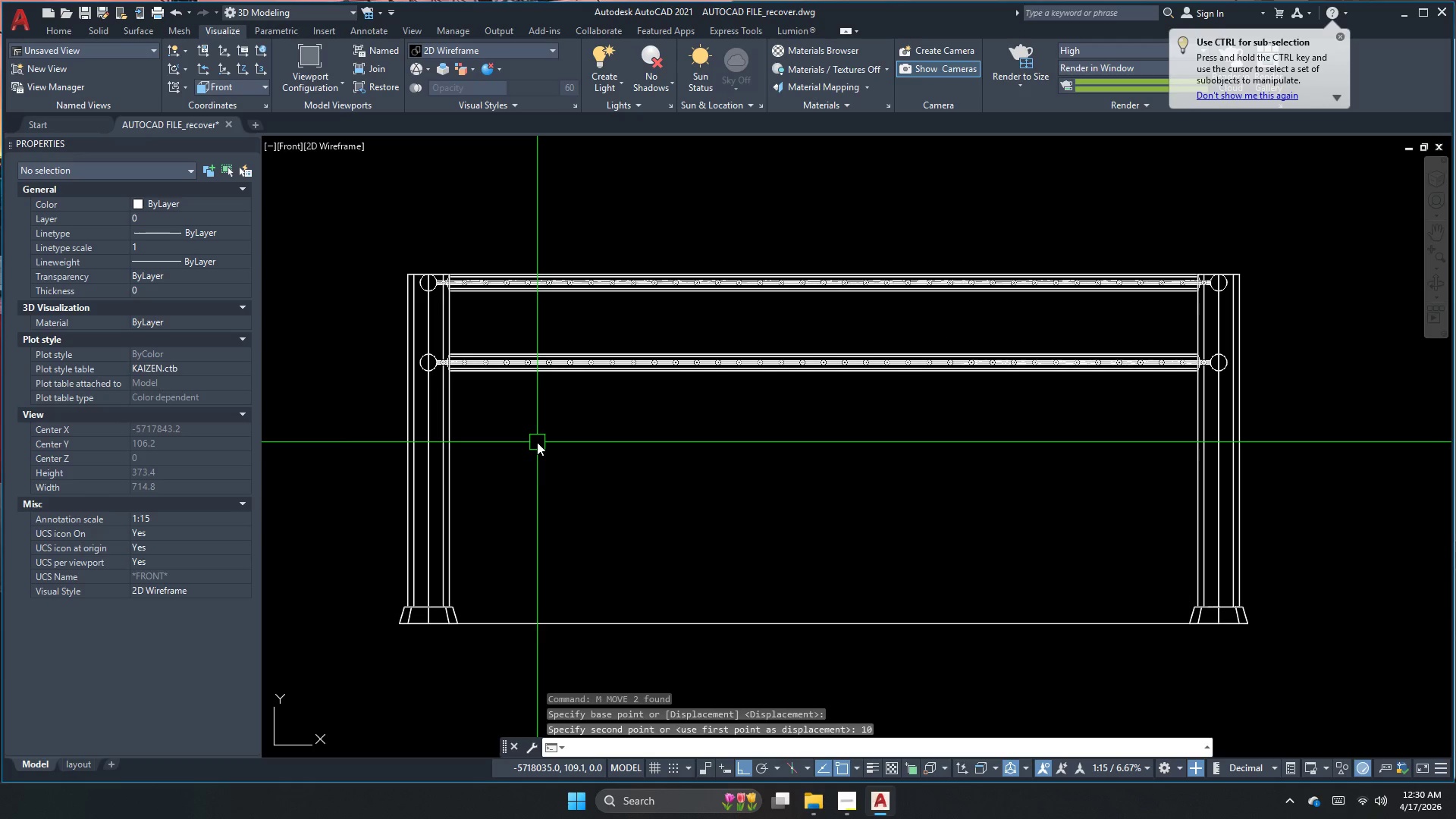 
key(Escape)
 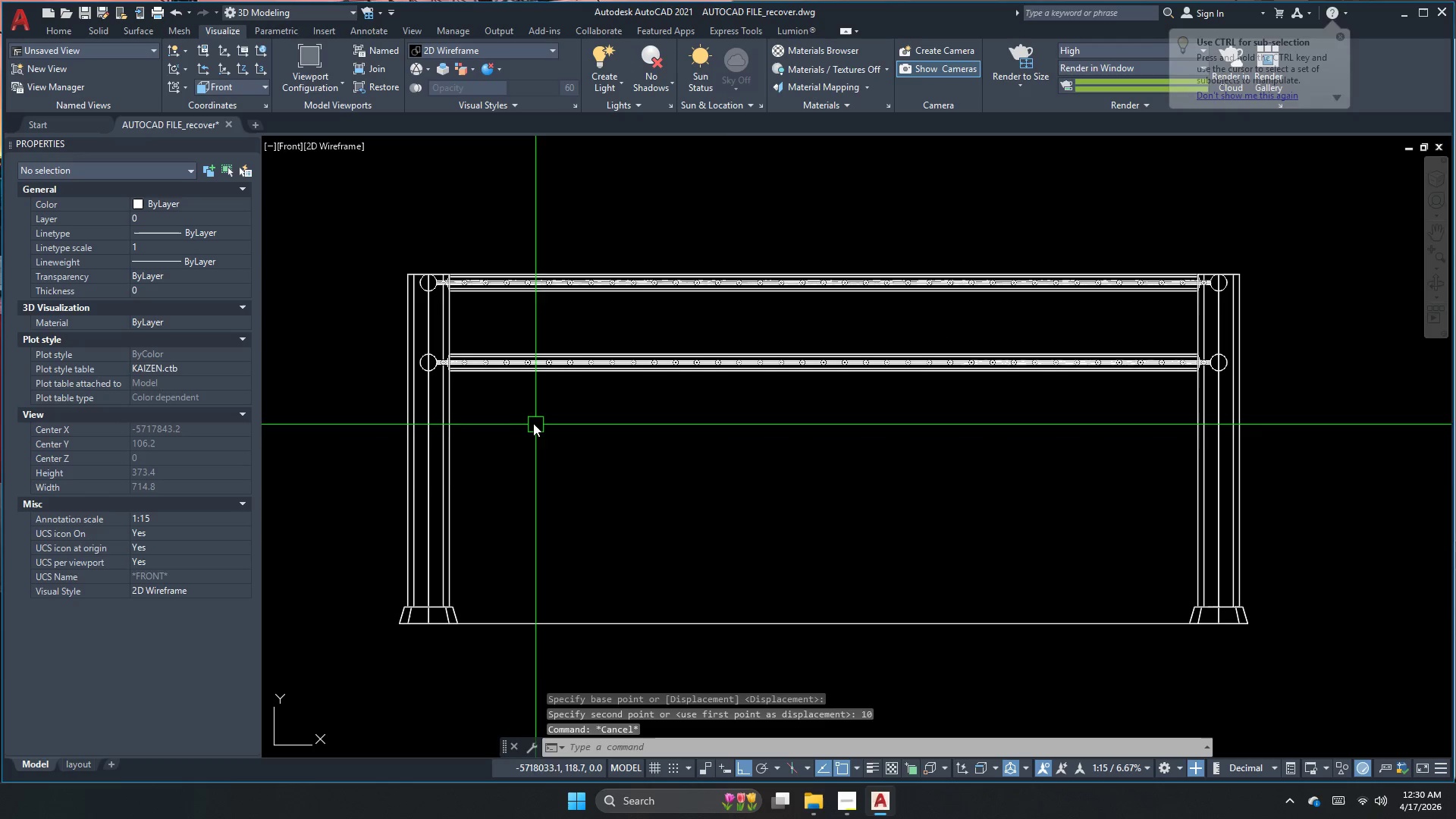 
left_click_drag(start_coordinate=[552, 414], to_coordinate=[552, 400])
 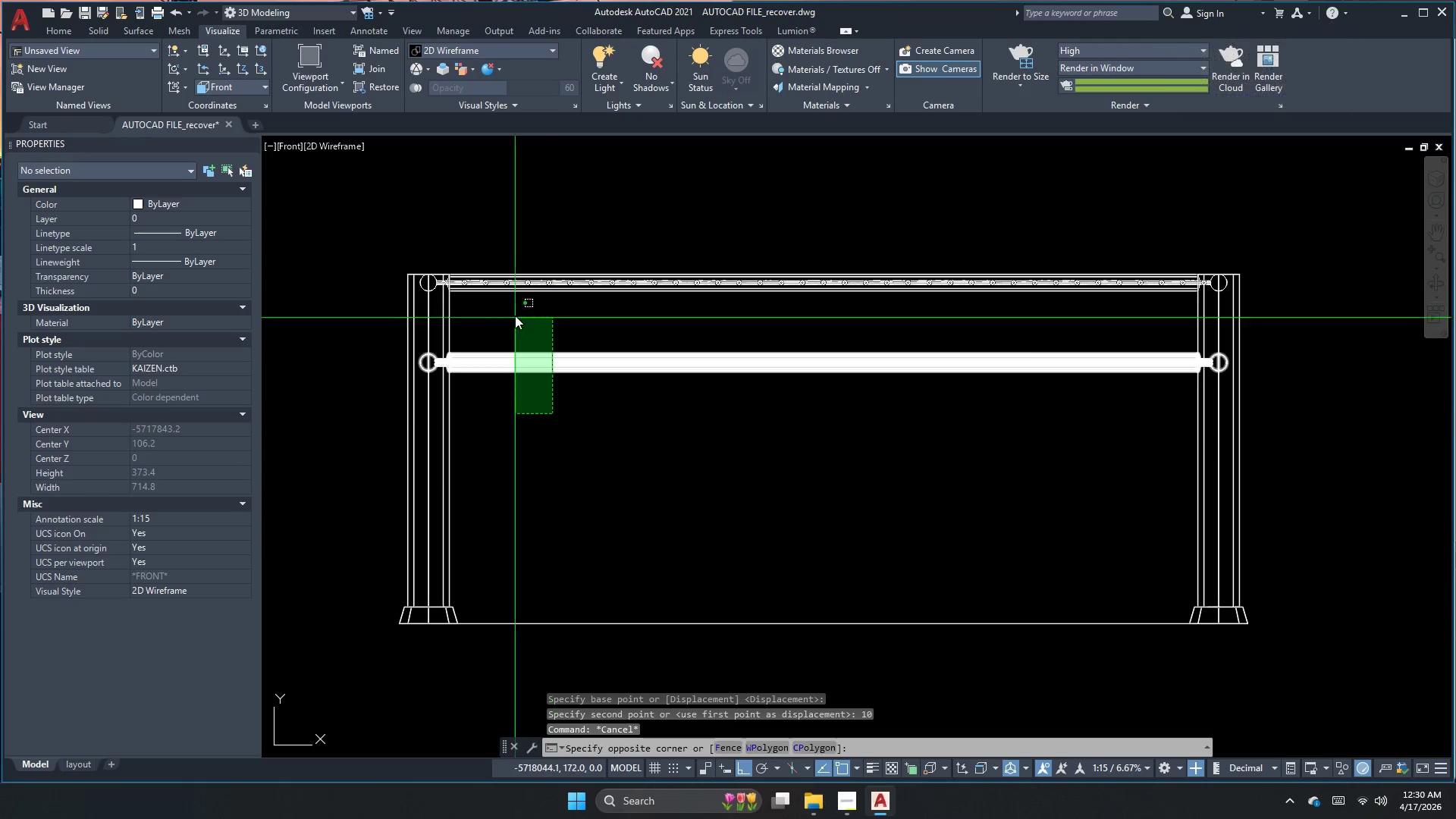 
double_click([514, 311])
 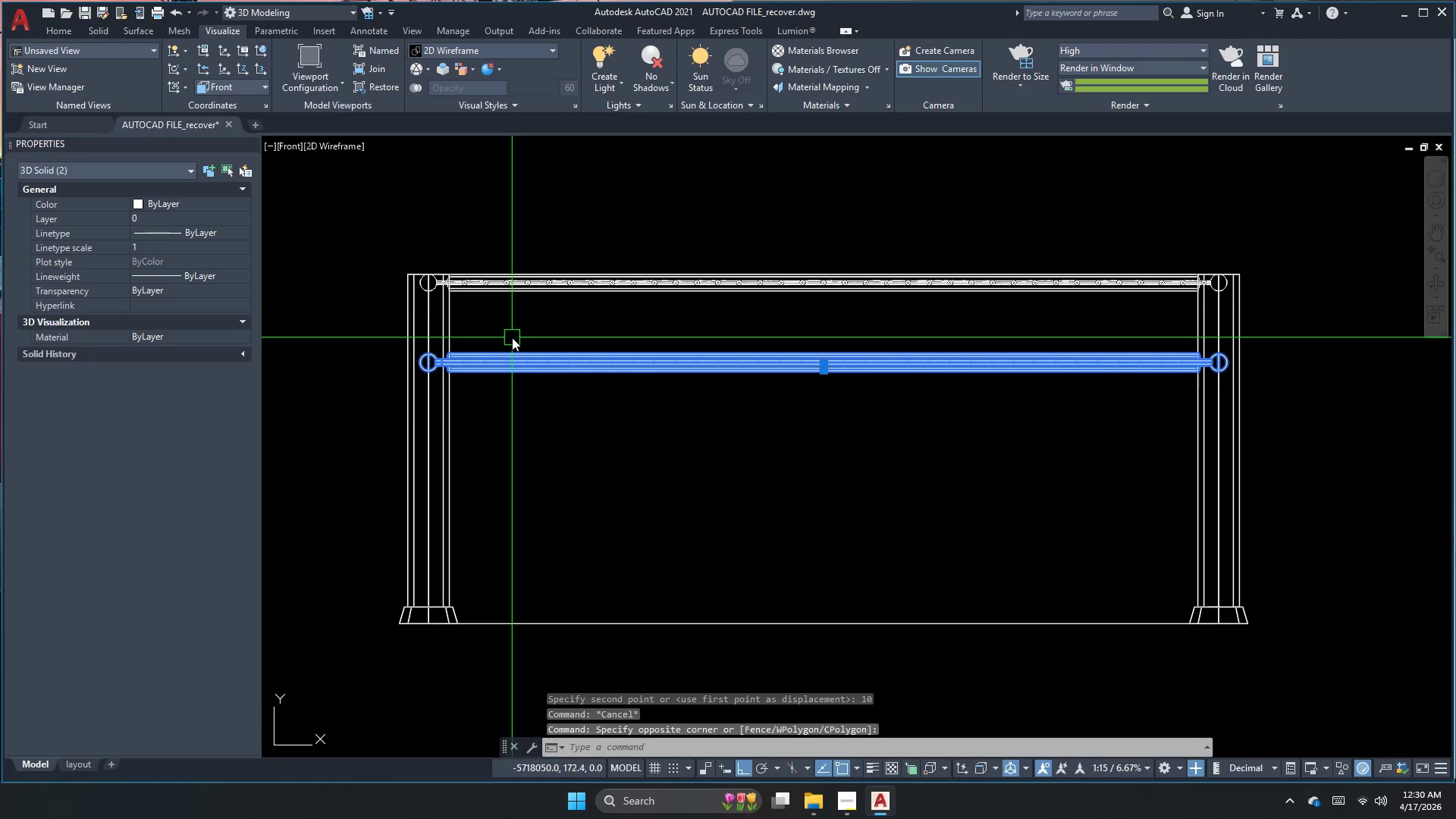 
type(co )
 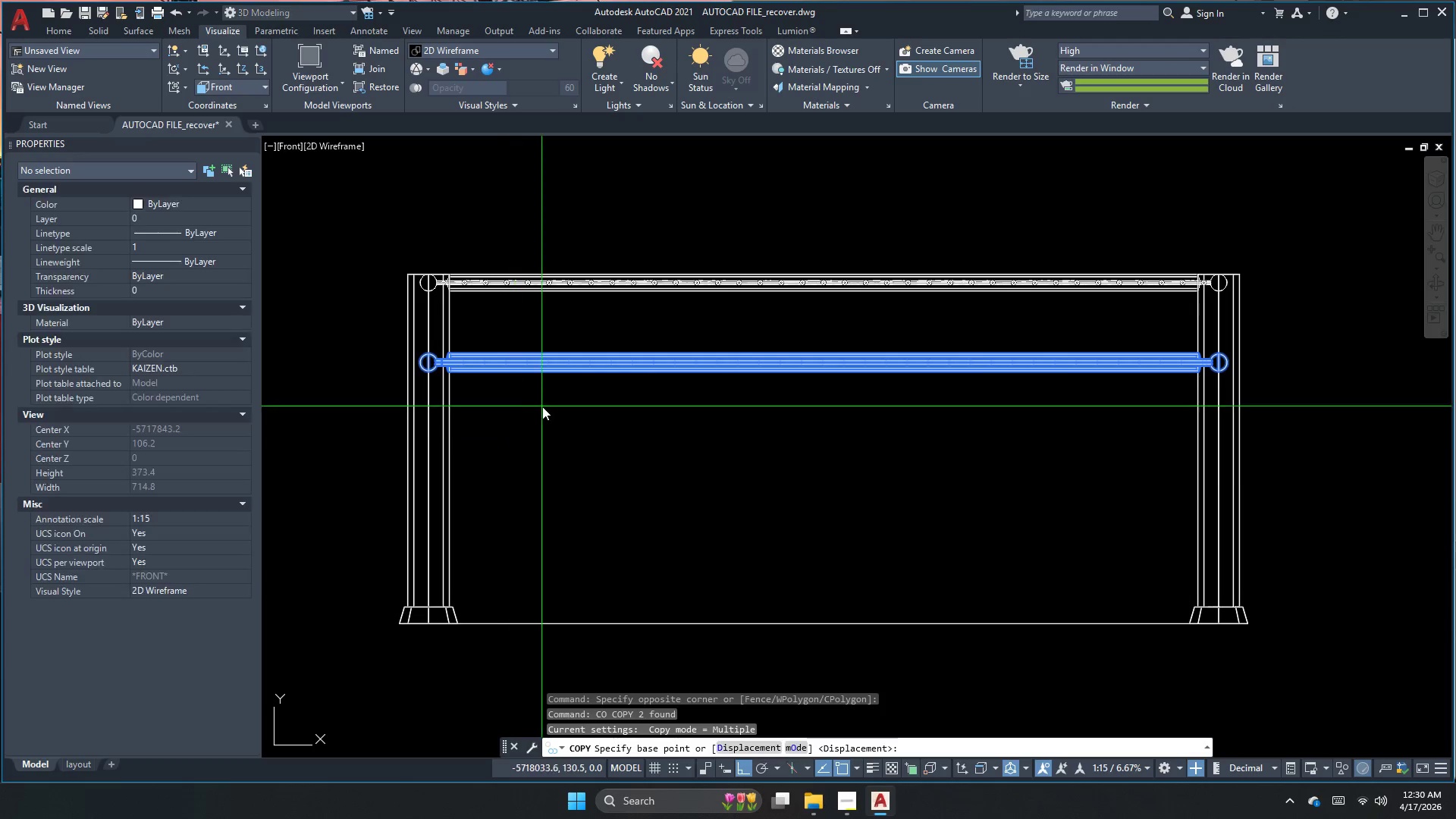 
left_click_drag(start_coordinate=[543, 406], to_coordinate=[545, 425])
 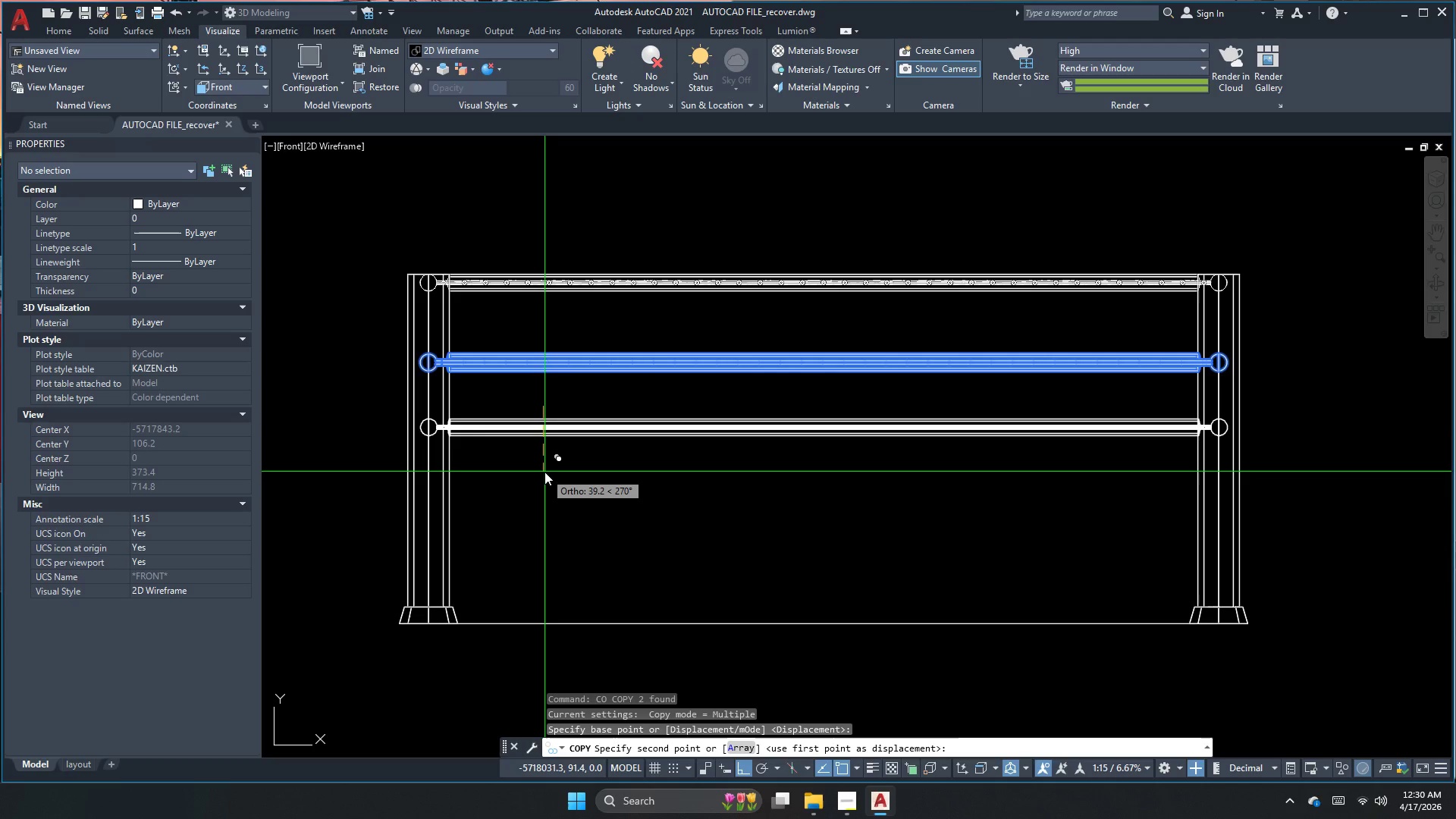 
type(48)
key(NumpadEnter)
key(Escape)
key(Escape)
type(dli)
 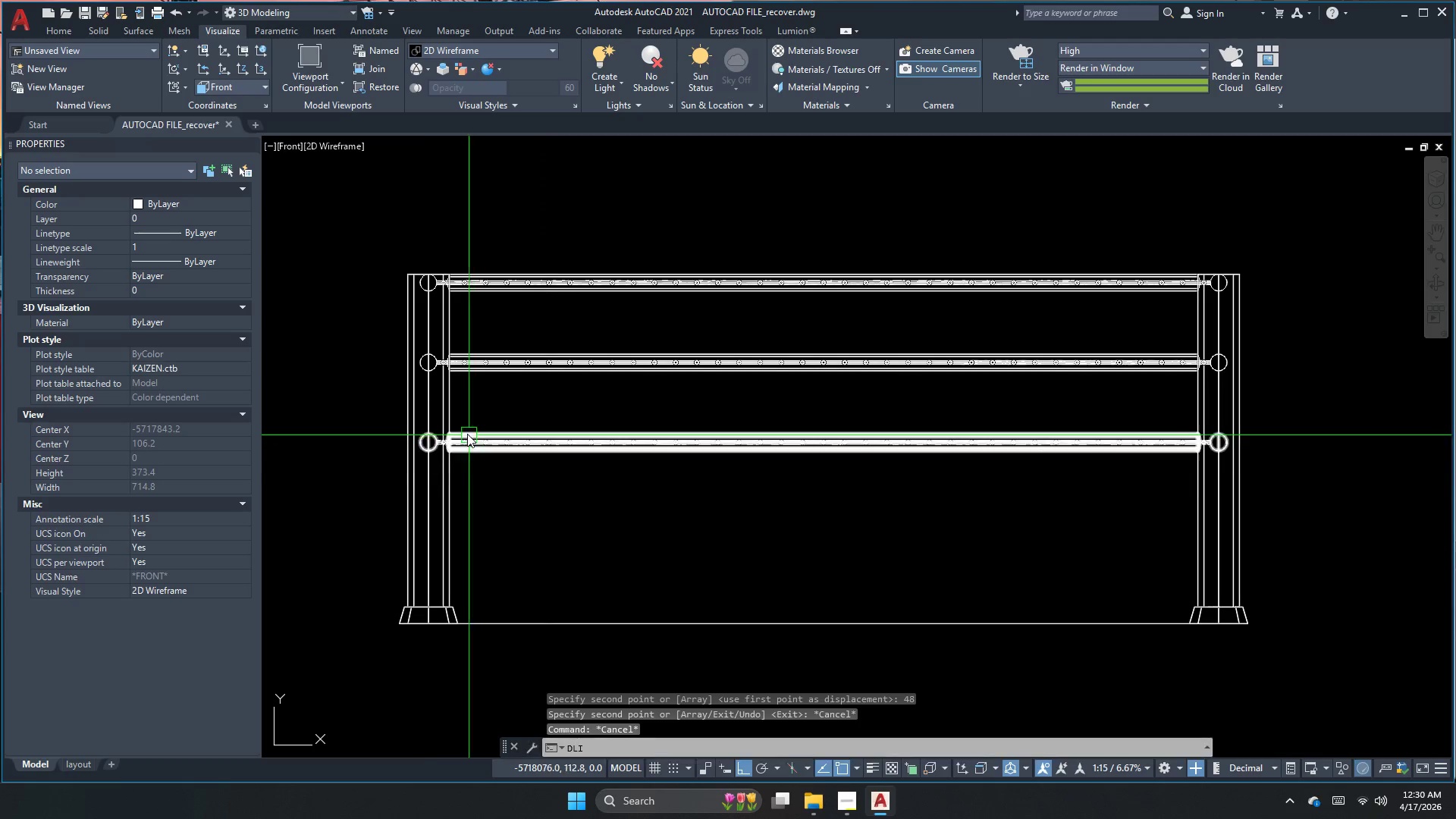 
key(Space)
 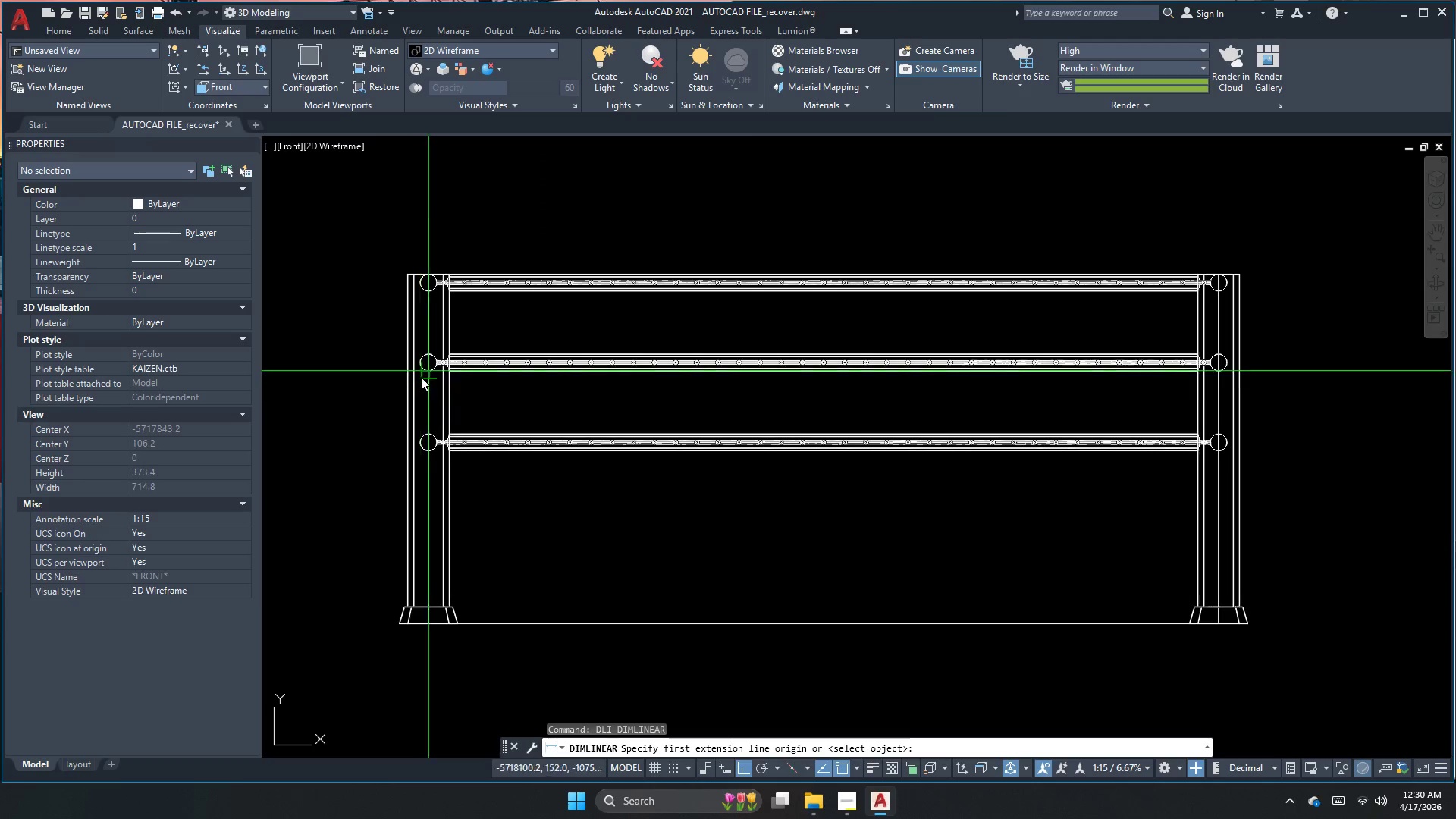 
scroll: coordinate [421, 377], scroll_direction: up, amount: 1.0
 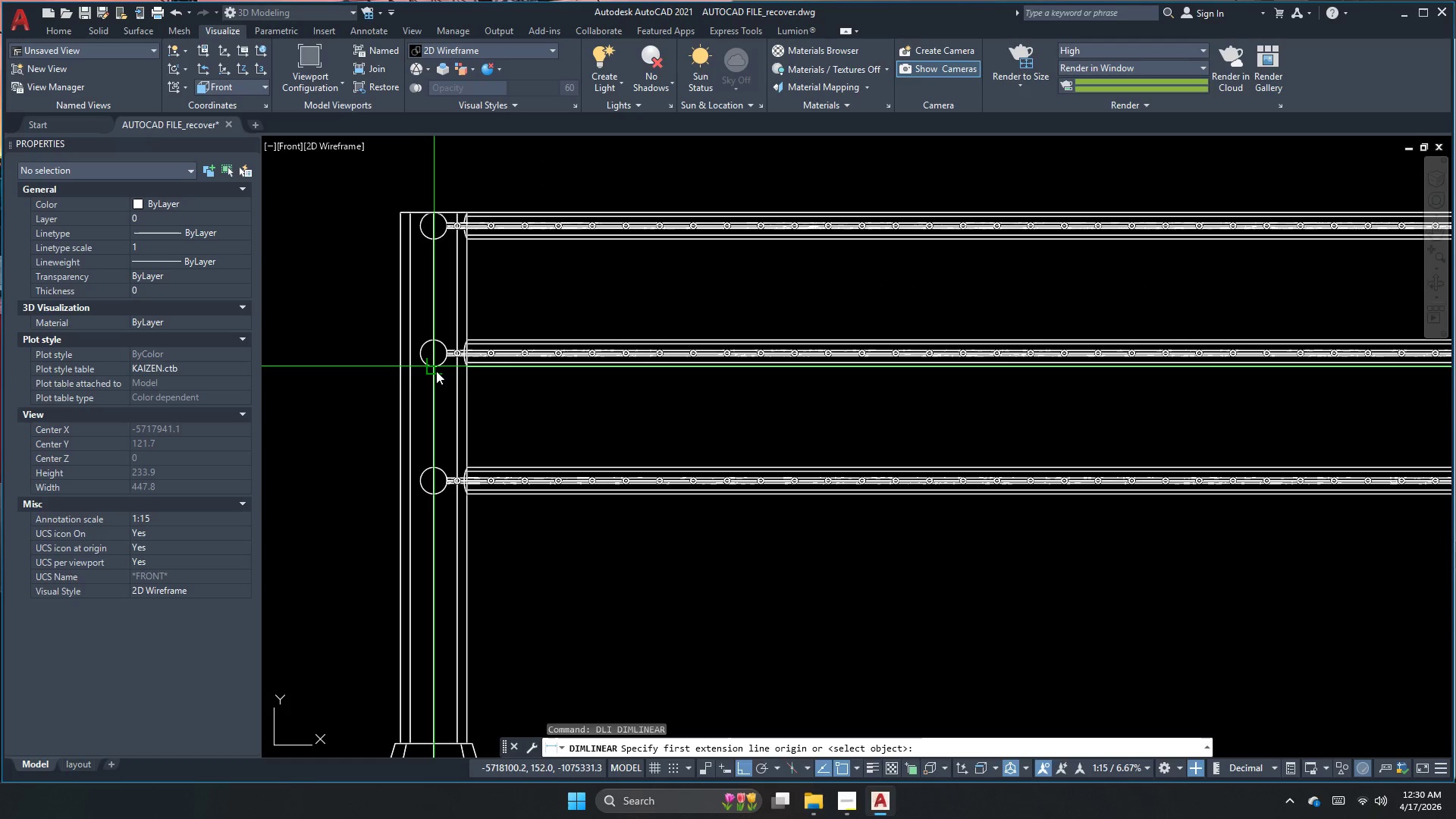 
left_click_drag(start_coordinate=[436, 371], to_coordinate=[437, 378])
 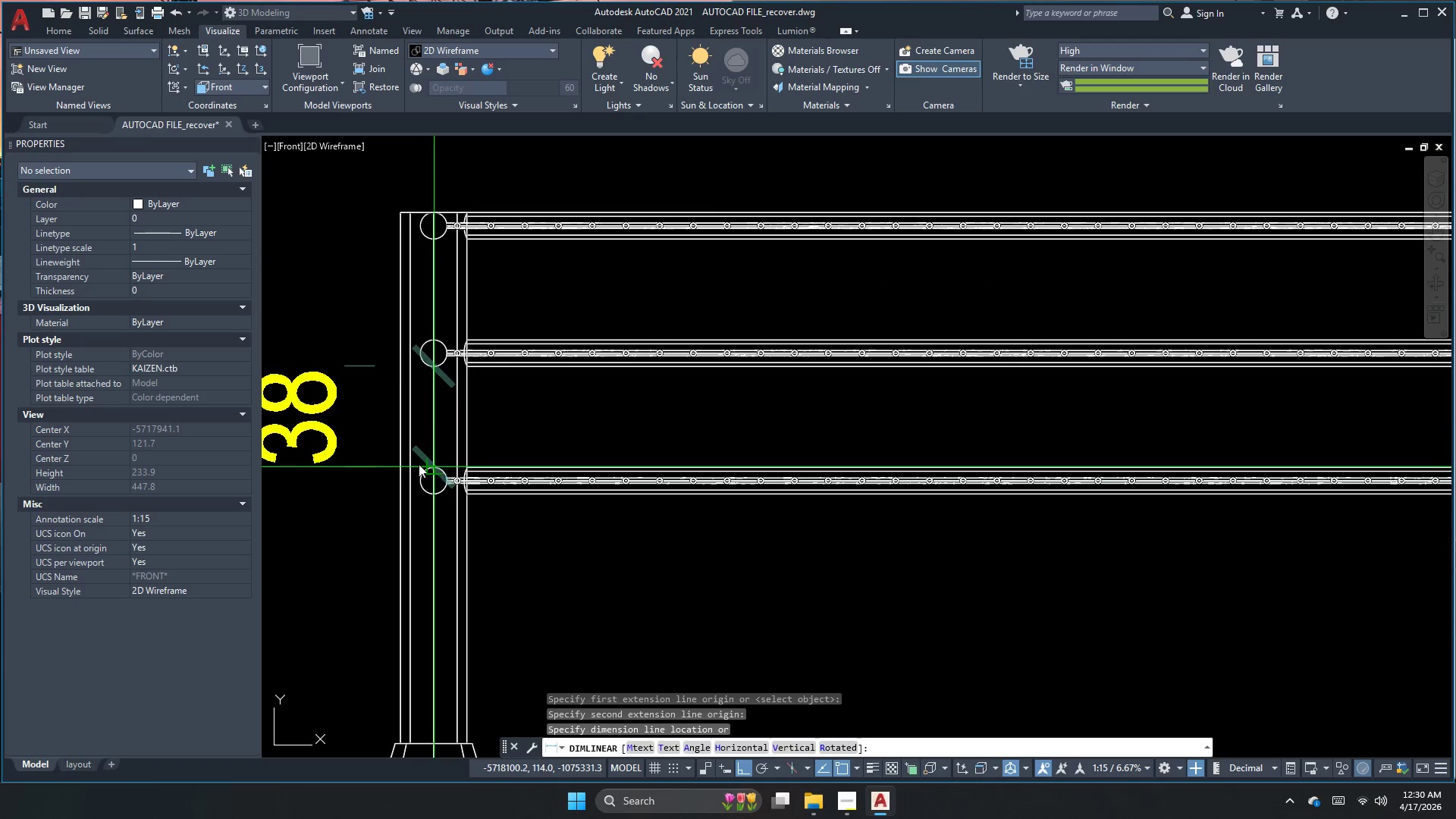 
key(Escape)
 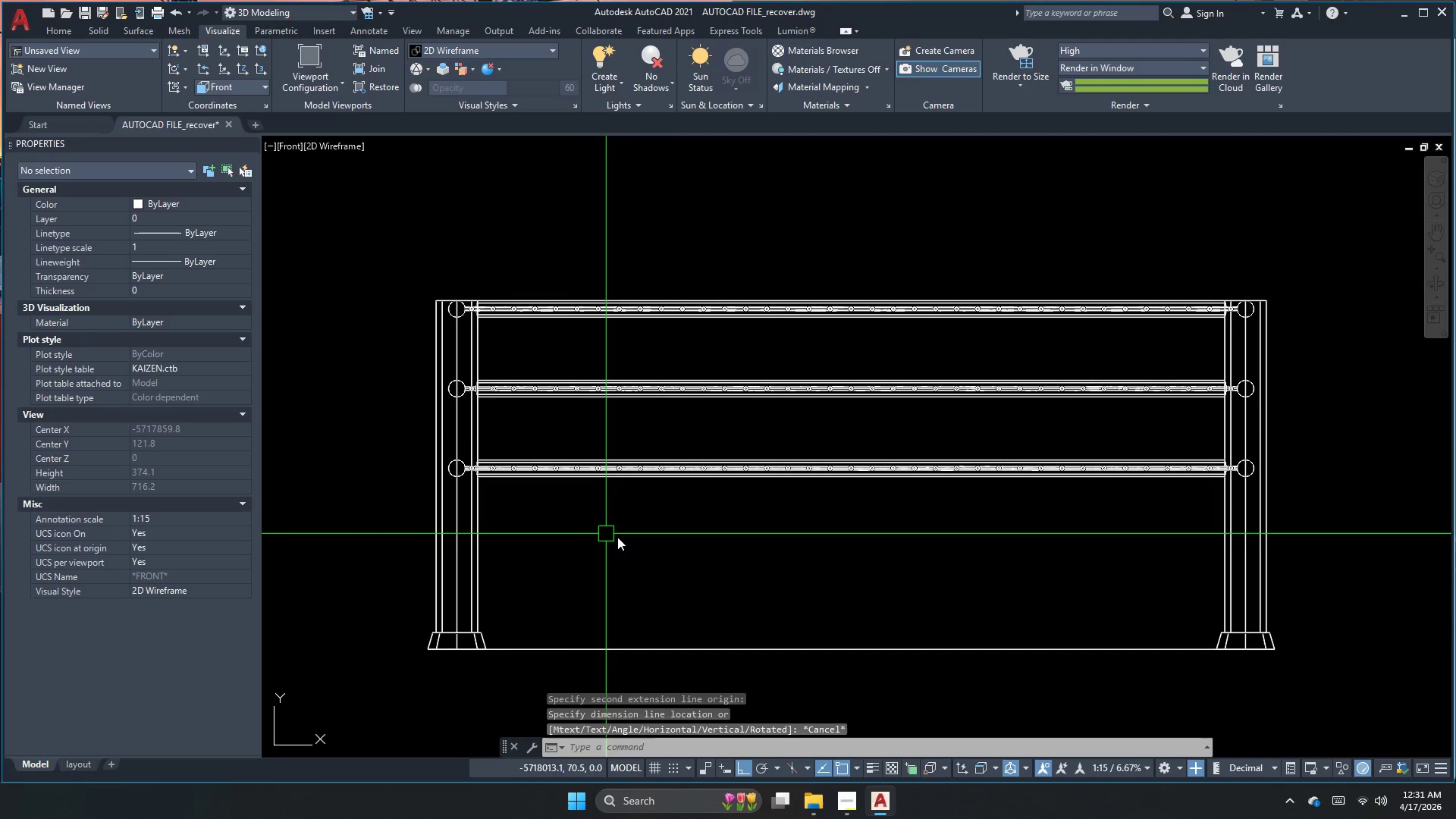 
scroll: coordinate [496, 447], scroll_direction: down, amount: 1.0
 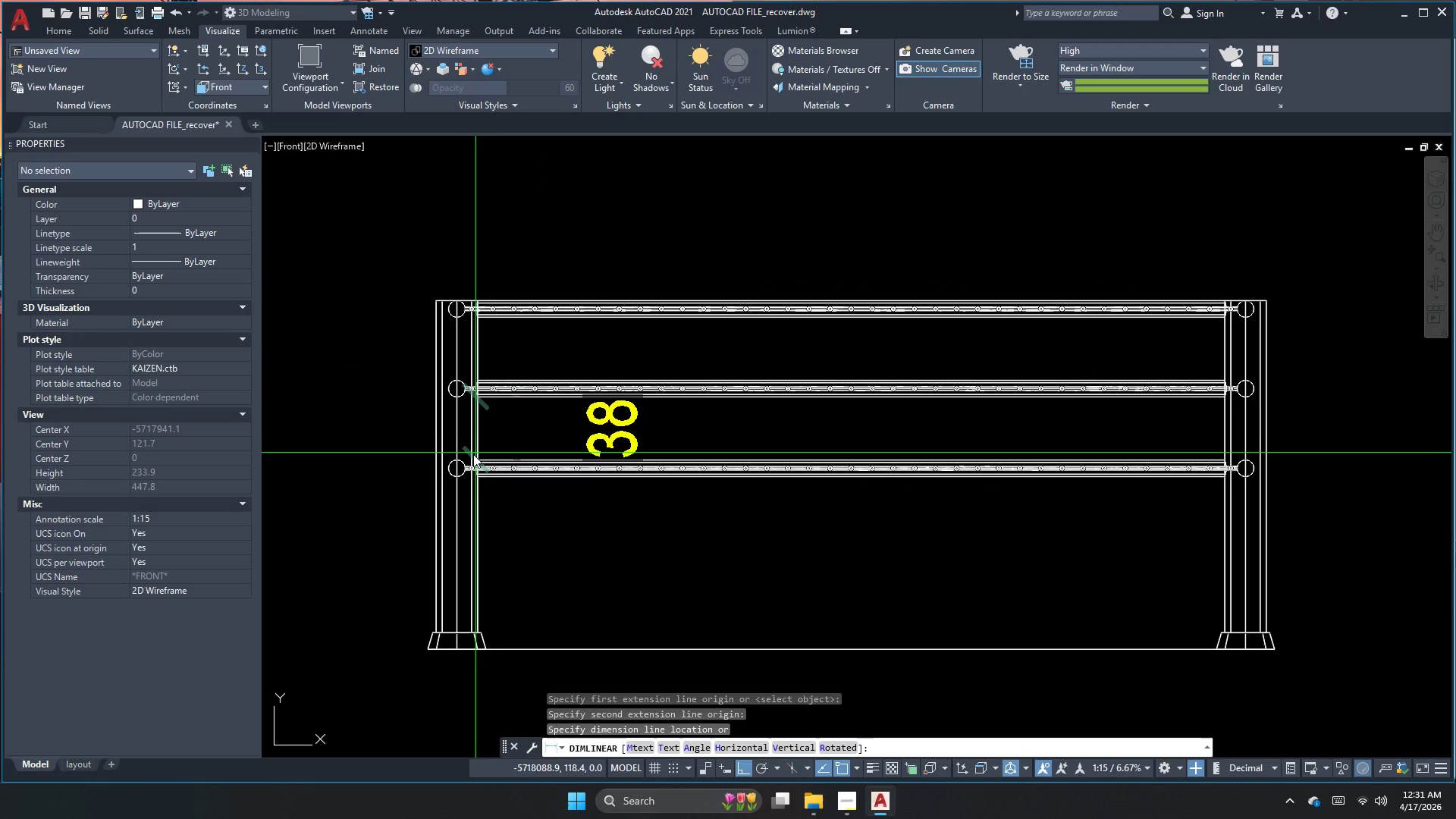 
left_click_drag(start_coordinate=[623, 540], to_coordinate=[598, 493])
 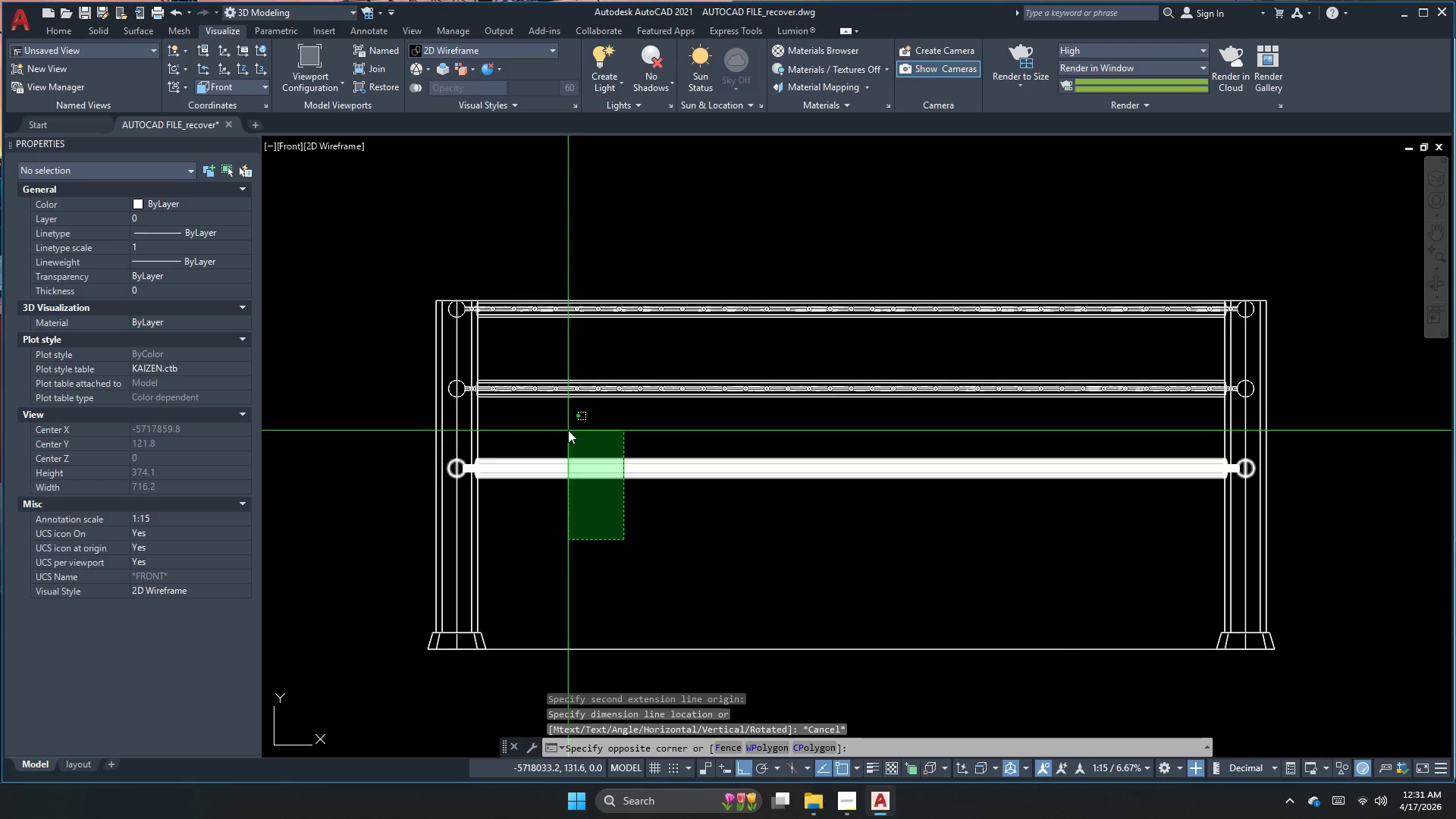 
double_click([567, 428])
 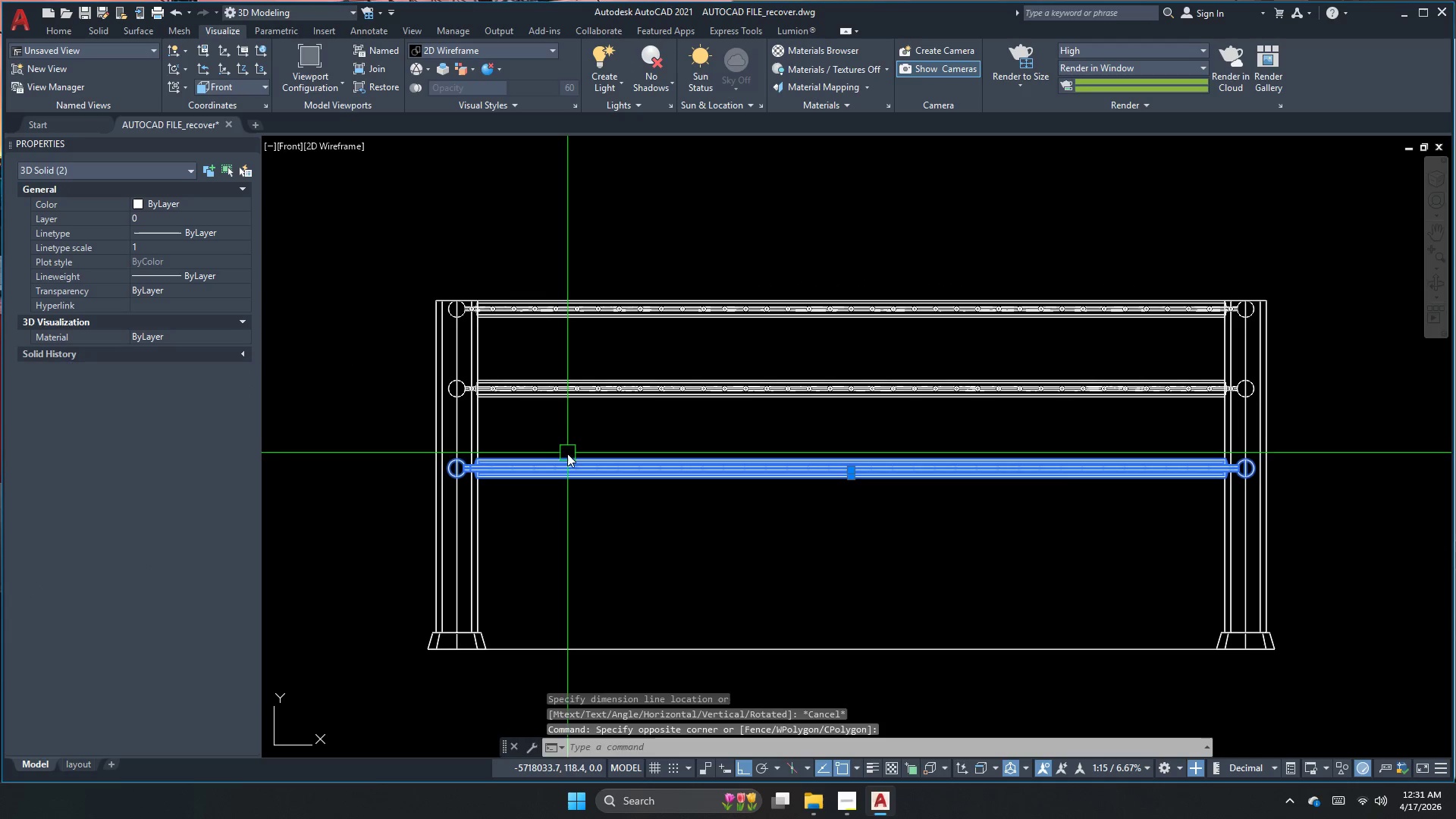 
type(co 48)
key(NumpadEnter)
key(Escape)
 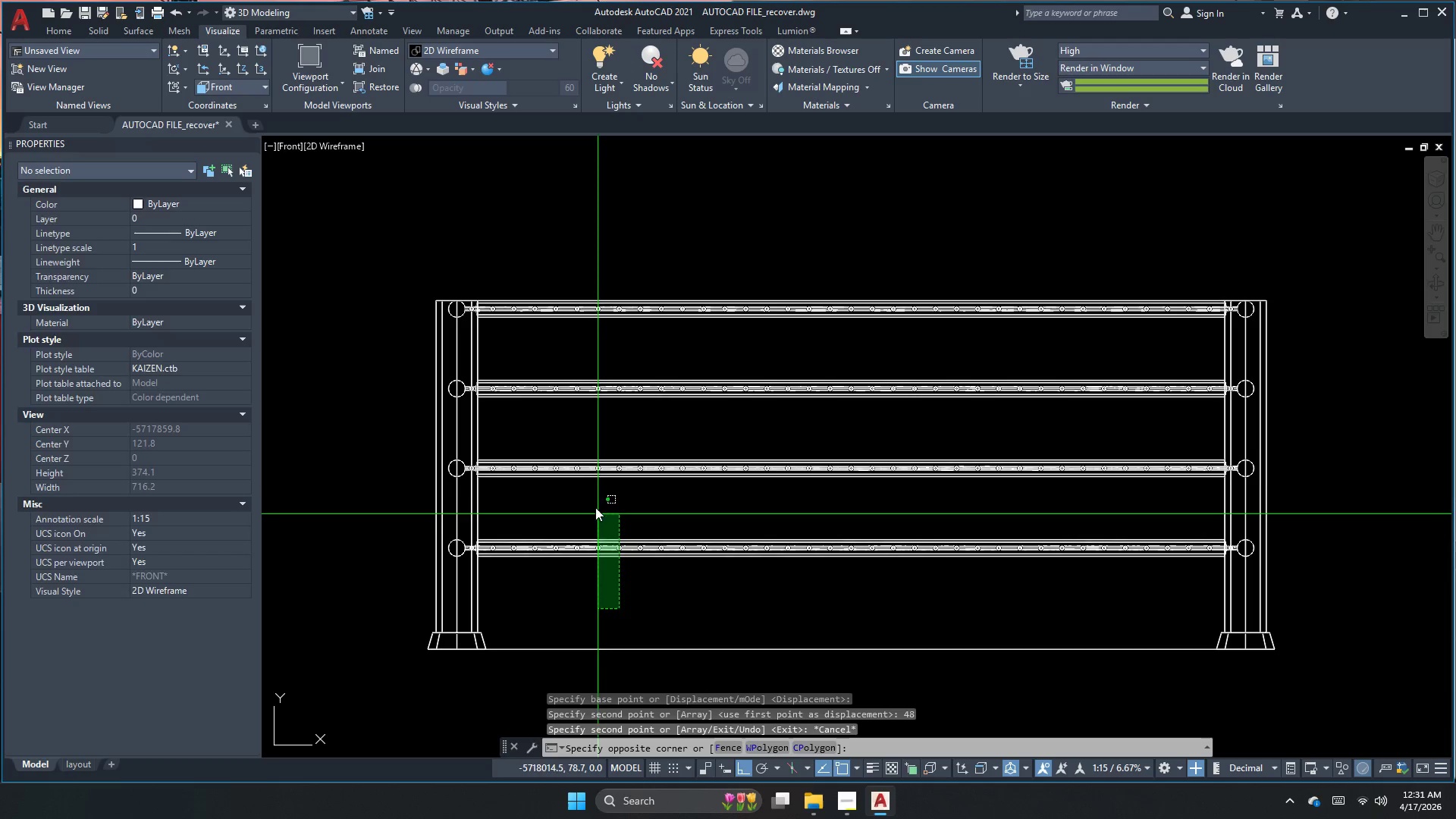 
left_click_drag(start_coordinate=[598, 495], to_coordinate=[601, 505])
 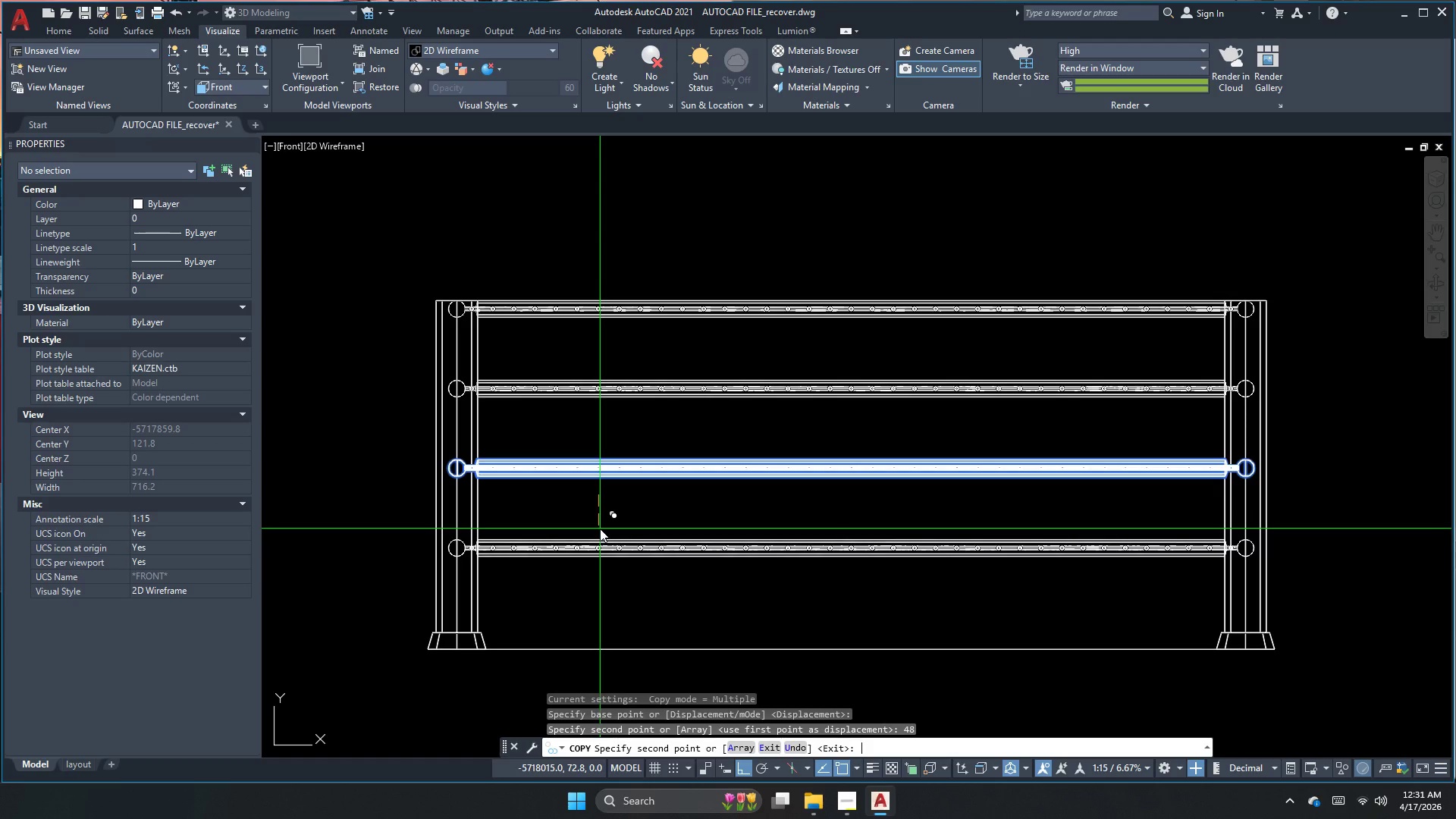 
left_click_drag(start_coordinate=[619, 609], to_coordinate=[613, 562])
 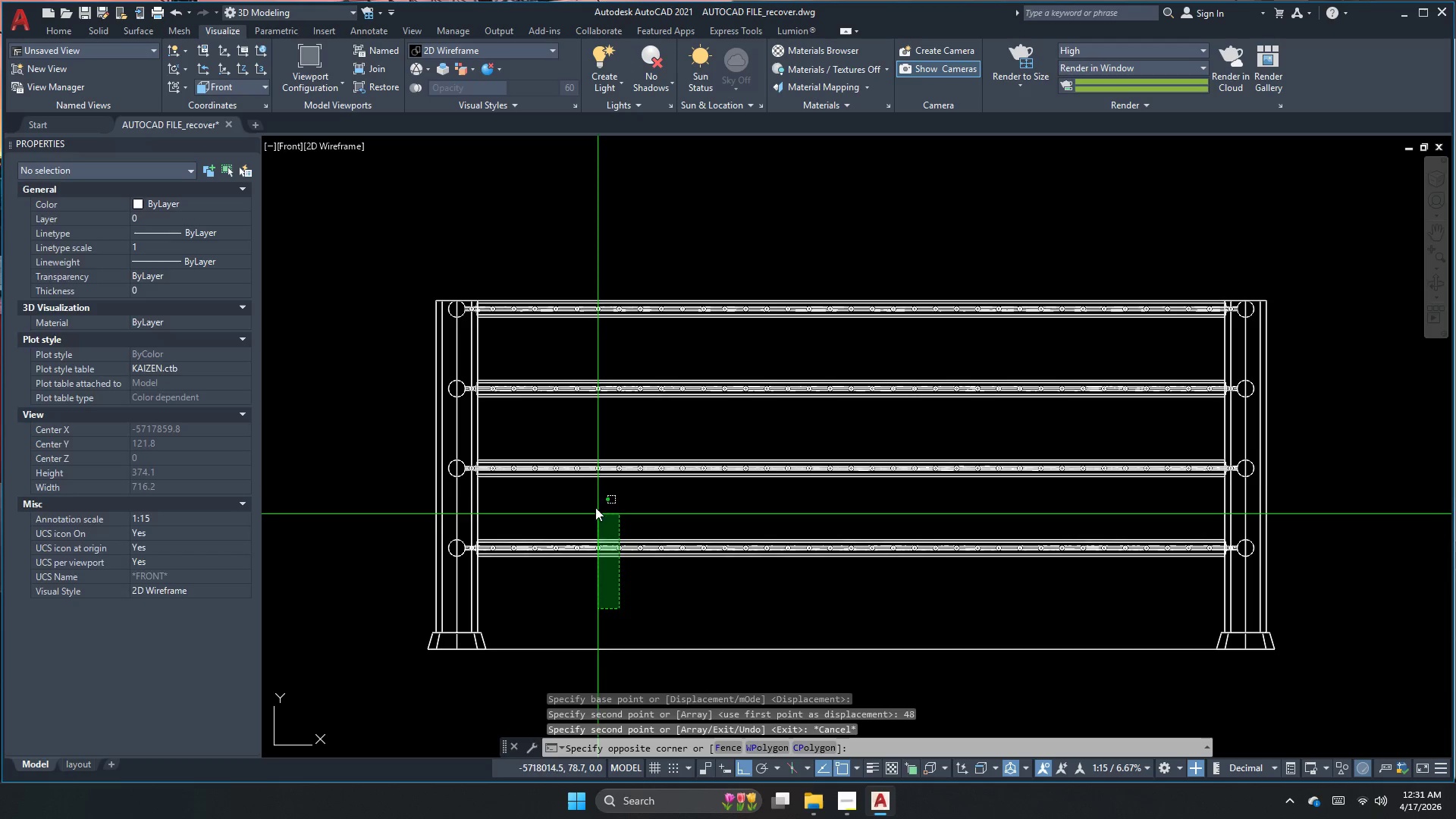 
double_click([583, 490])
 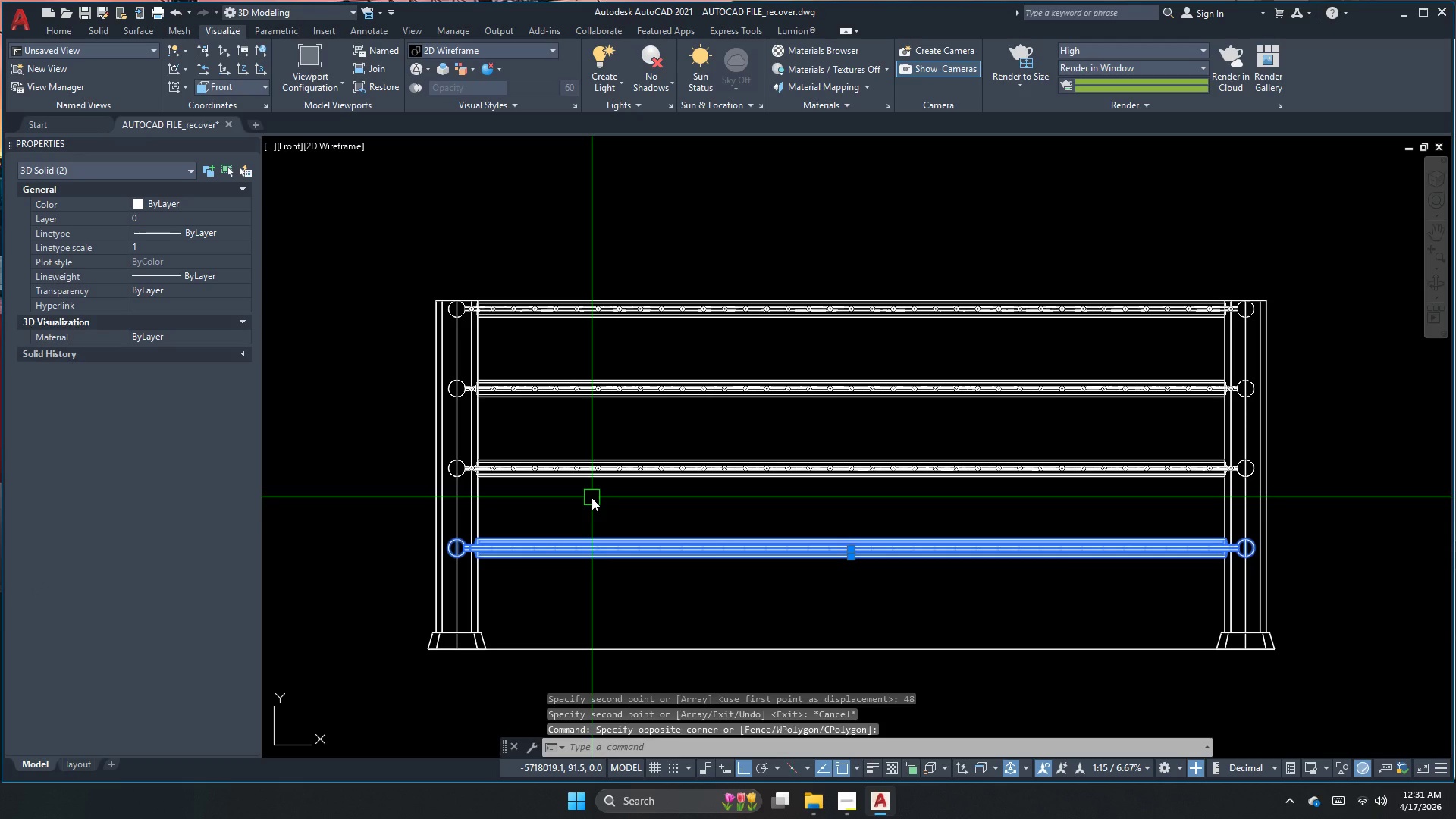 
type(coi)
 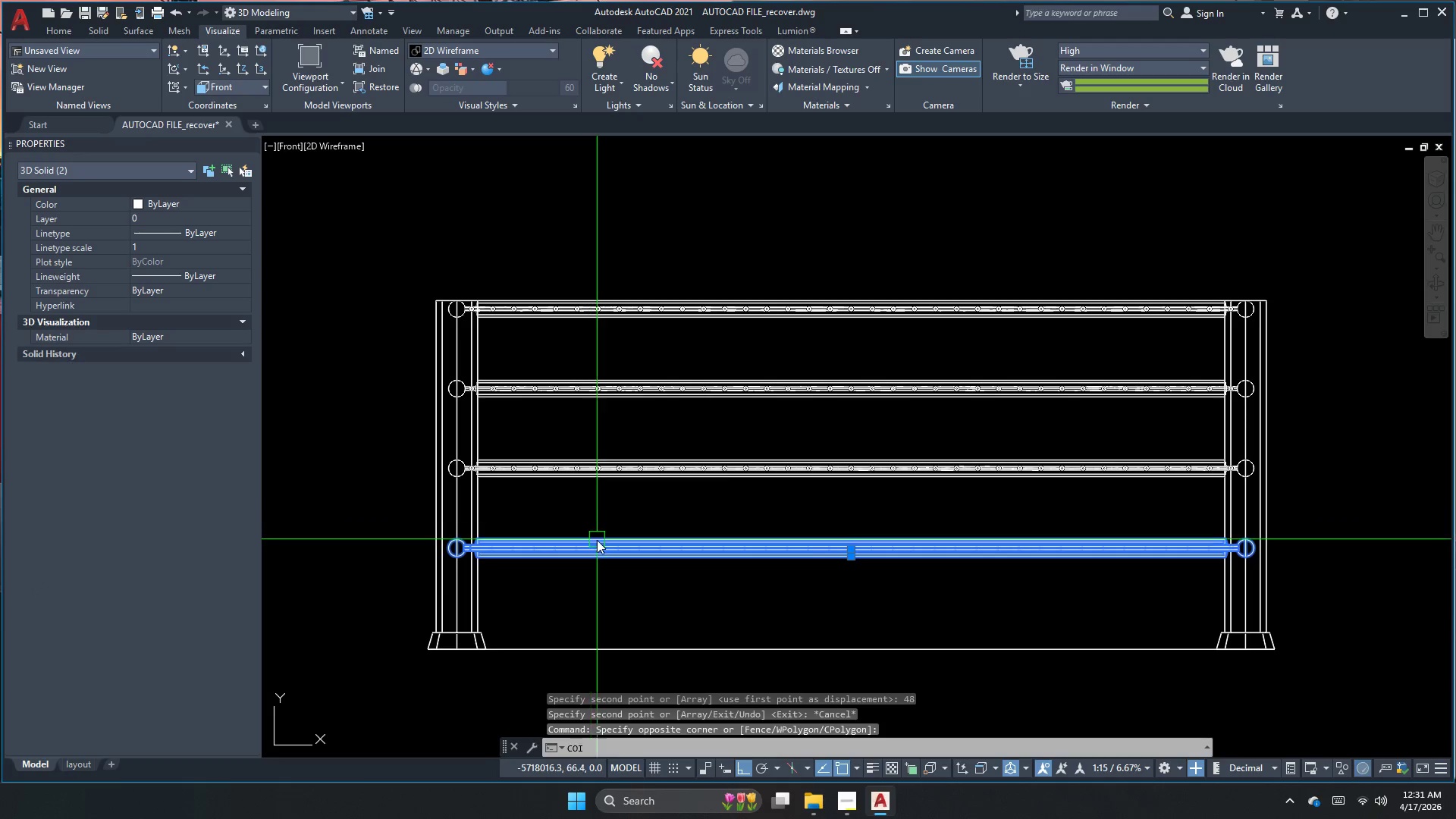 
type( )
key(Escape)
type(co )
 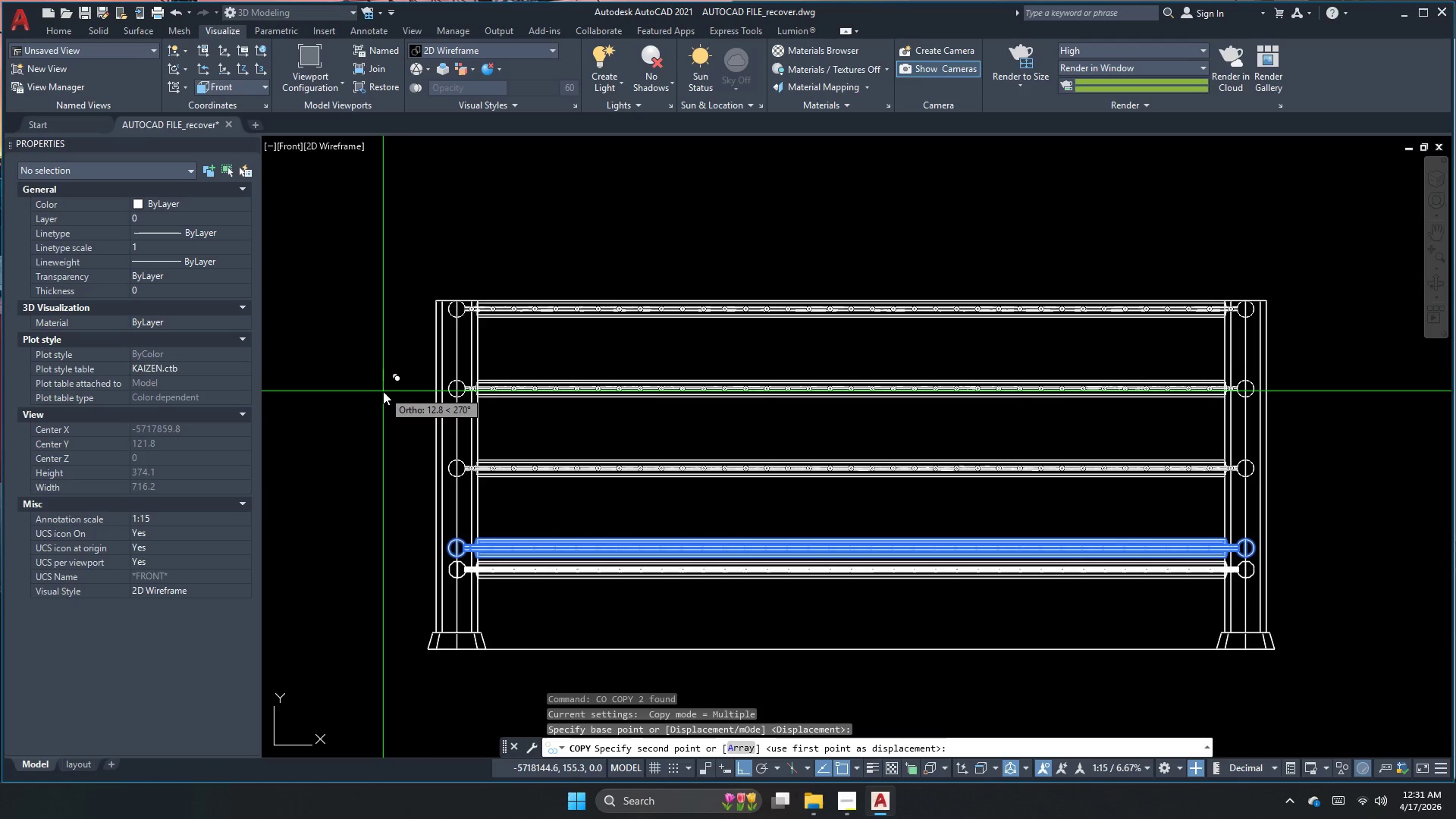 
left_click_drag(start_coordinate=[617, 595], to_coordinate=[602, 530])
 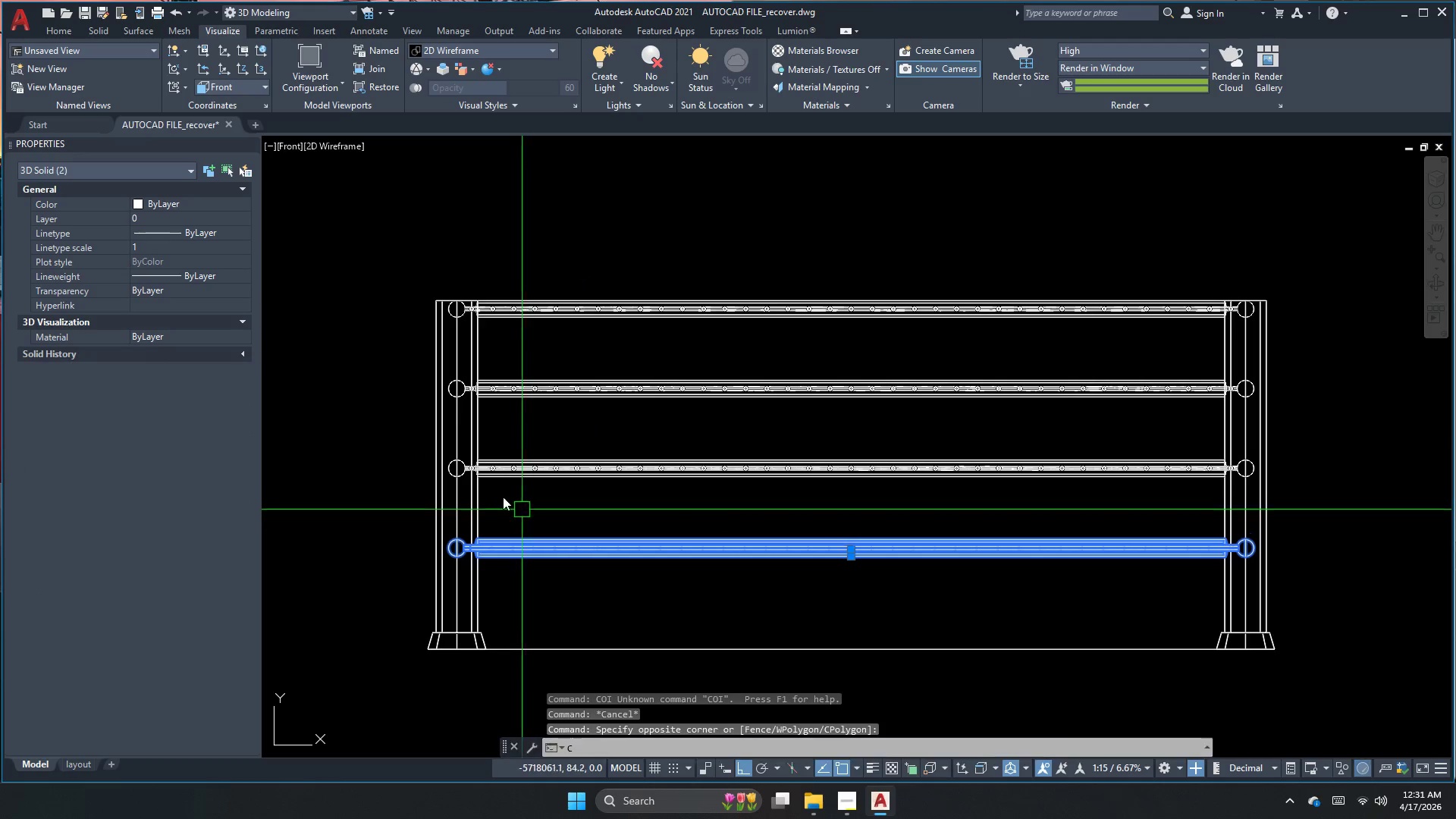 
left_click([383, 369])
 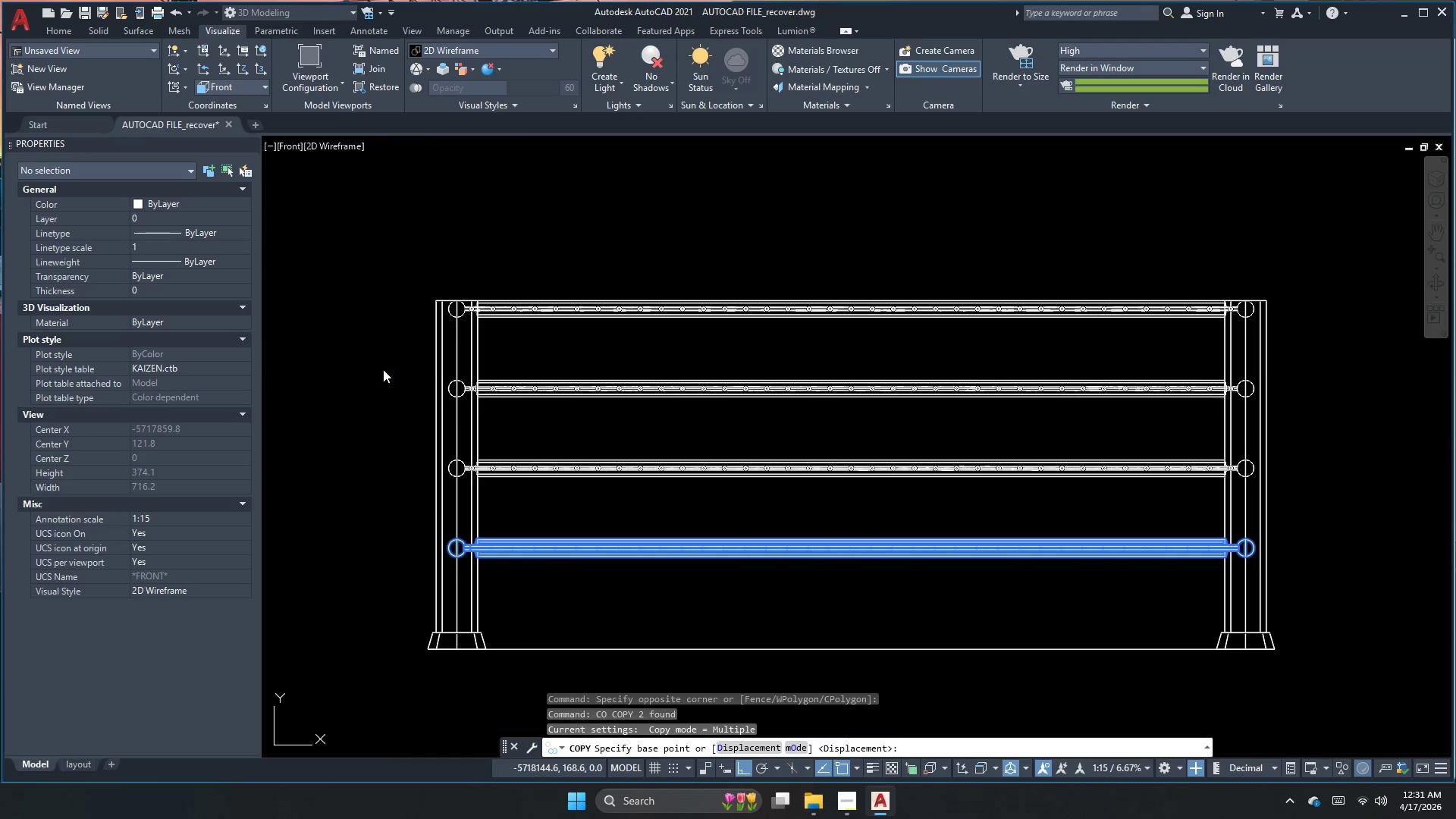 
left_click_drag(start_coordinate=[383, 370], to_coordinate=[383, 378])
 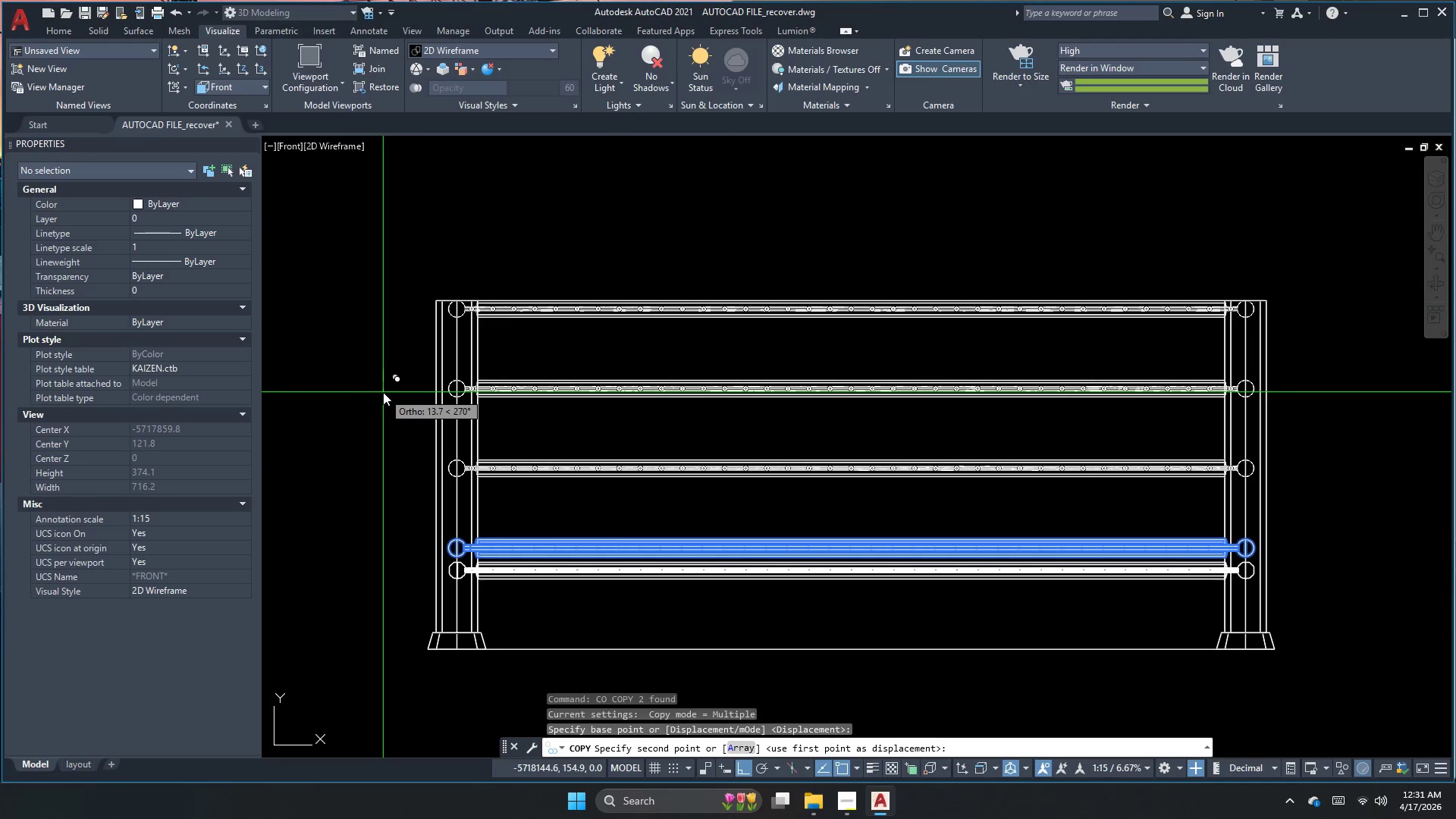 
key(Numpad4)
 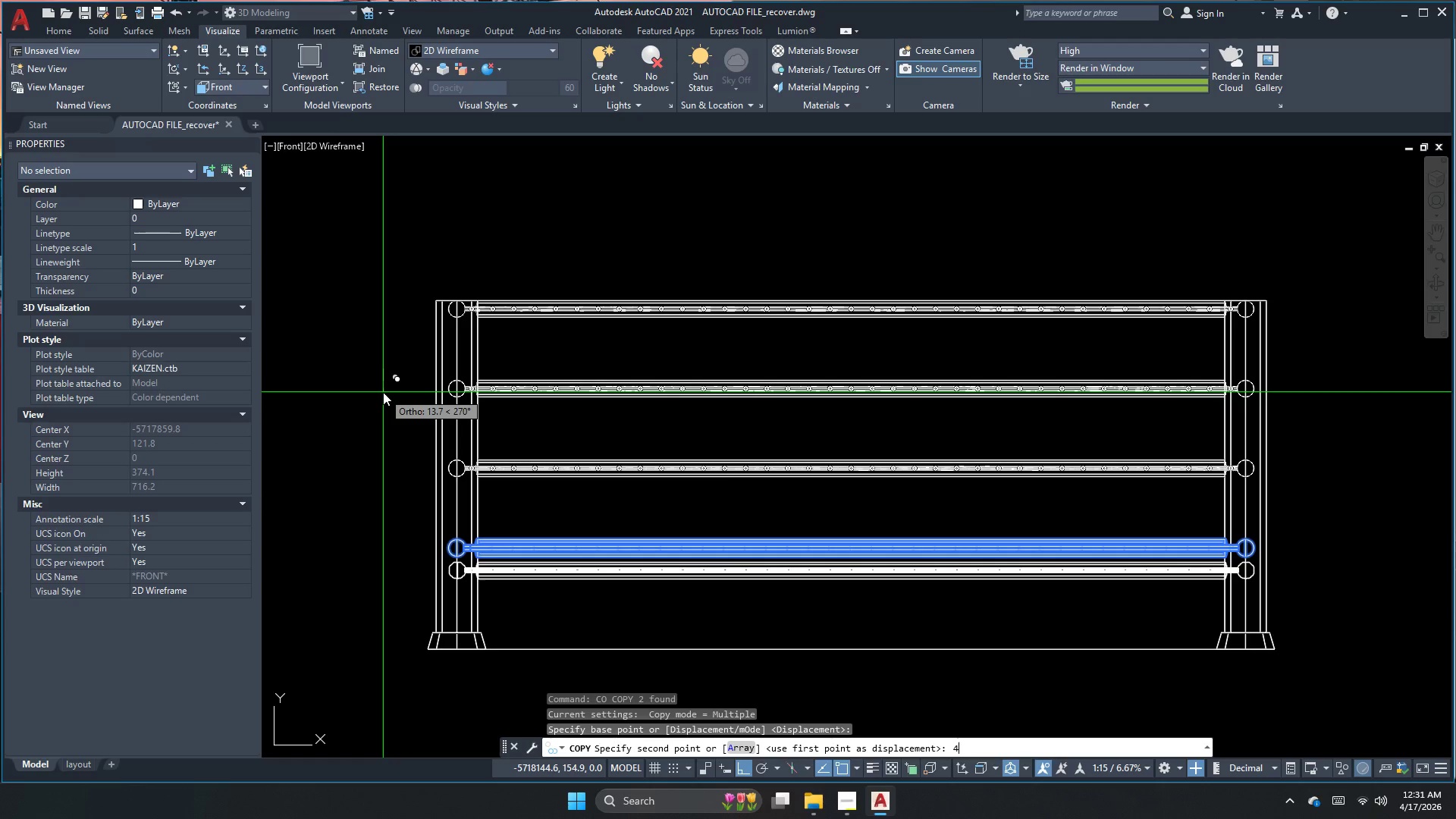 
key(Numpad8)
 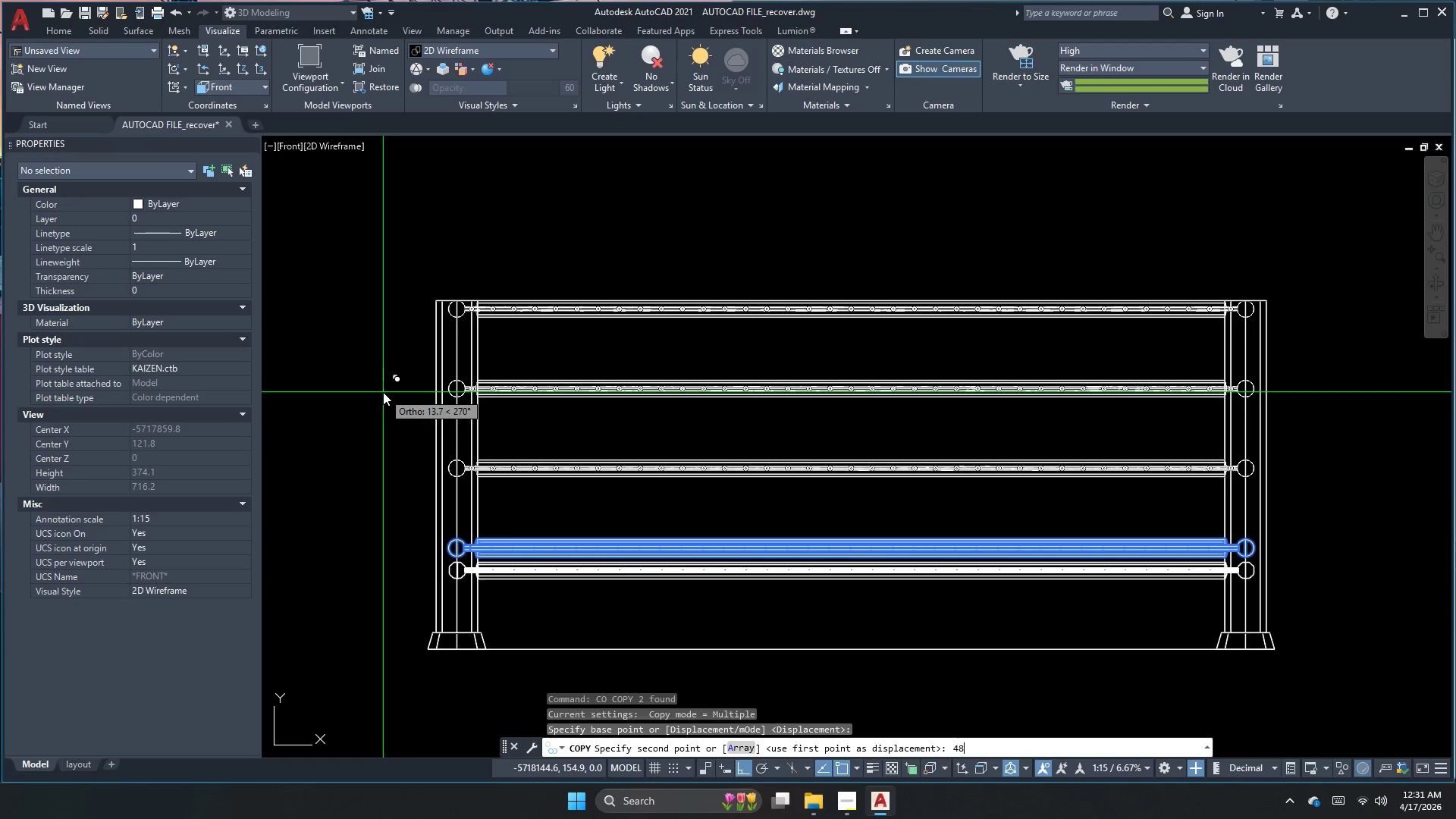 
key(NumpadEnter)
 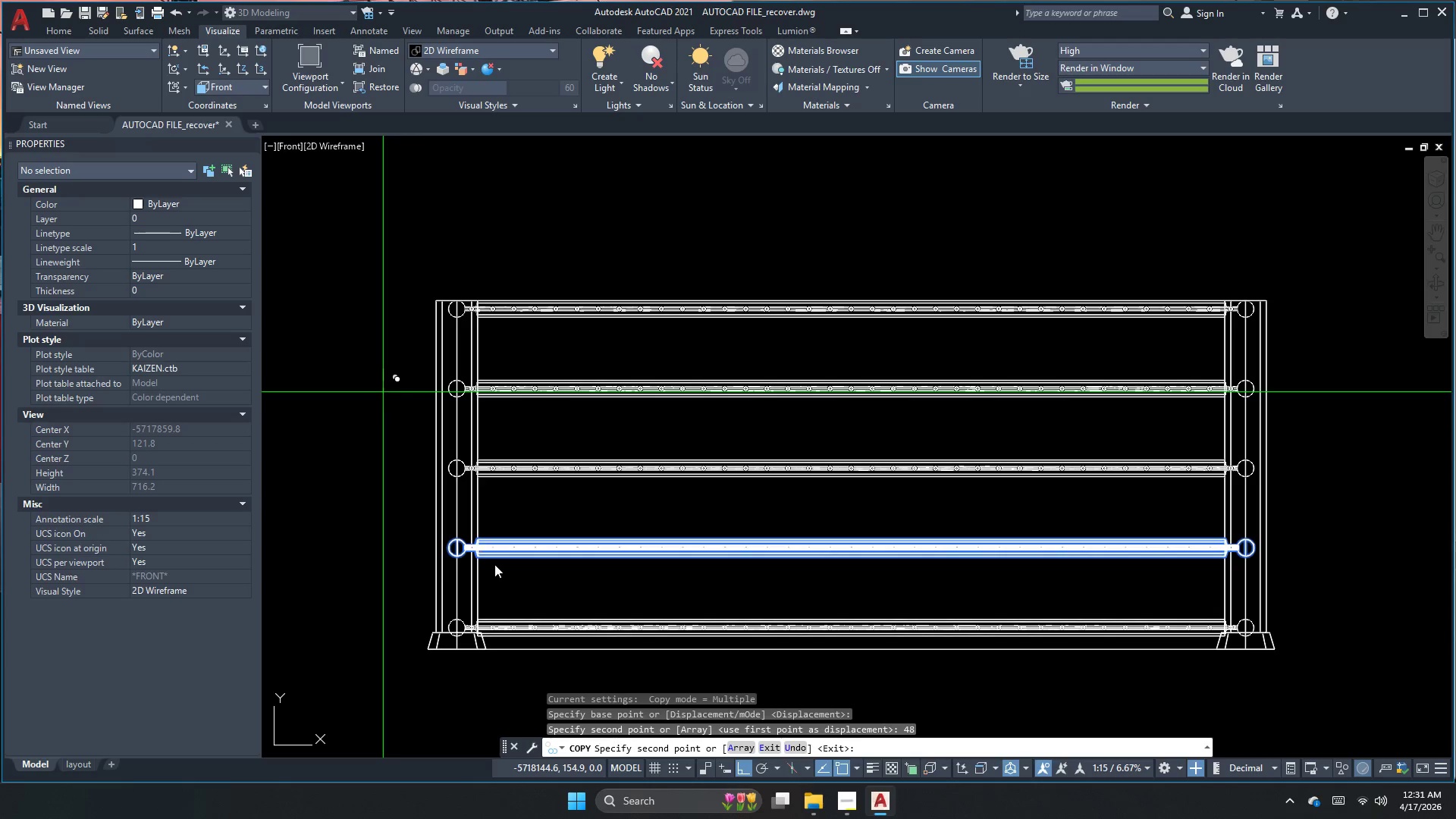 
key(Escape)
 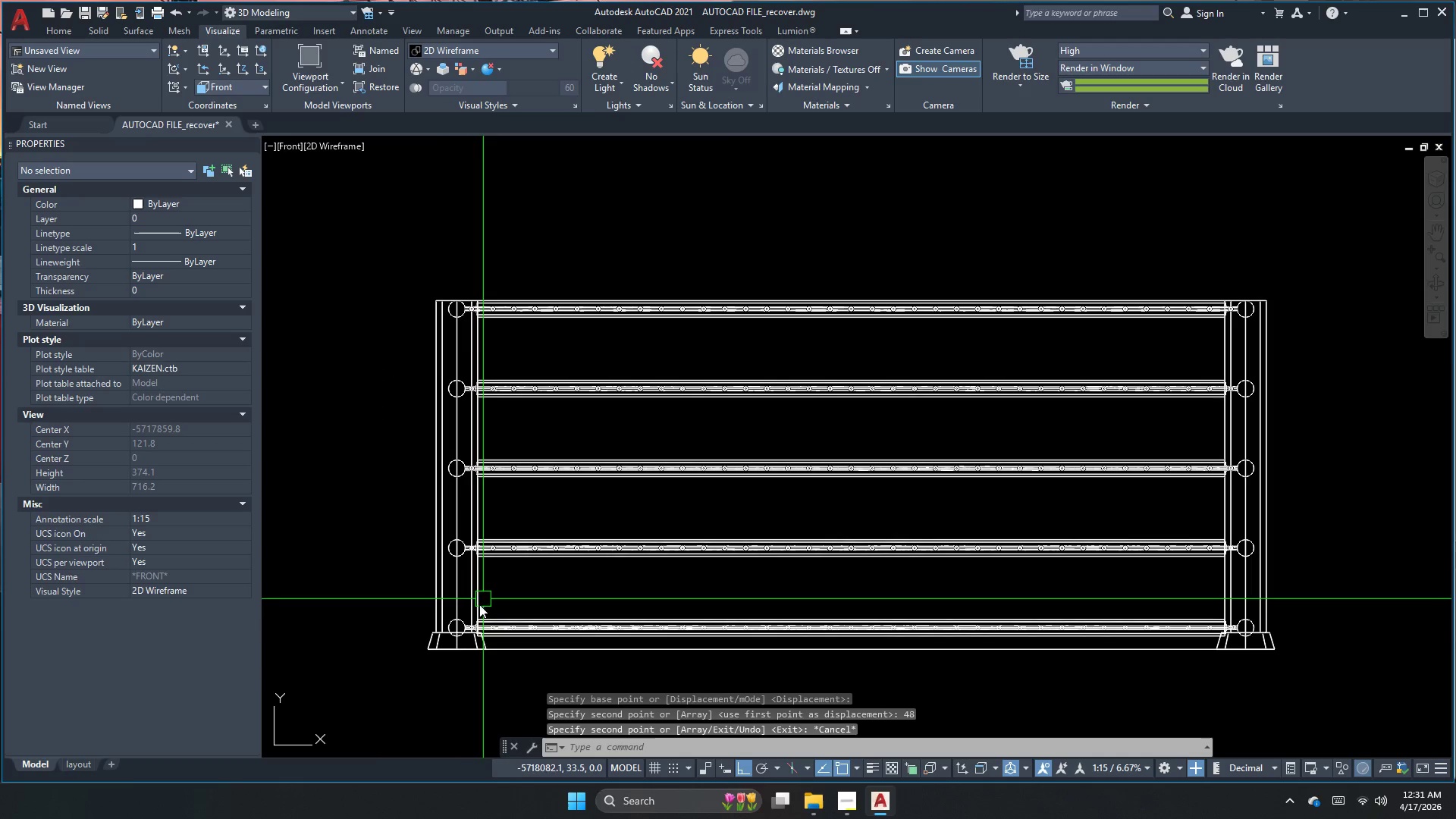 
scroll: coordinate [451, 664], scroll_direction: up, amount: 2.0
 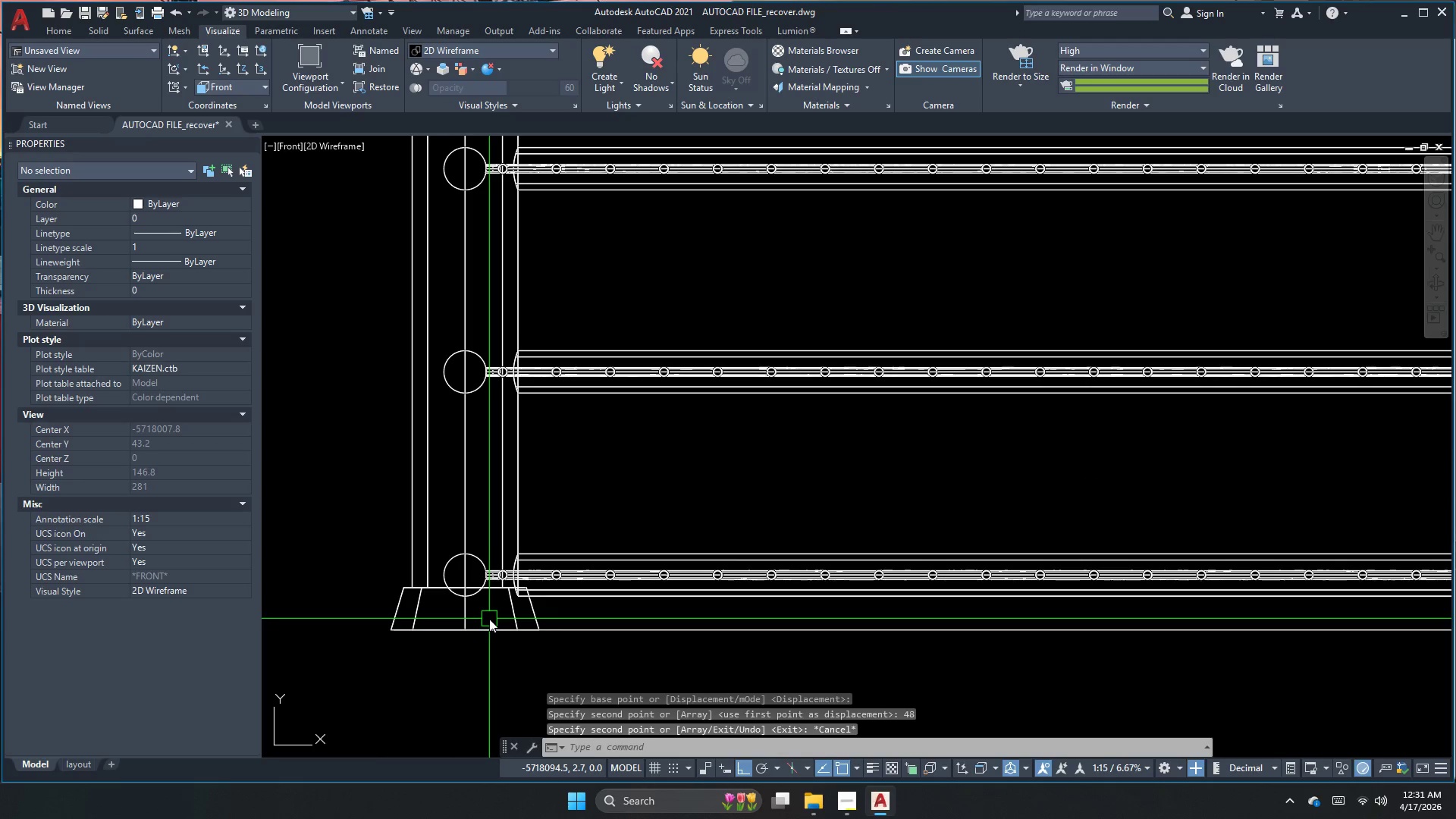 
key(Escape)
 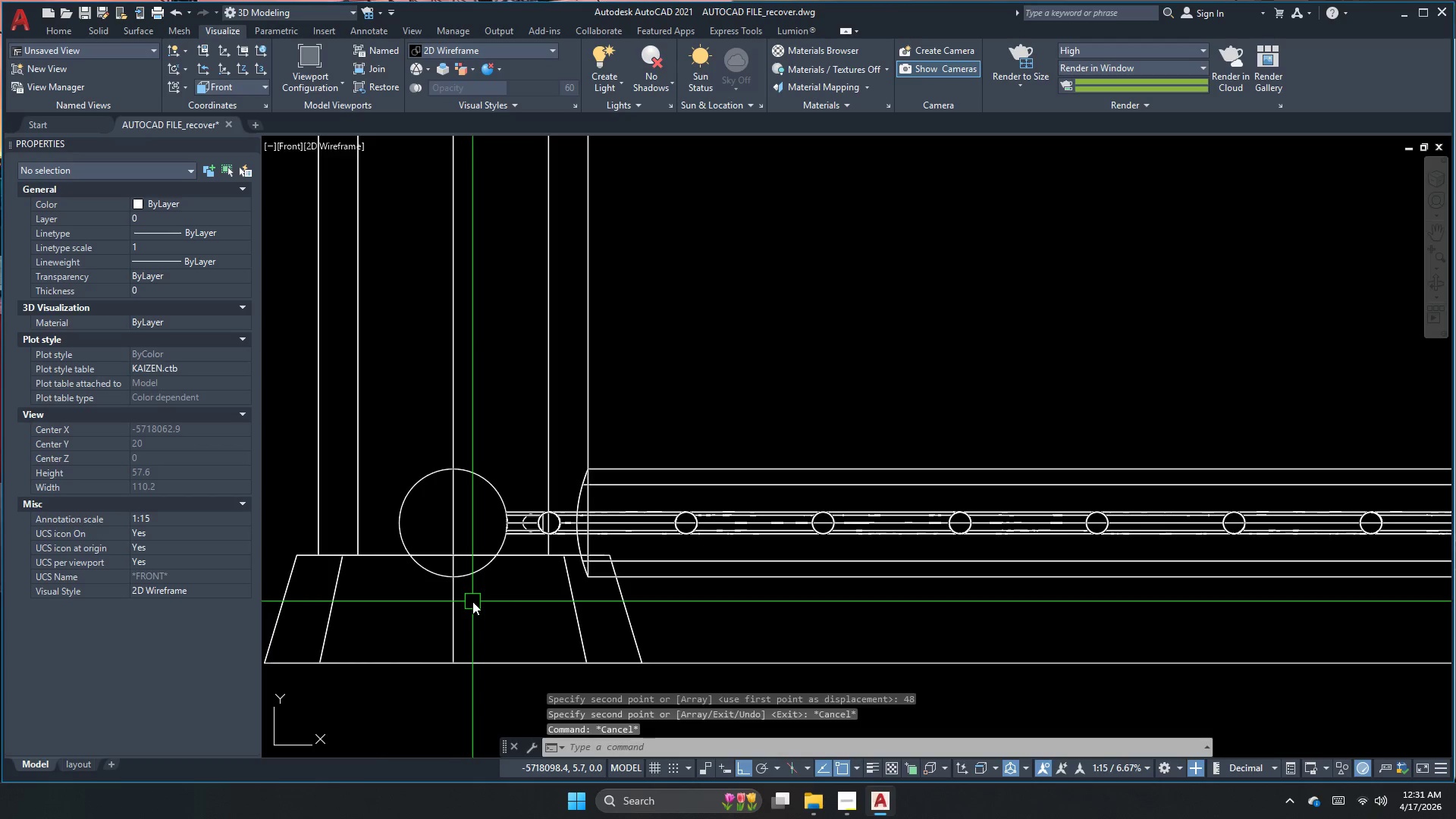 
scroll: coordinate [473, 607], scroll_direction: up, amount: 2.0
 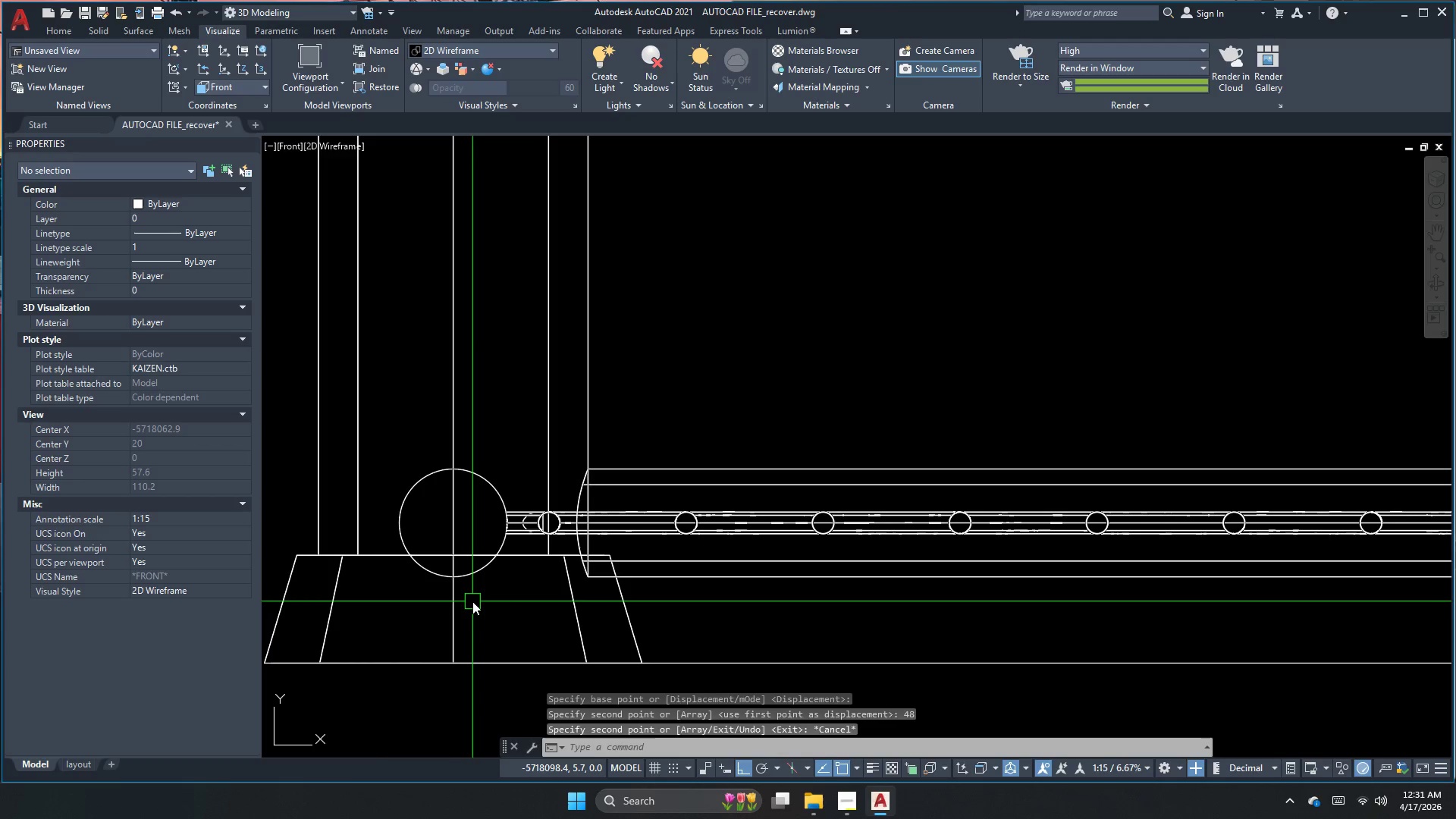 
key(Escape)
type(dli)
 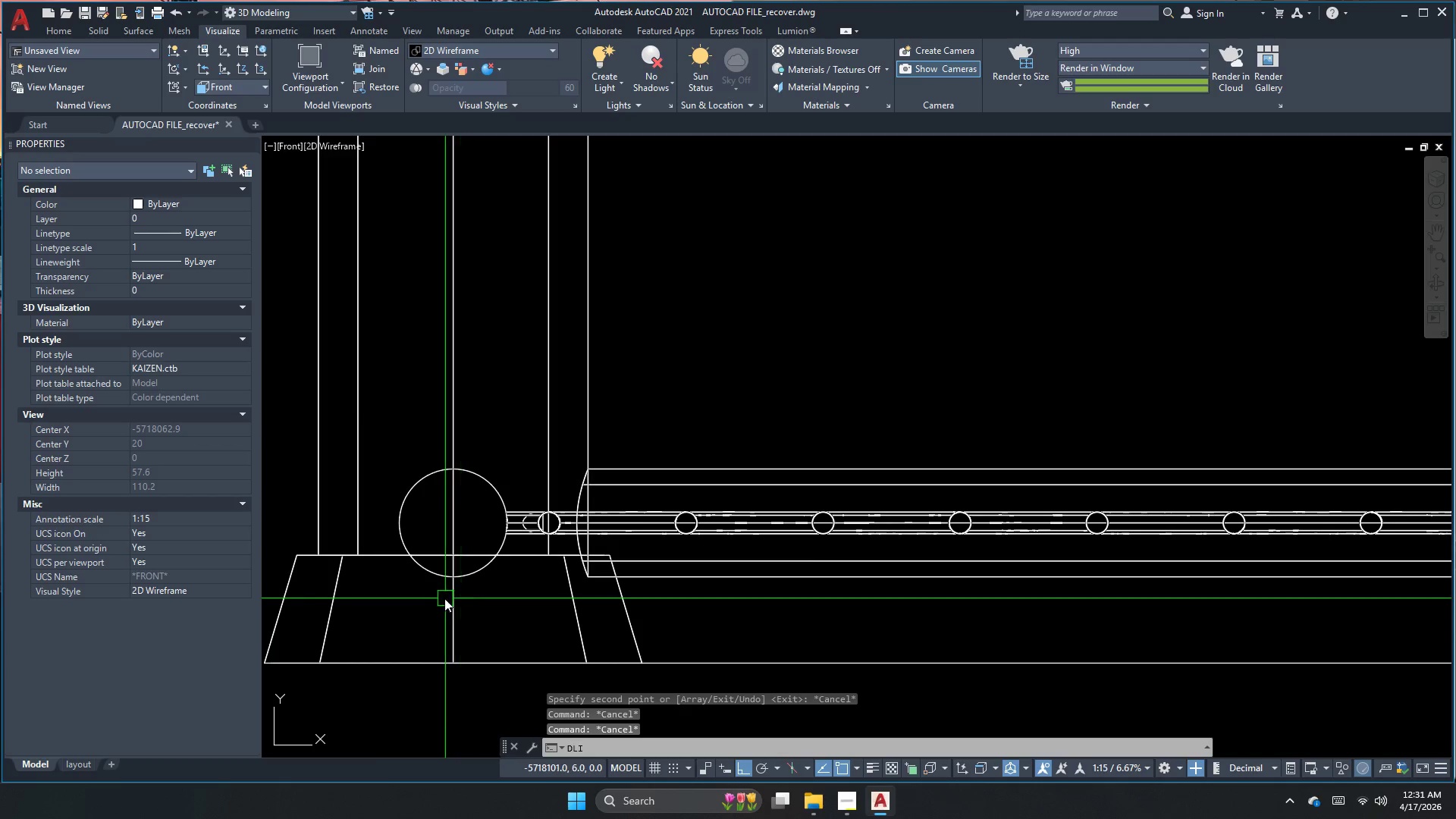 
key(Space)
 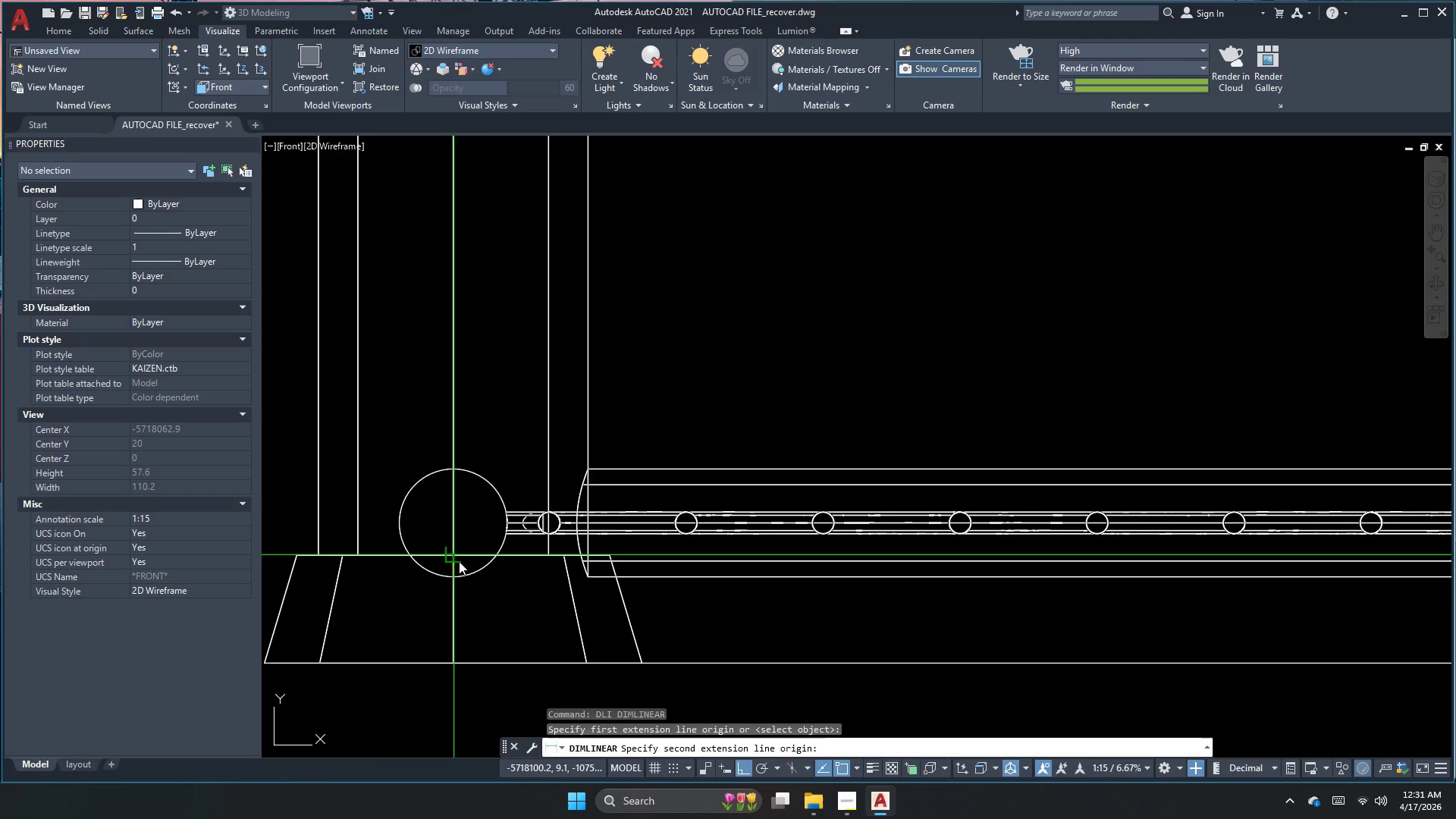 
left_click([459, 553])
 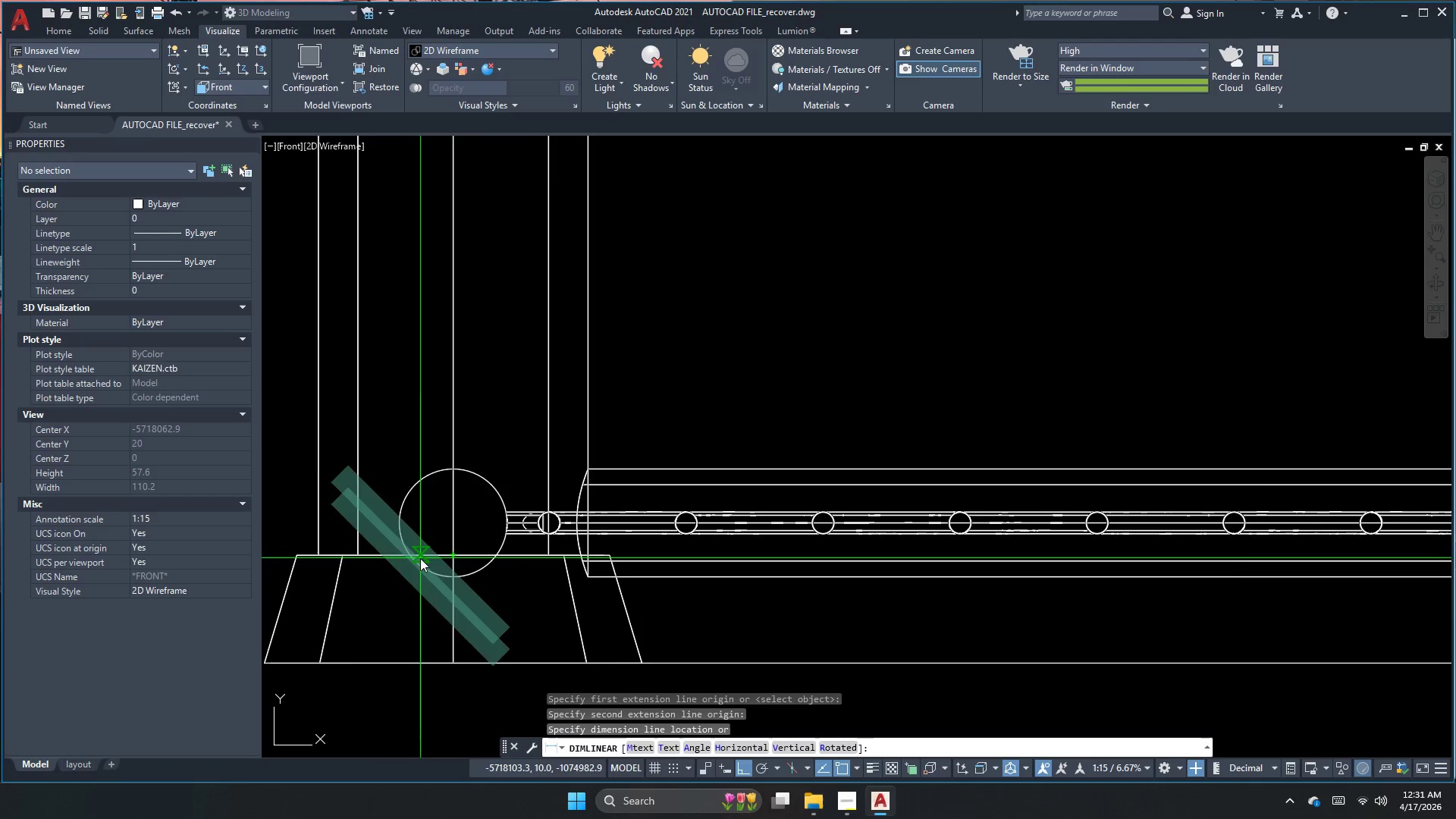 
key(Escape)
 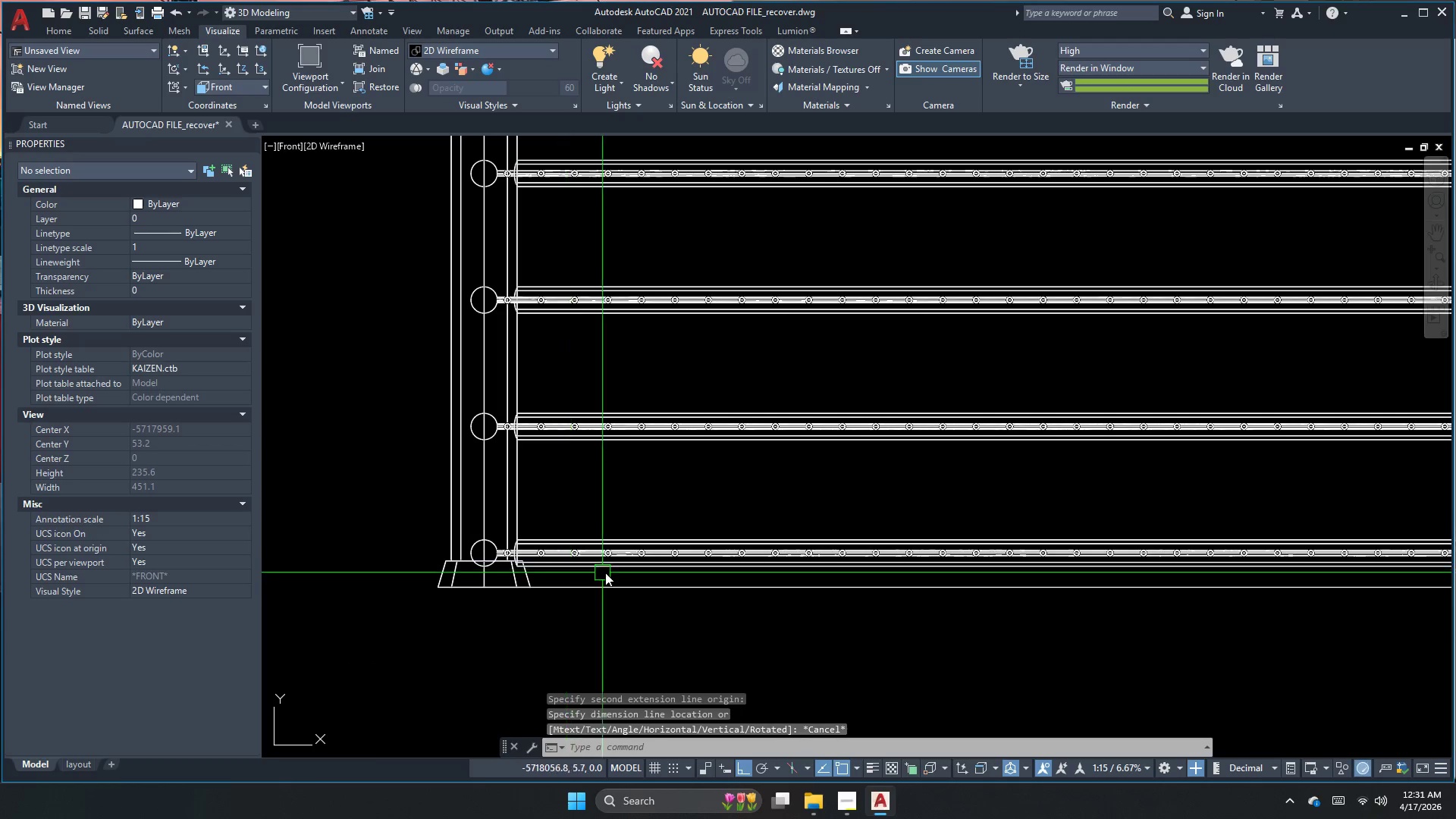 
scroll: coordinate [494, 563], scroll_direction: down, amount: 3.0
 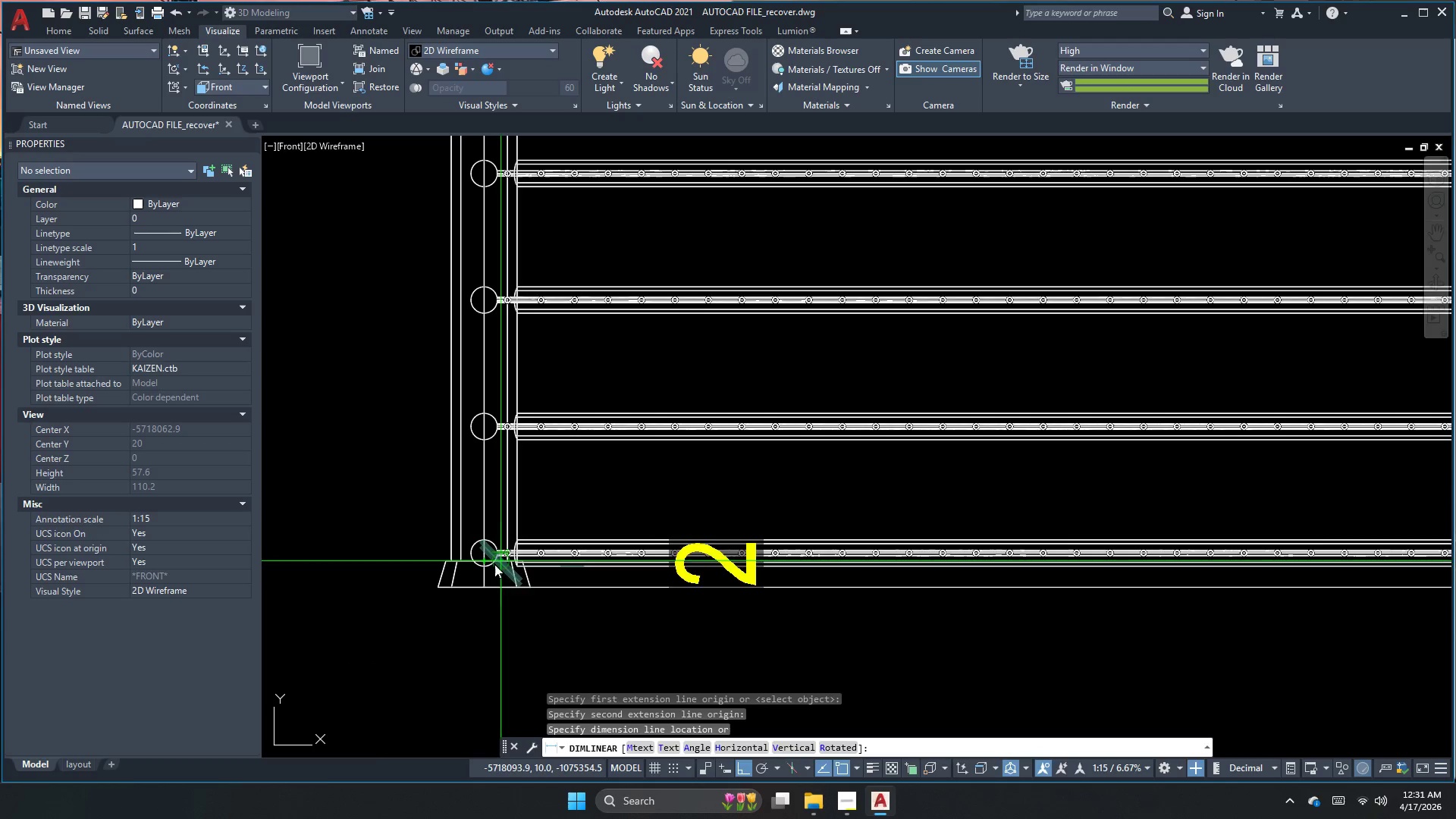 
left_click([609, 570])
 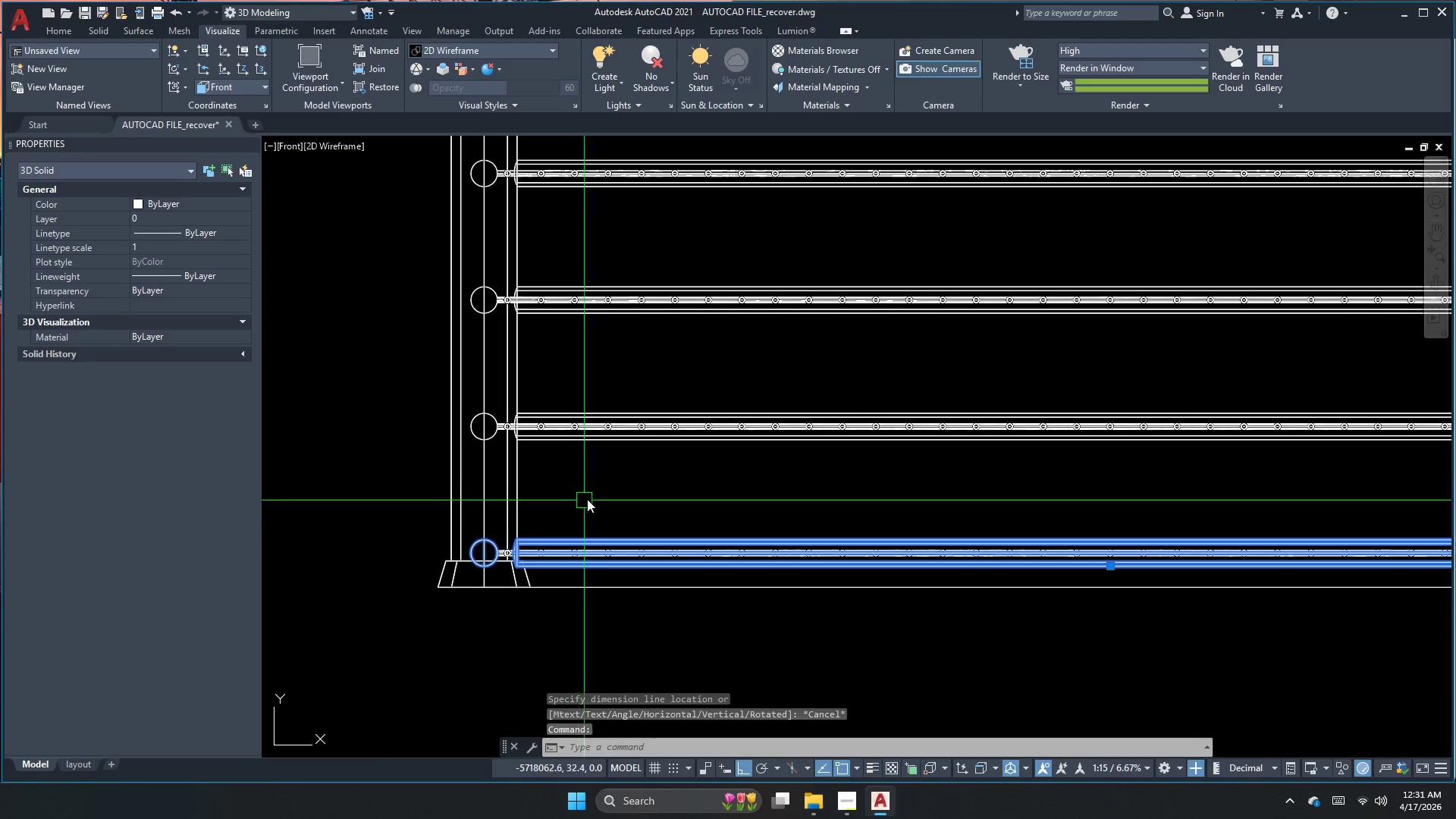 
key(Escape)
 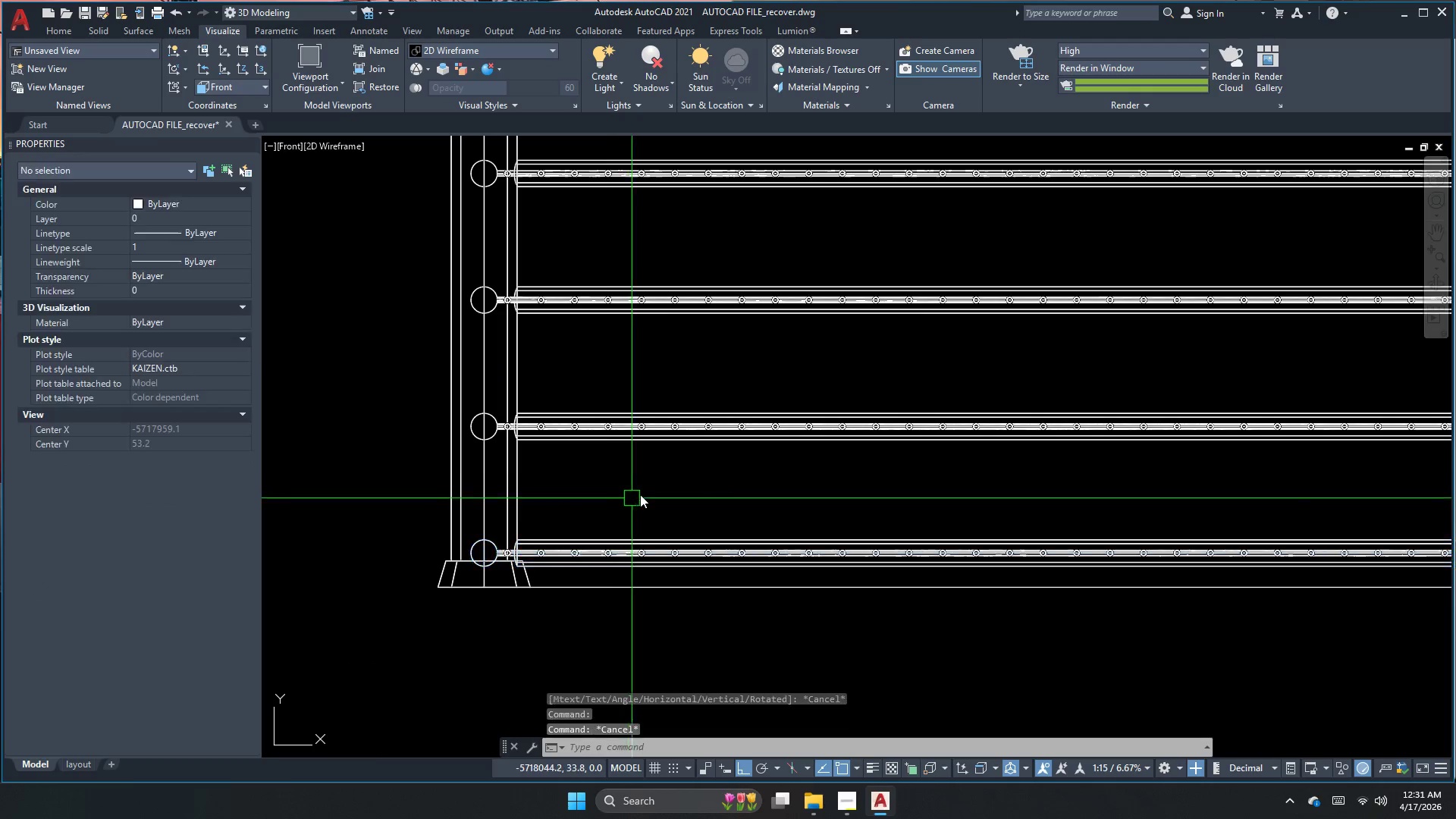 
left_click_drag(start_coordinate=[641, 494], to_coordinate=[633, 522])
 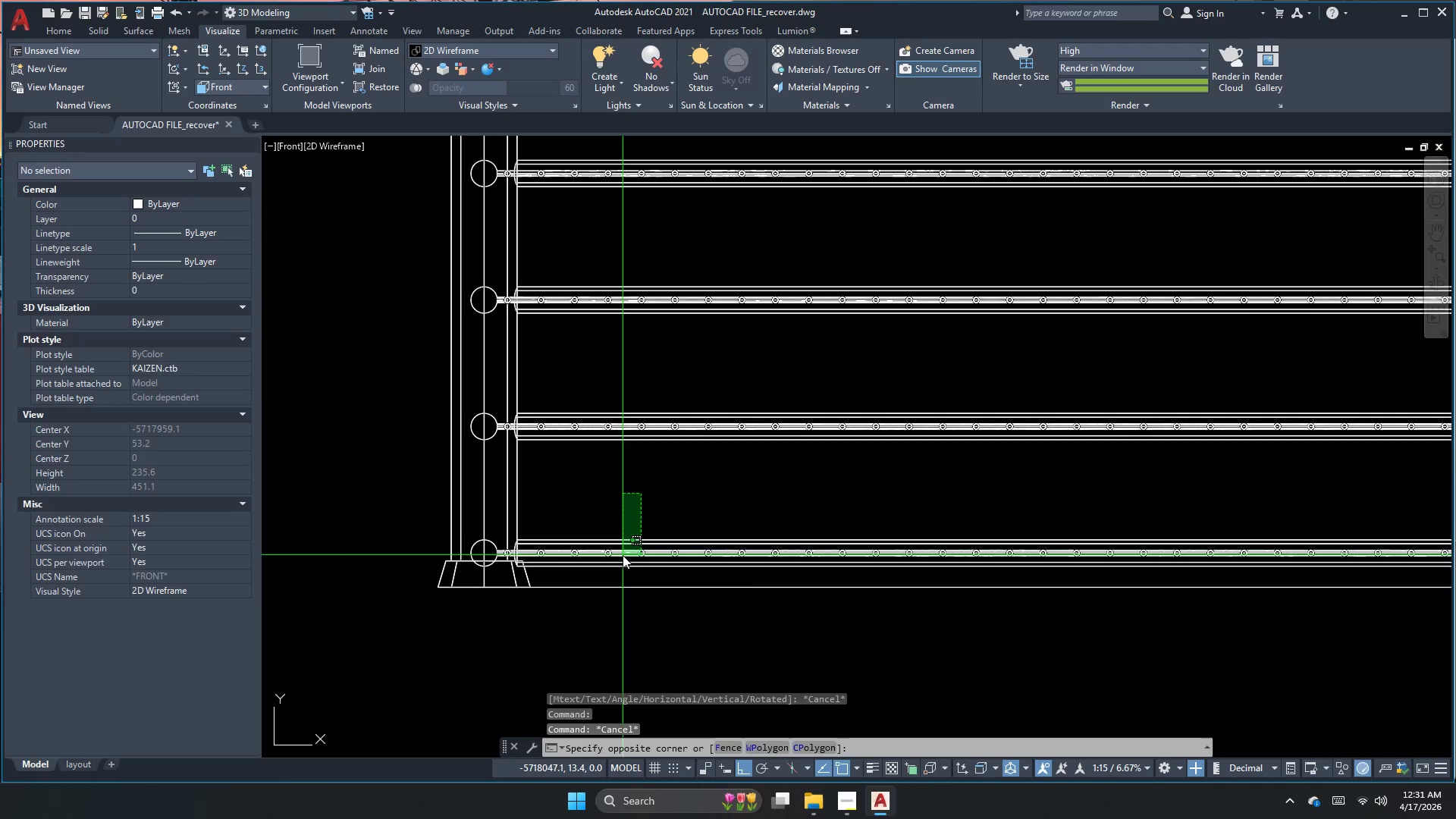 
double_click([622, 556])
 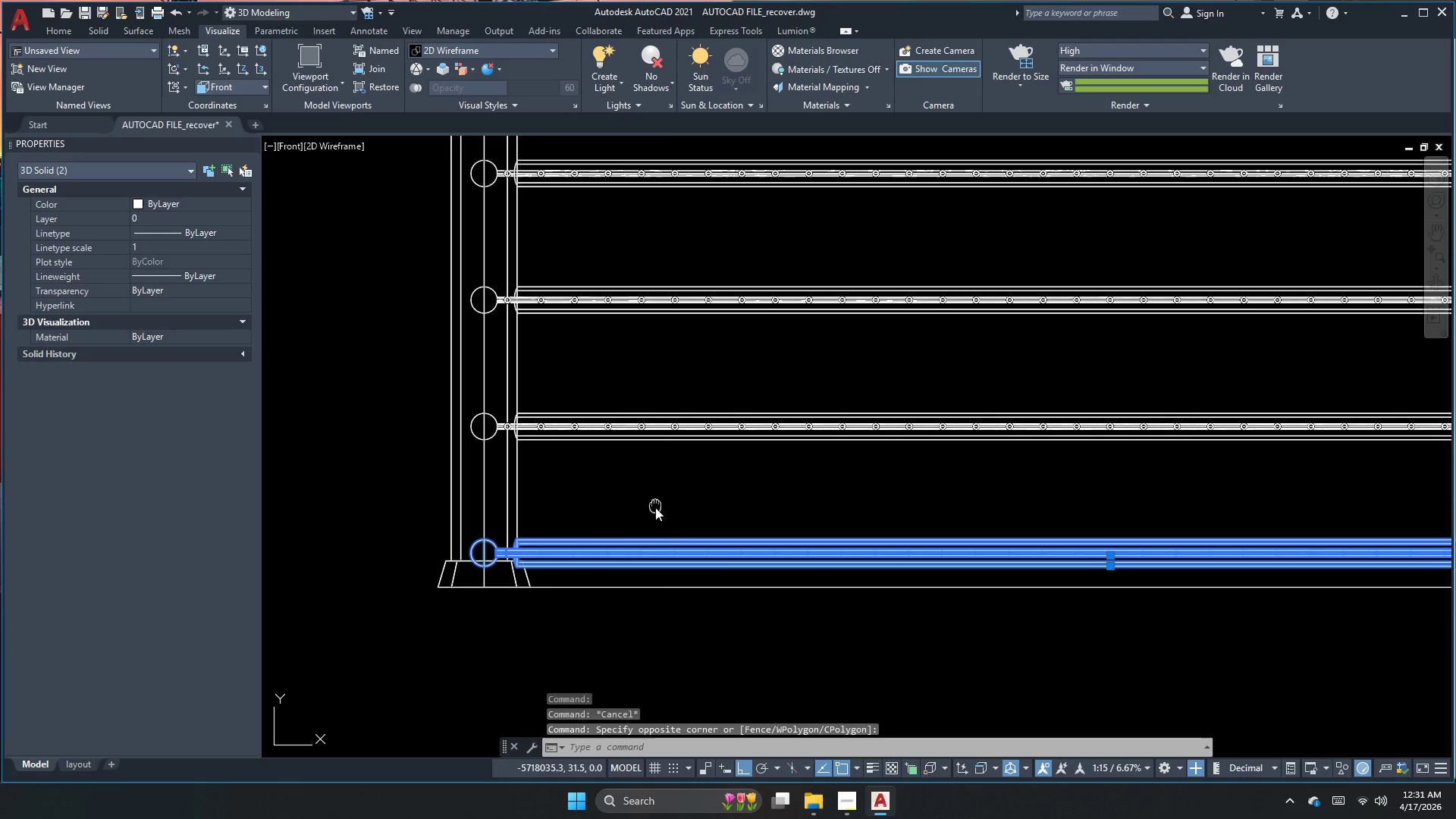 
scroll: coordinate [633, 551], scroll_direction: down, amount: 2.0
 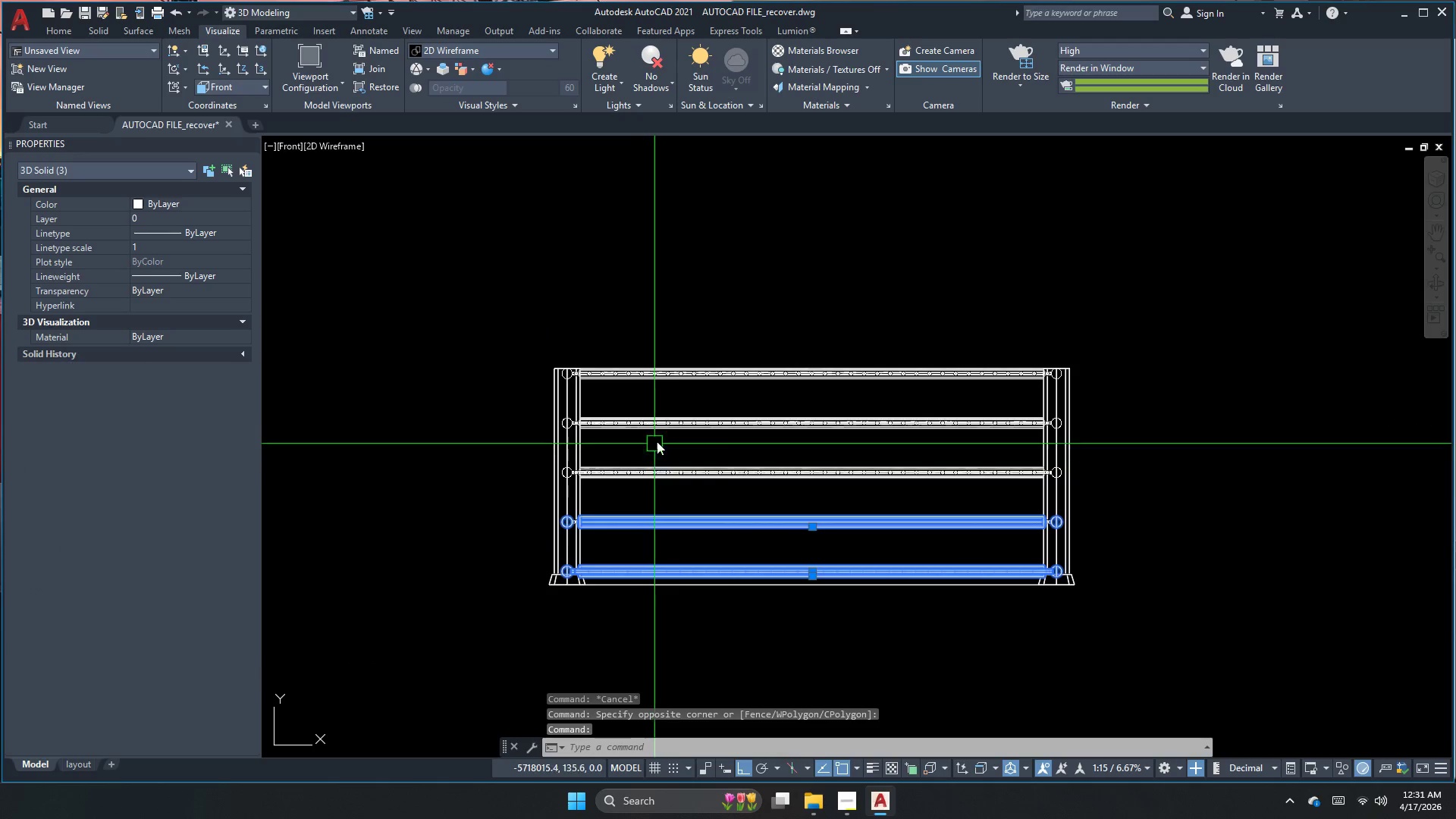 
left_click_drag(start_coordinate=[685, 298], to_coordinate=[682, 377])
 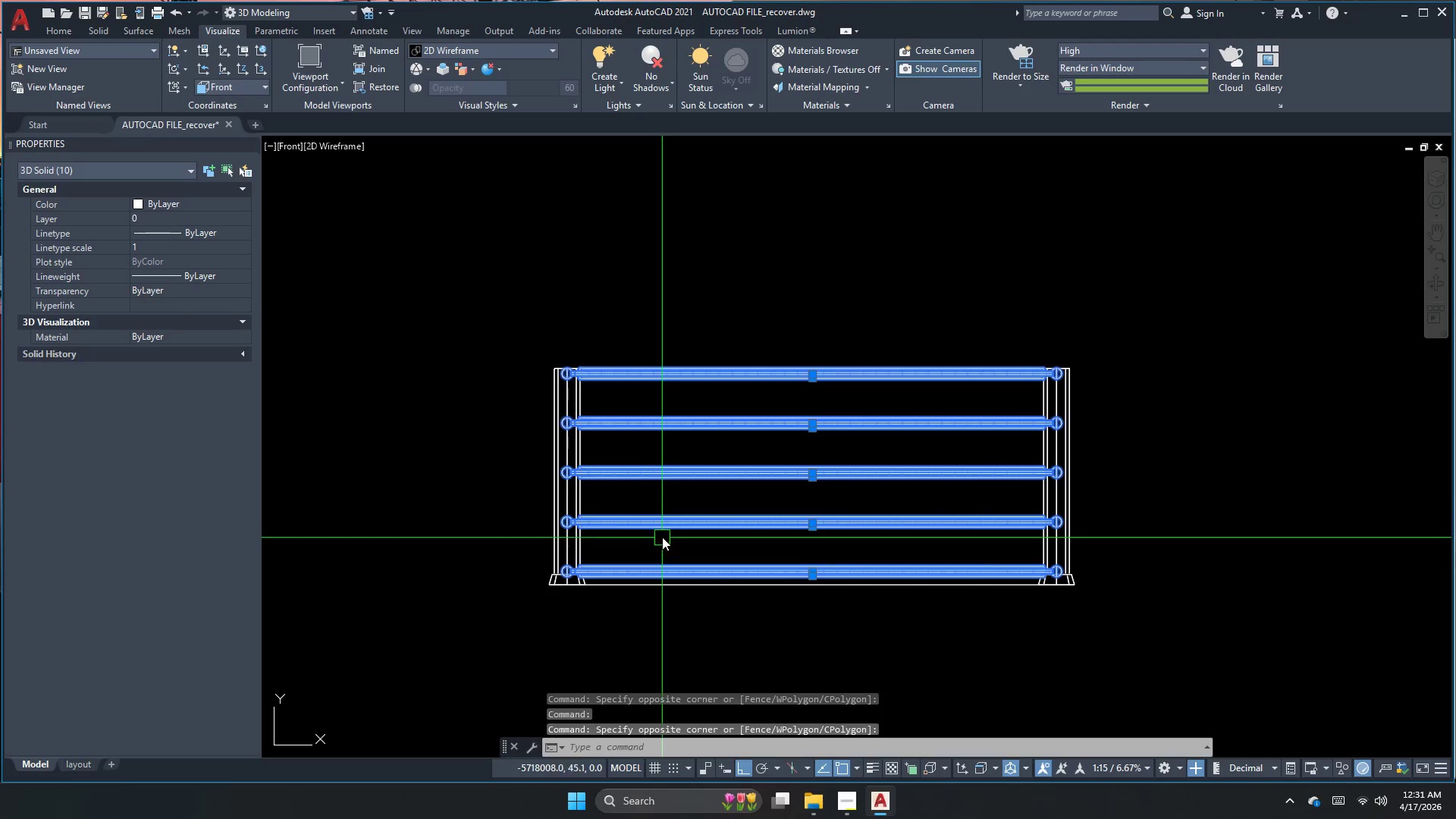 
key(M)
 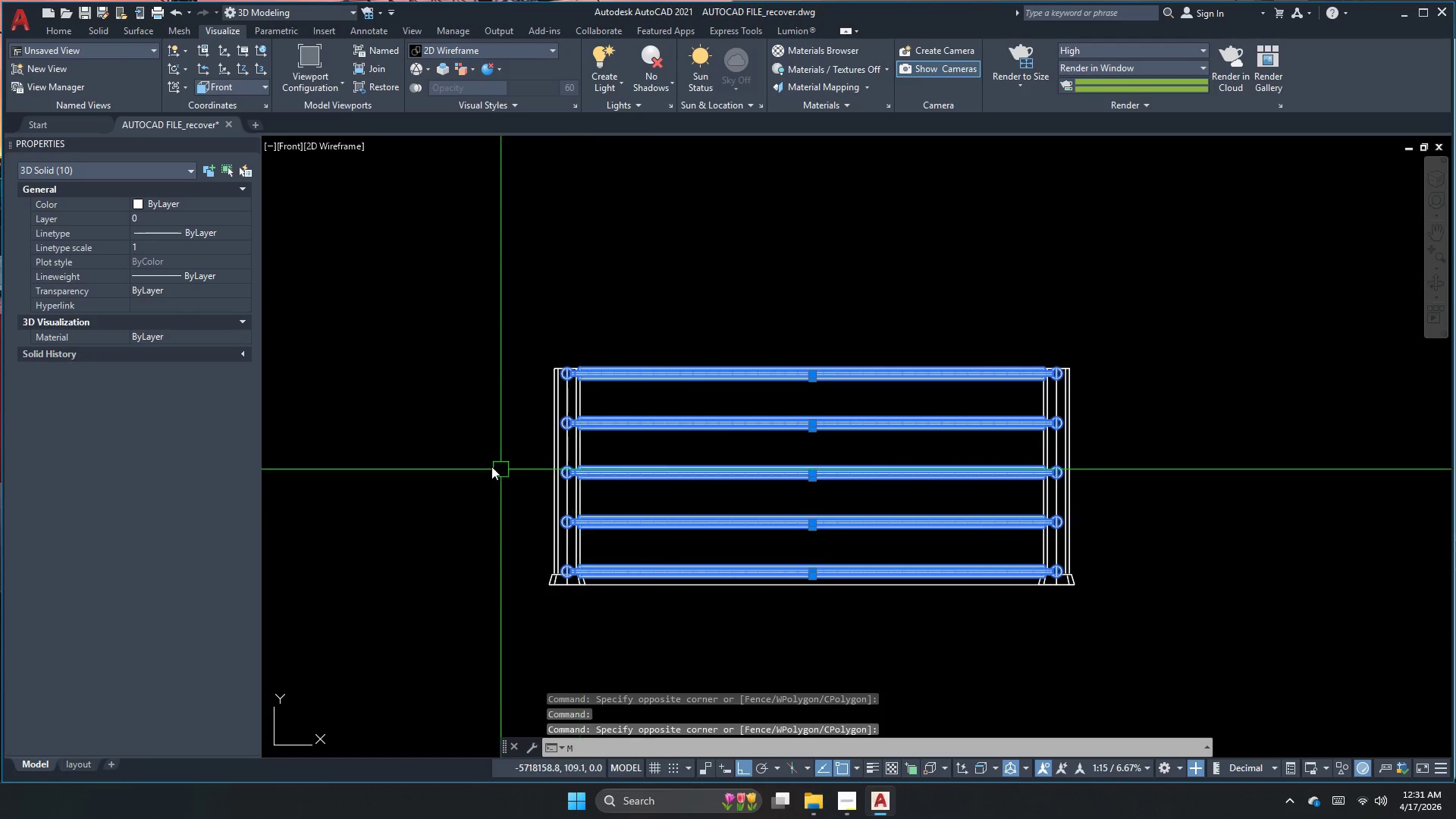 
key(Space)
 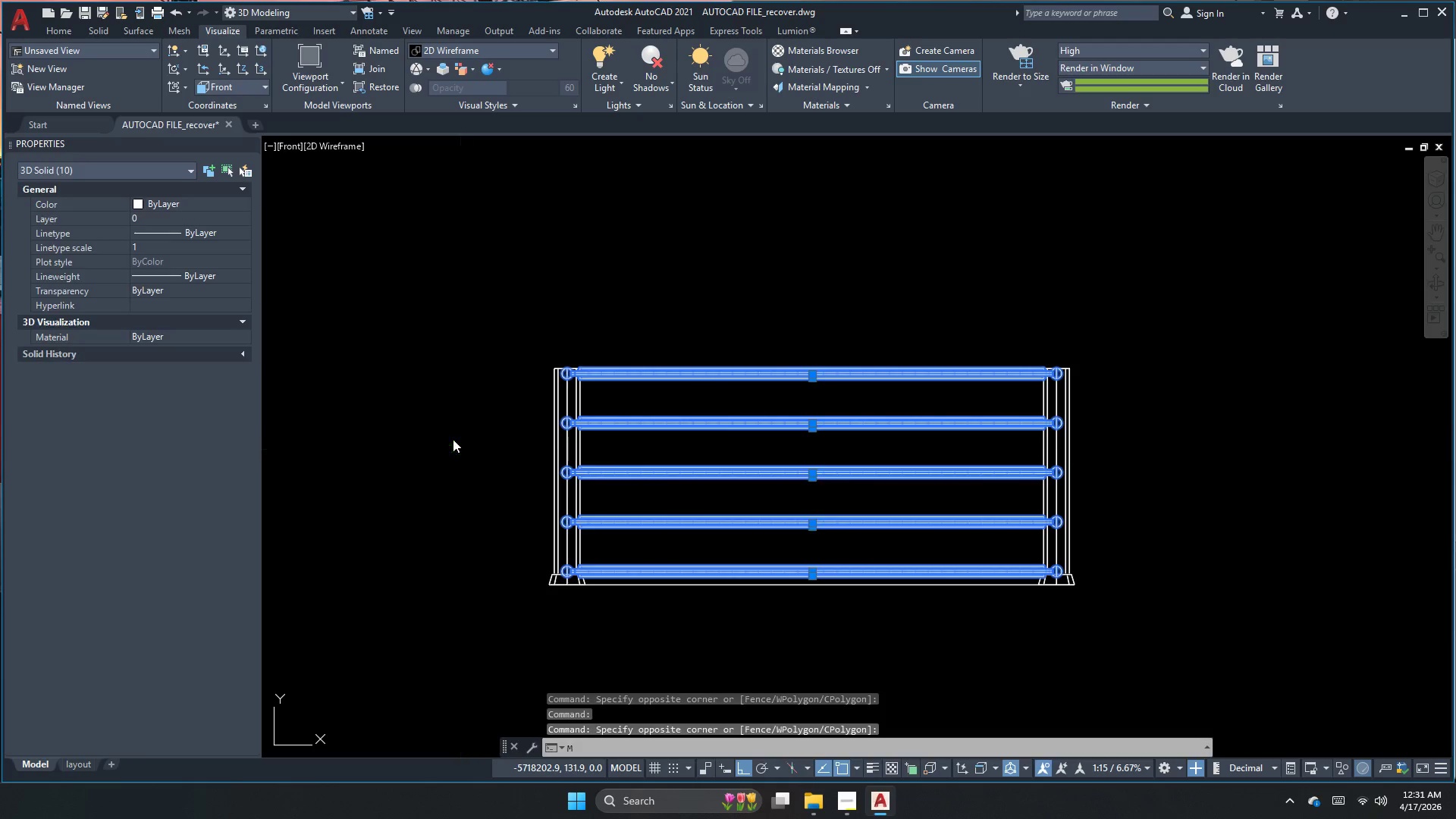 
left_click([452, 434])
 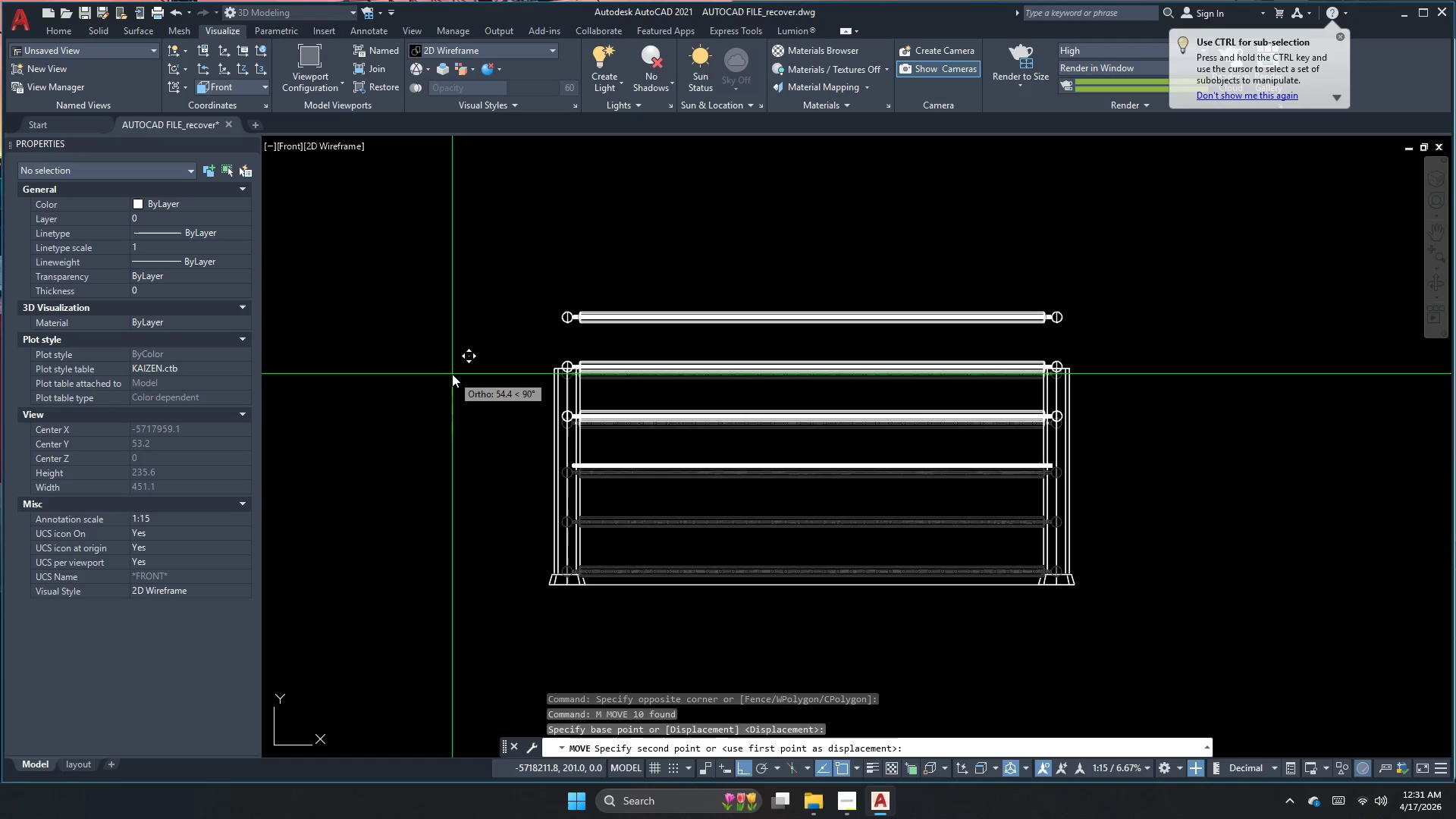 
key(Numpad2)
 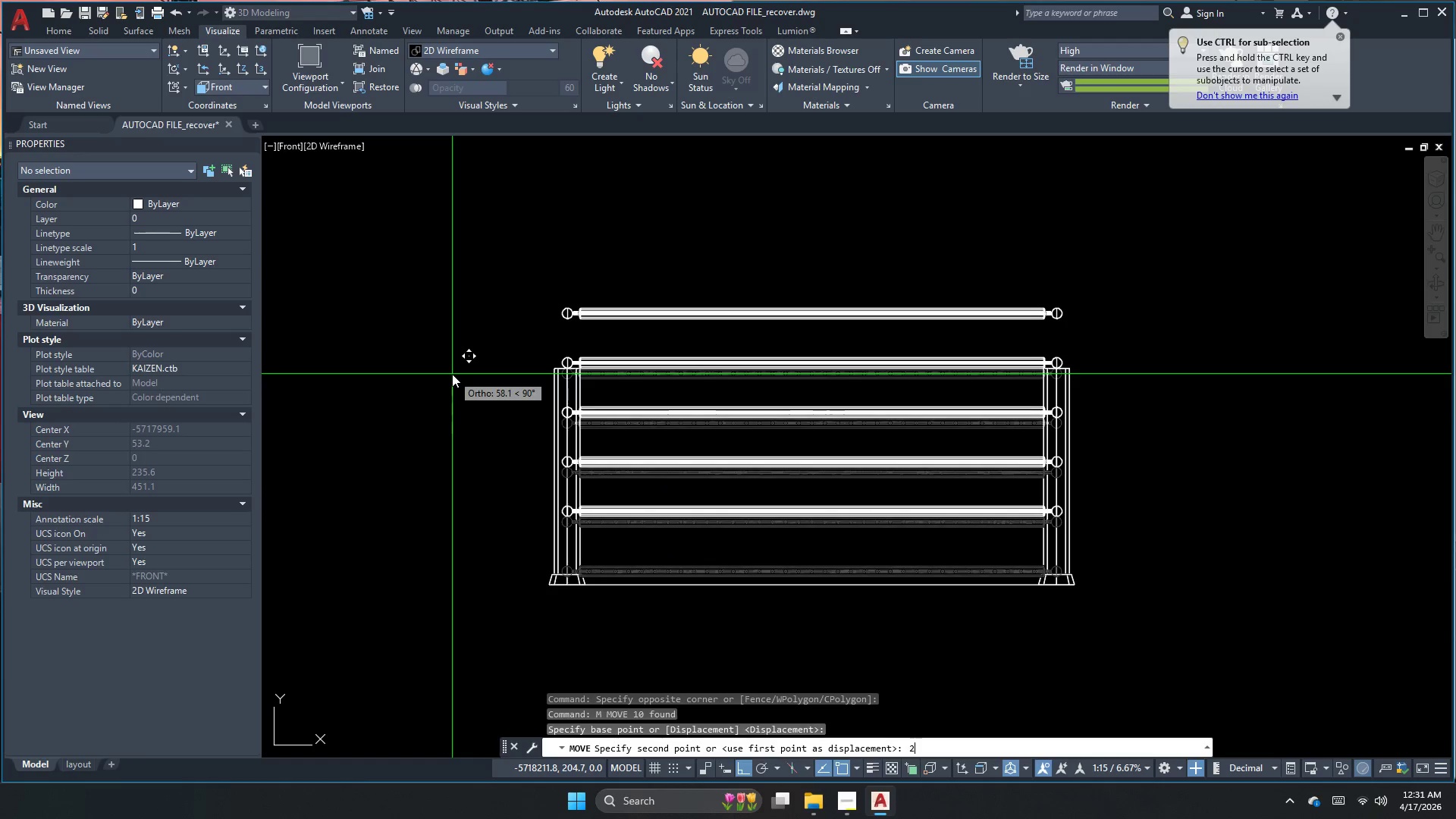 
key(NumpadEnter)
 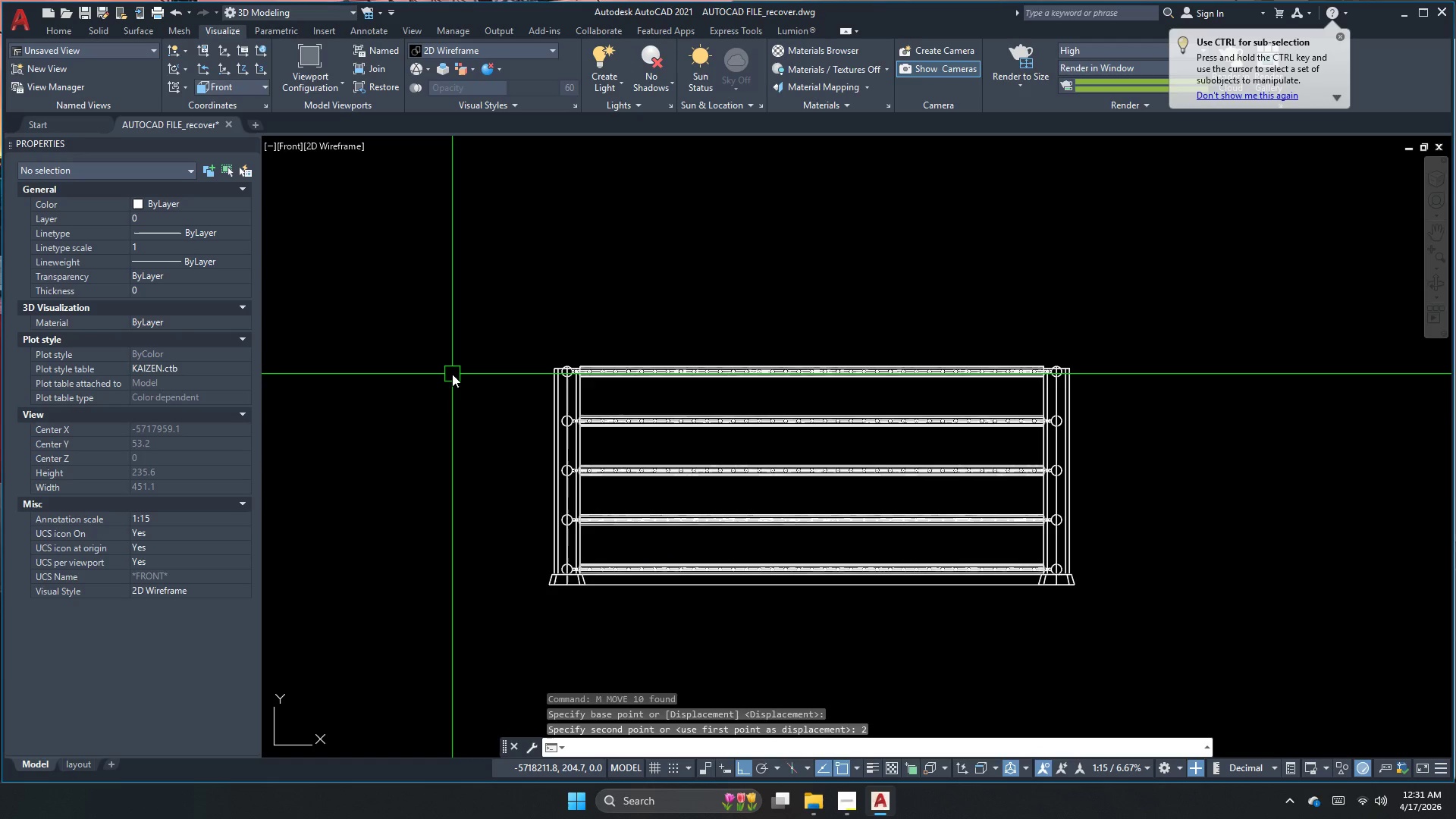 
scroll: coordinate [772, 494], scroll_direction: up, amount: 10.0
 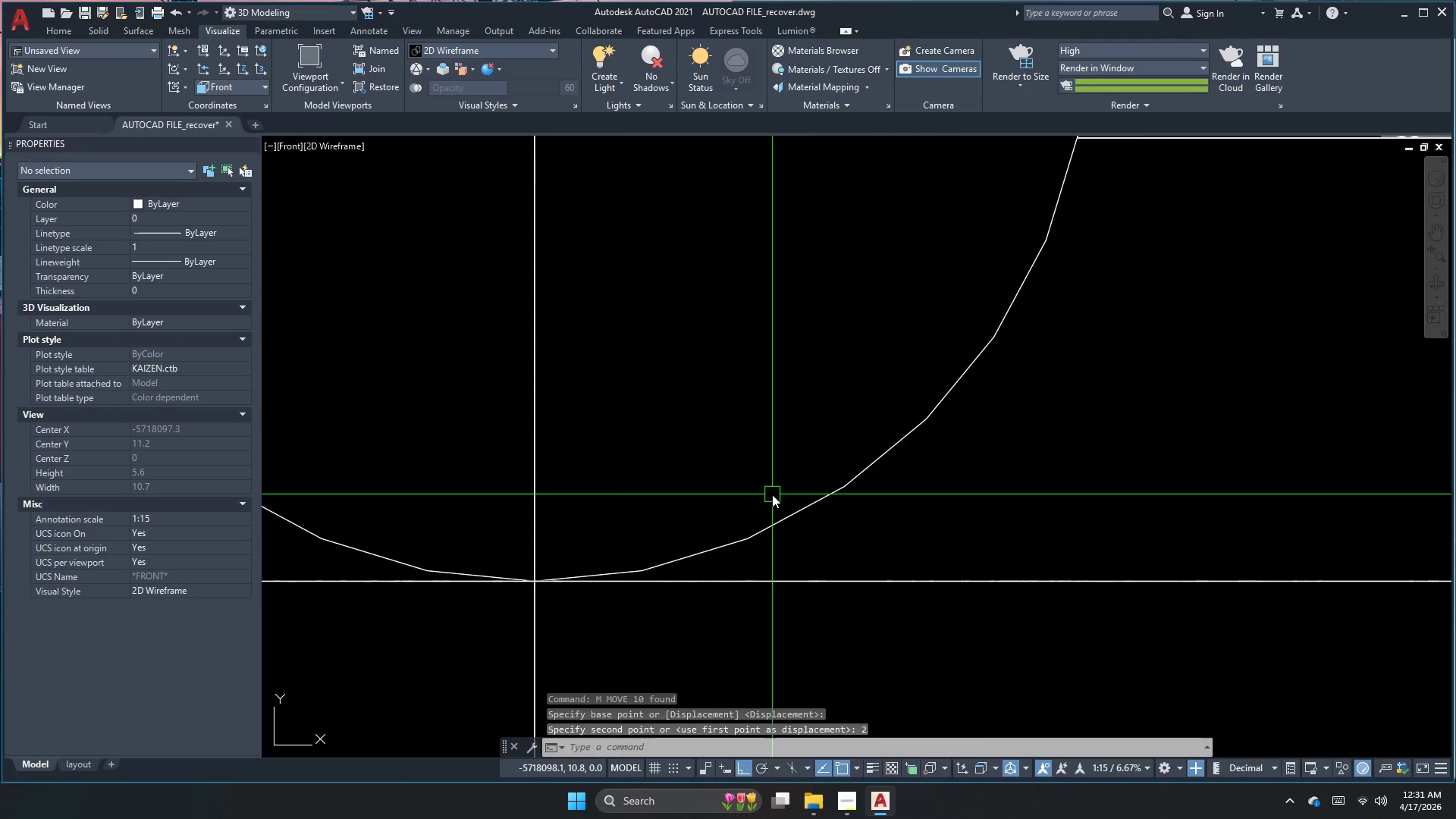 
scroll: coordinate [623, 593], scroll_direction: down, amount: 8.0
 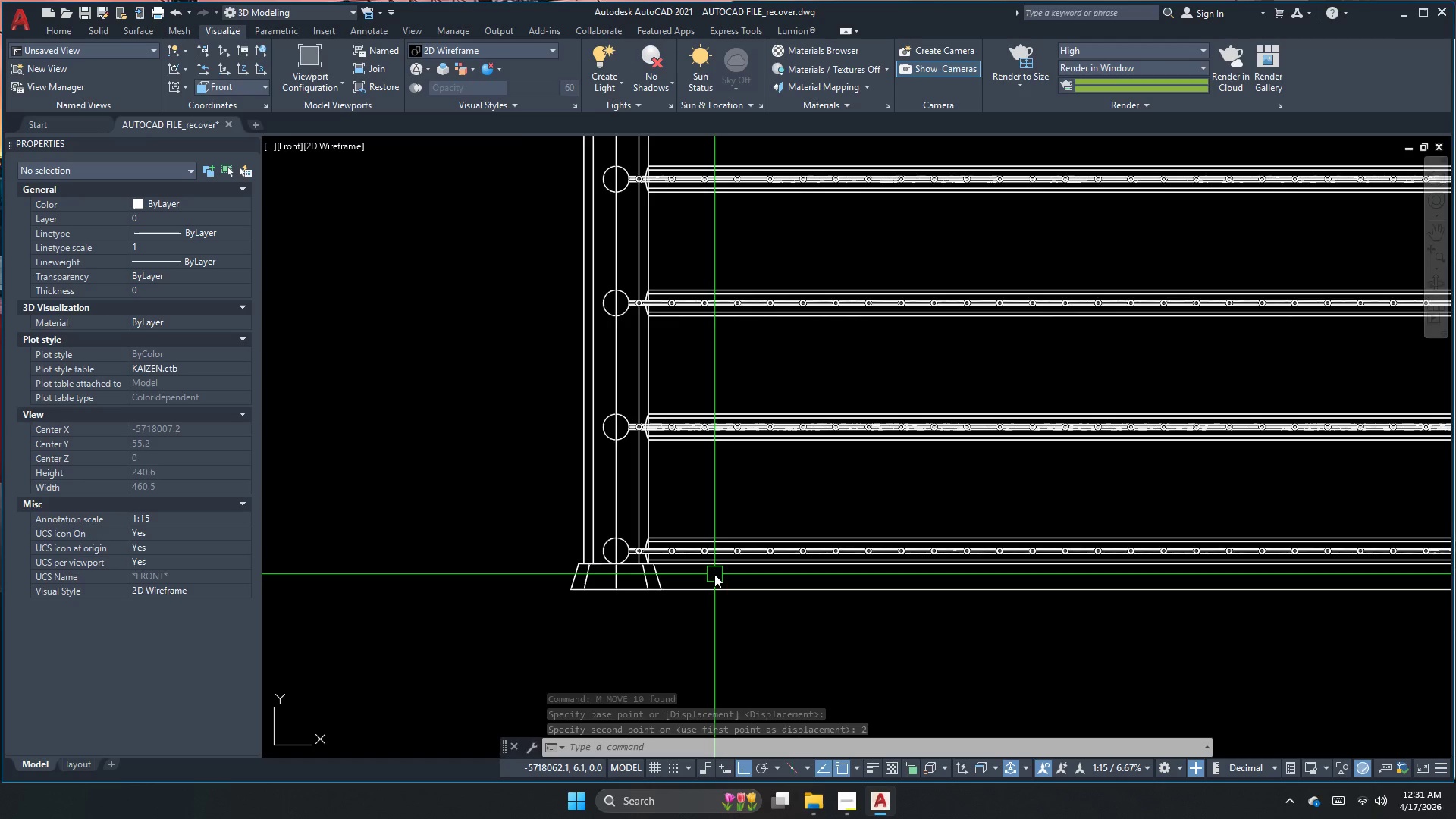 
scroll: coordinate [714, 574], scroll_direction: up, amount: 1.0
 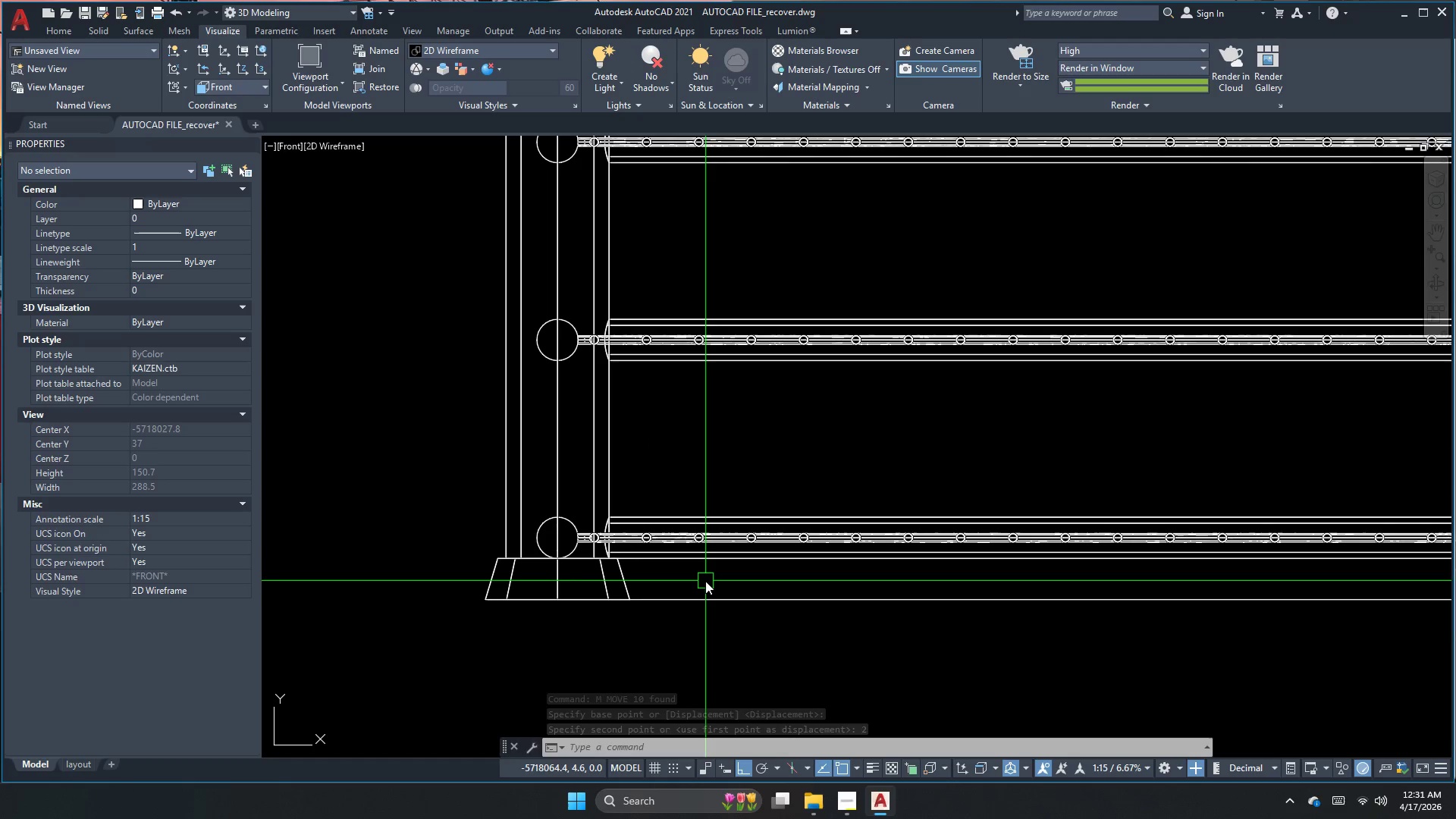 
key(Escape)
 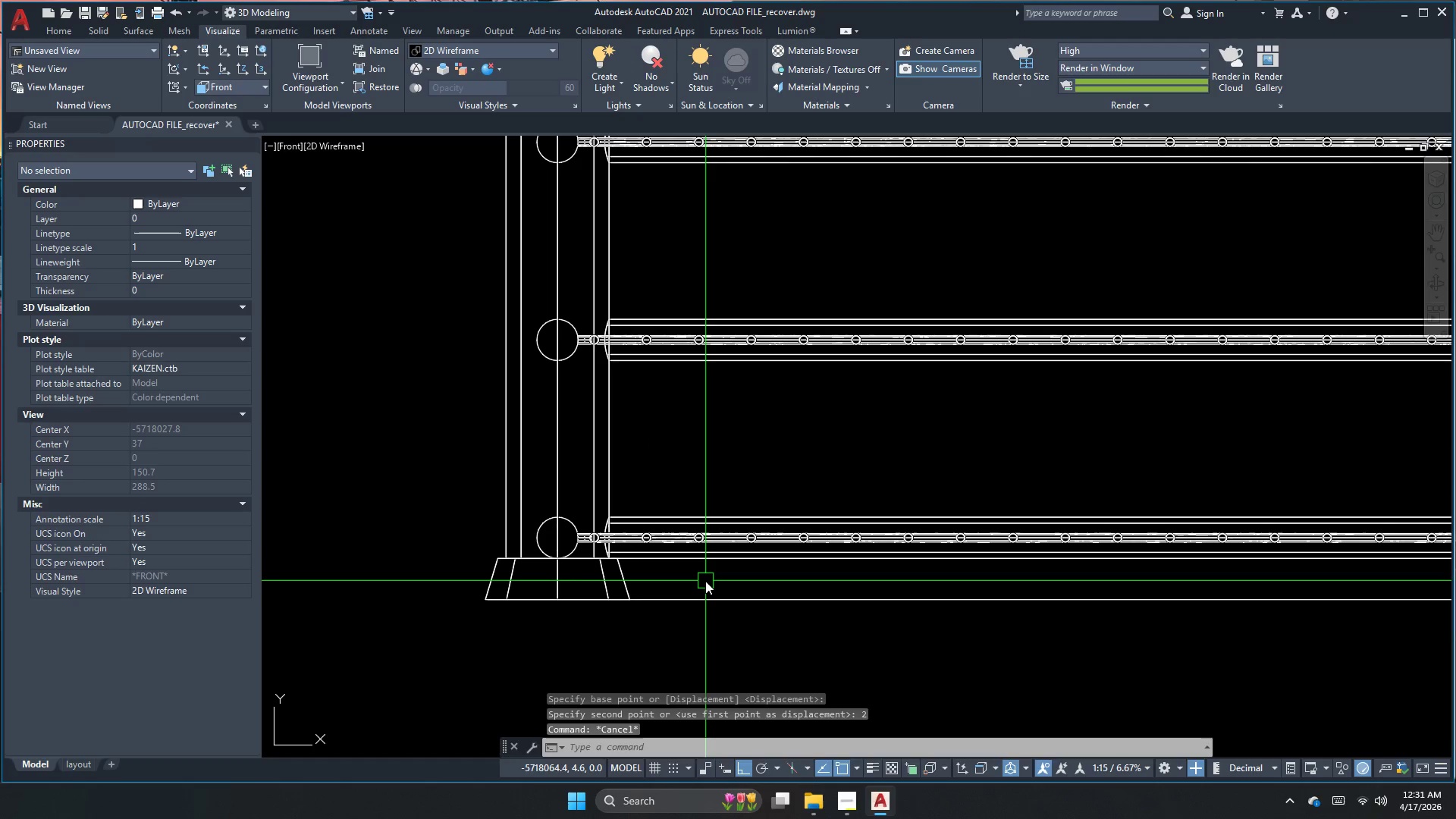 
key(D)
 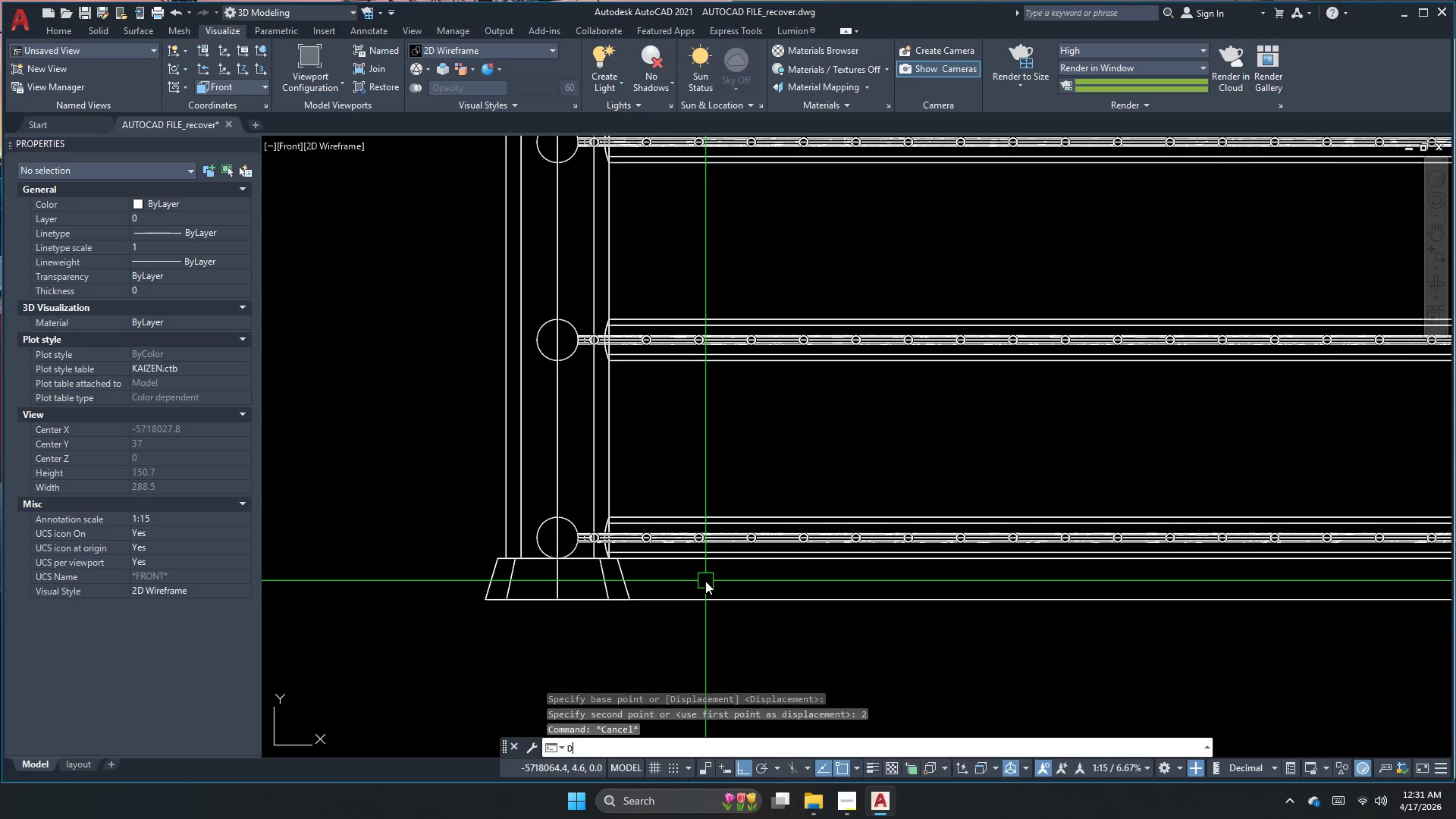 
type(lki )
key(Escape)
key(Escape)
type(dl)
 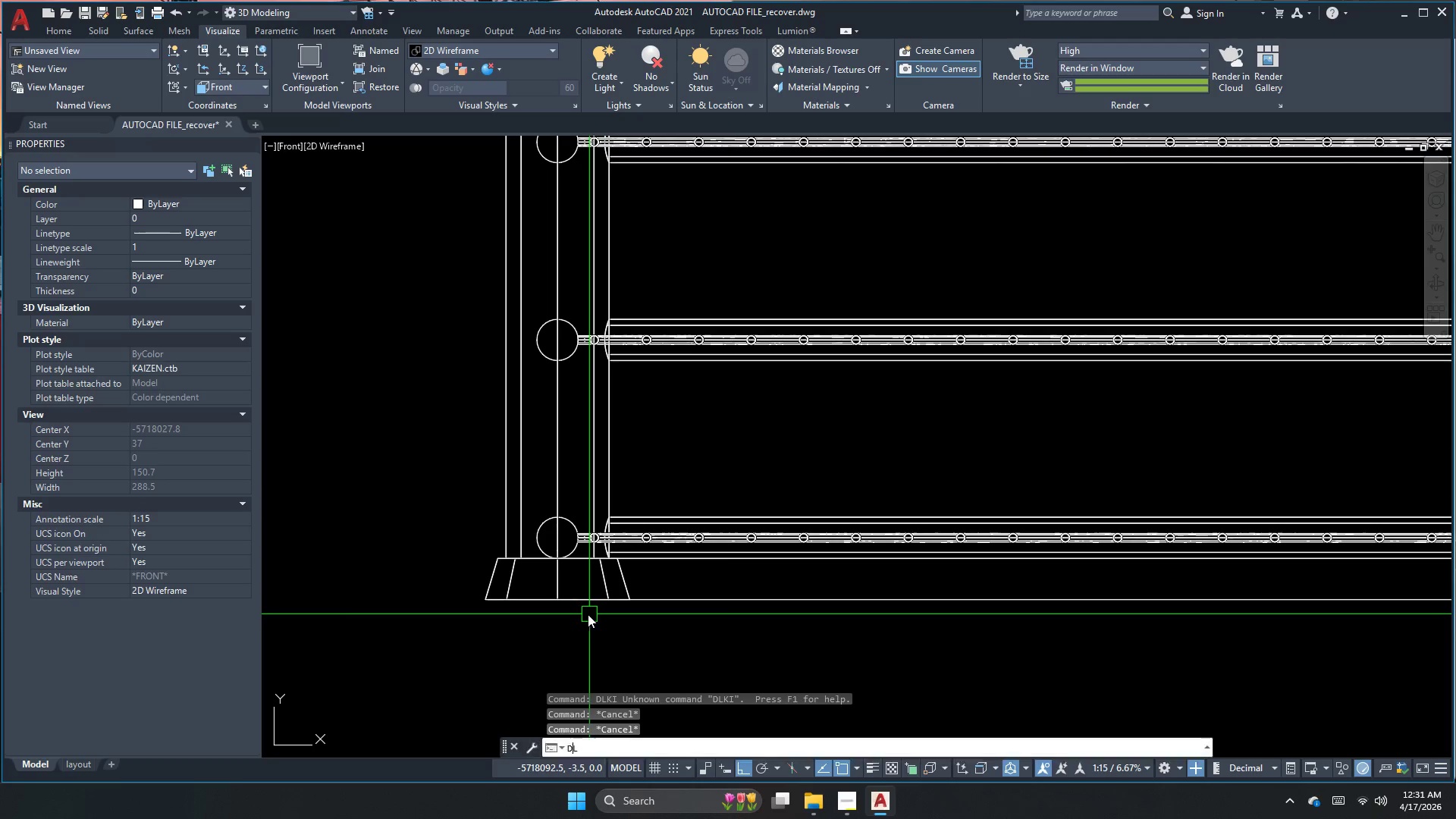 
key(I)
 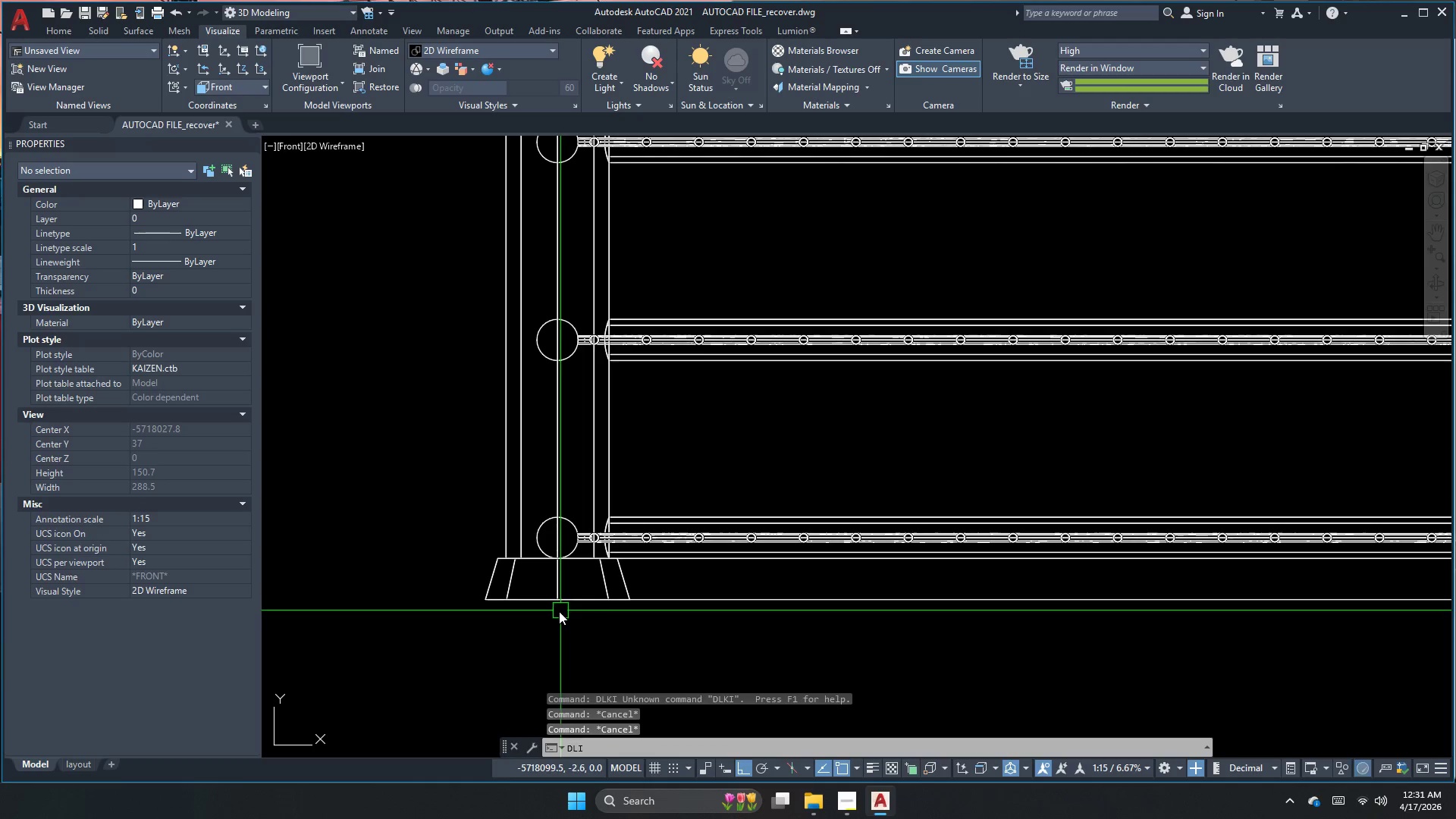 
key(Space)
 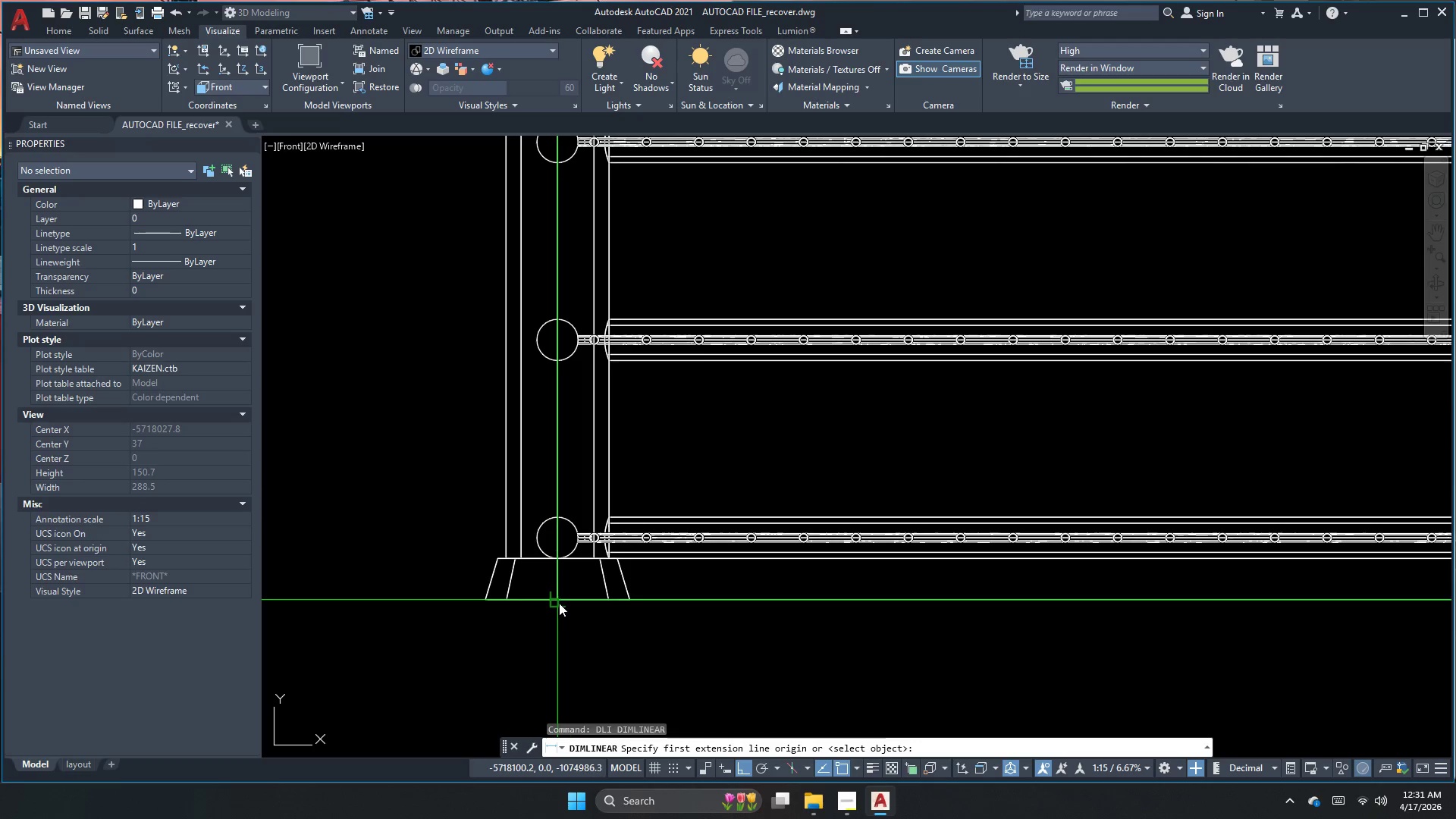 
left_click_drag(start_coordinate=[558, 603], to_coordinate=[558, 596])
 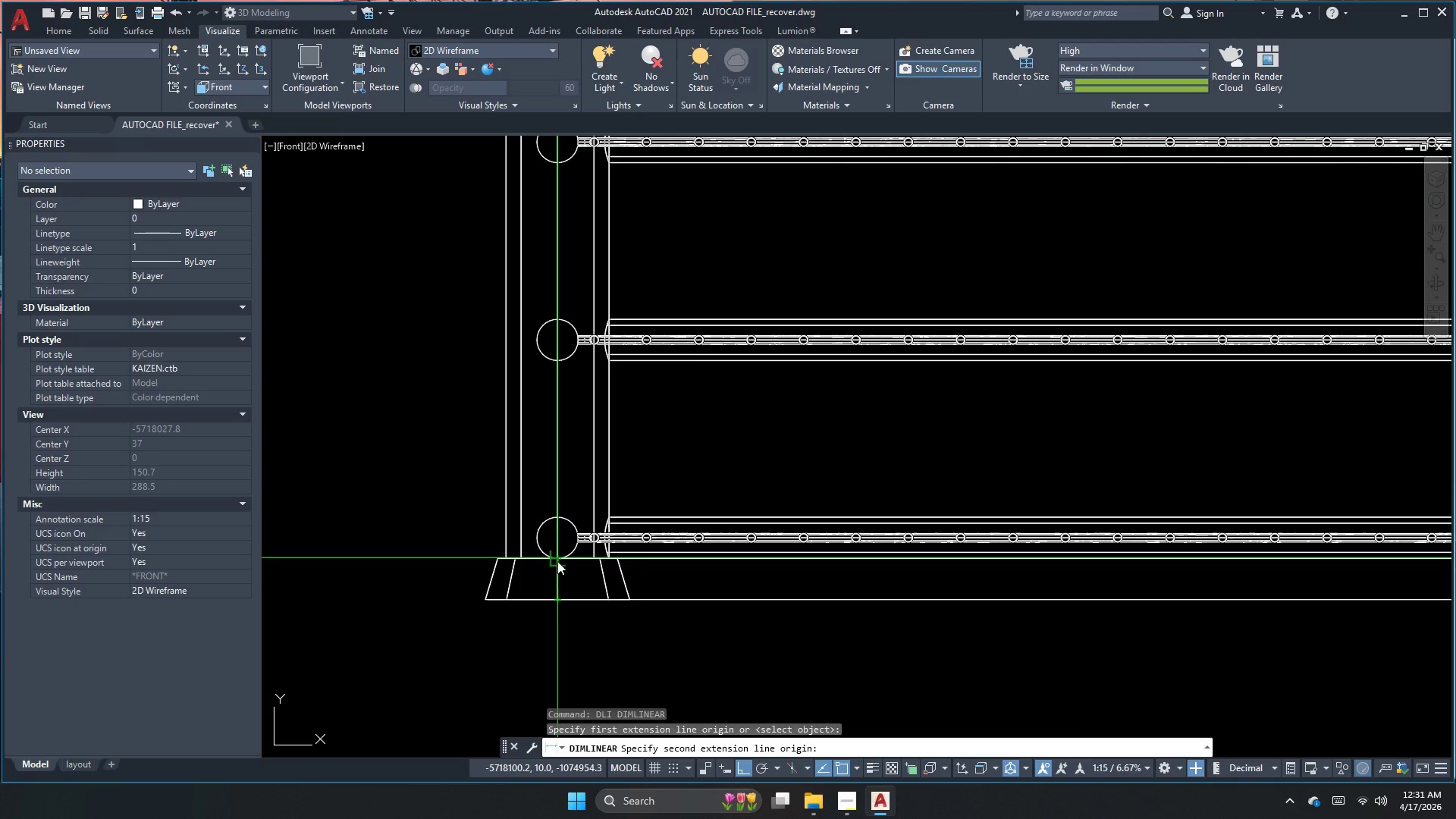 
double_click([558, 560])
 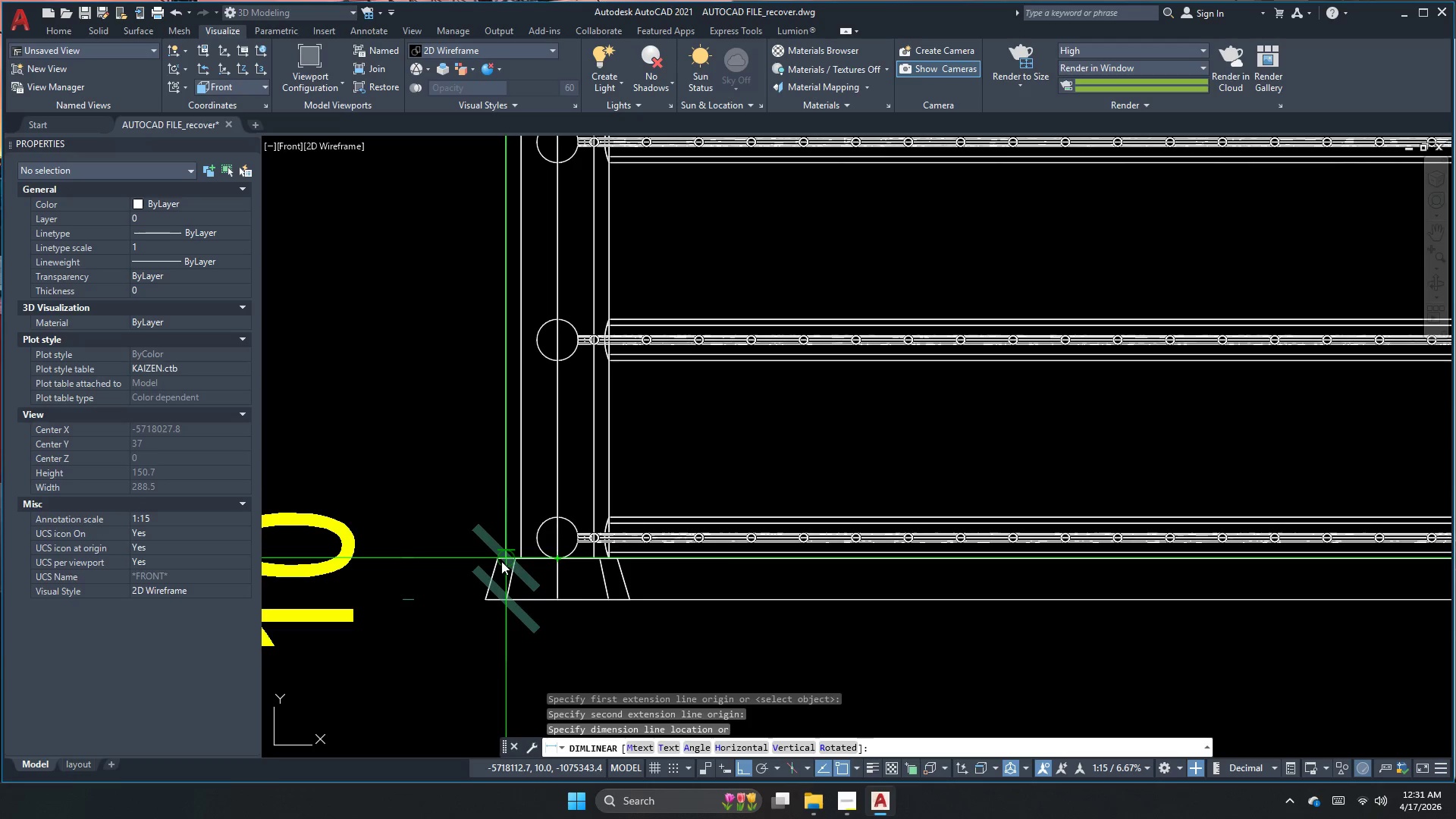 
scroll: coordinate [530, 567], scroll_direction: down, amount: 2.0
 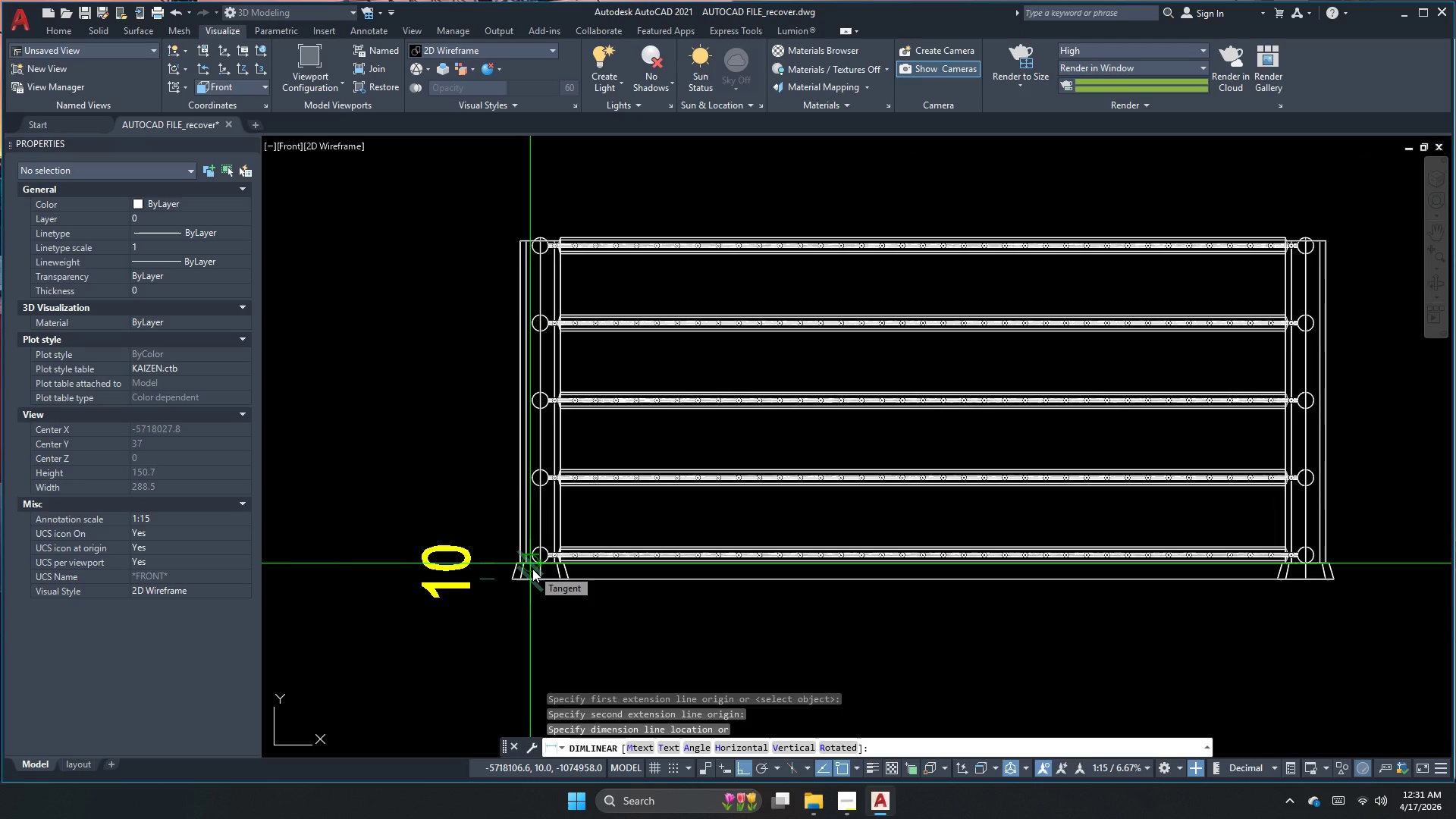 
key(Escape)
 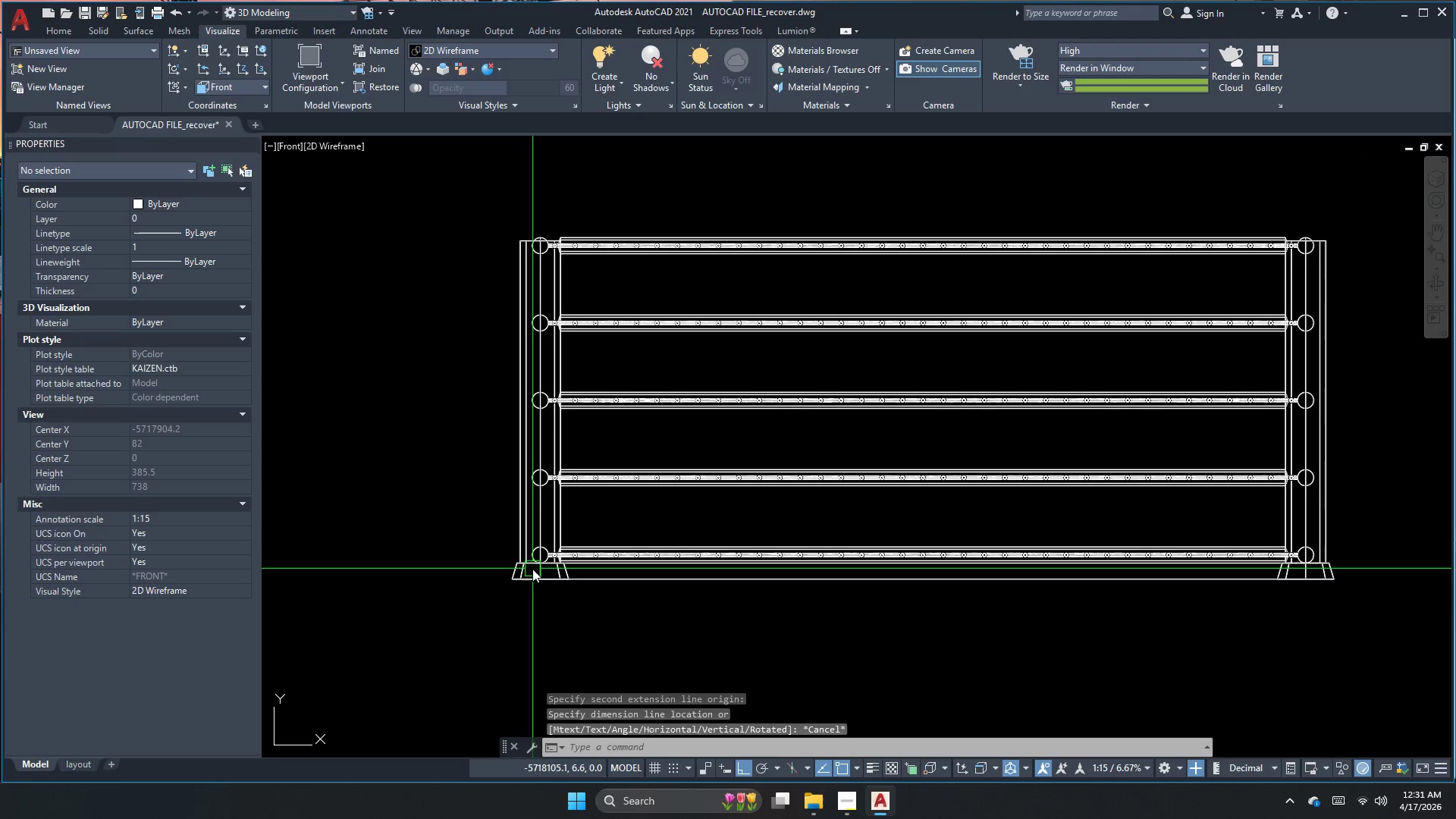 
key(Escape)
 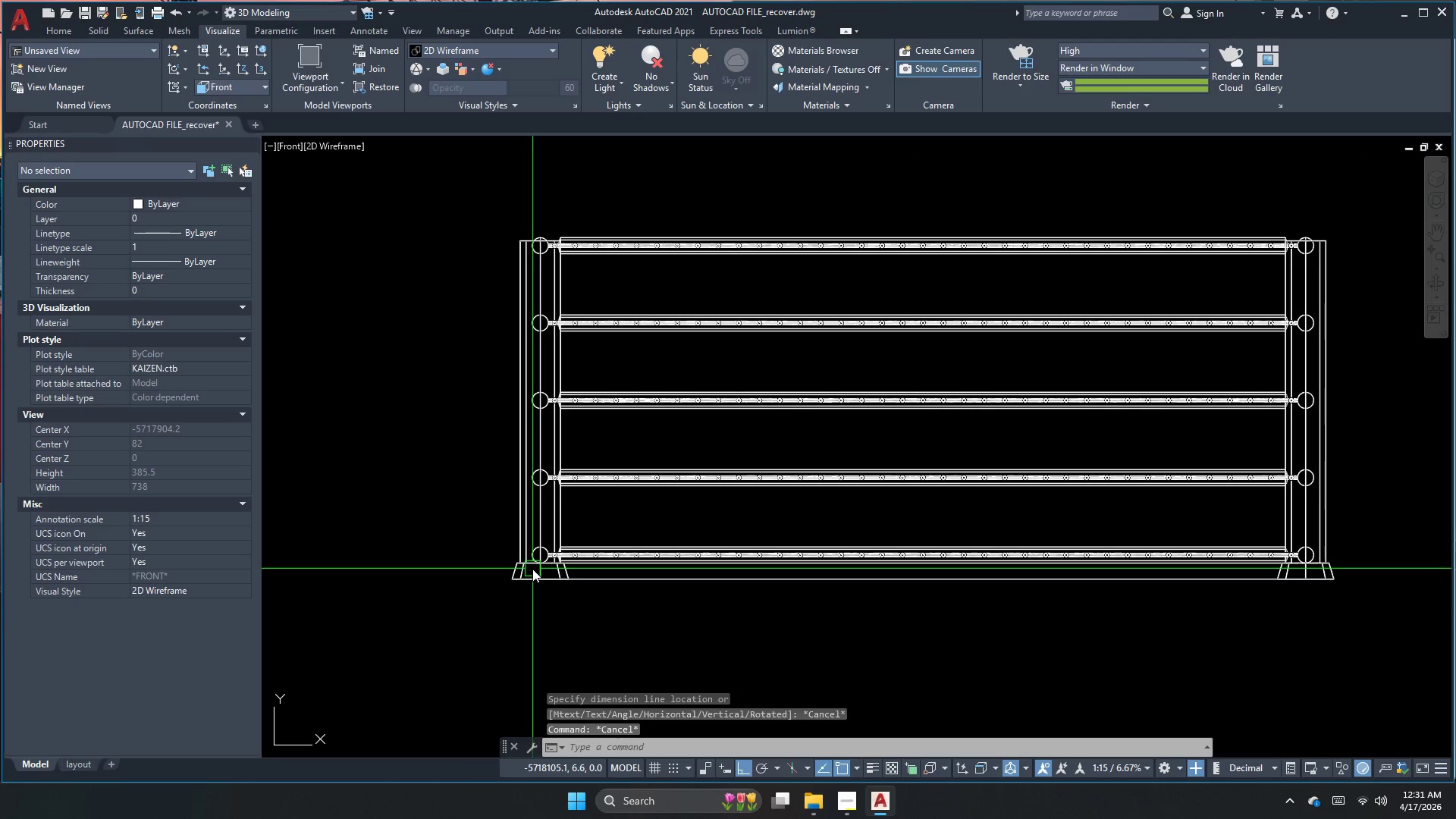 
key(Escape)
 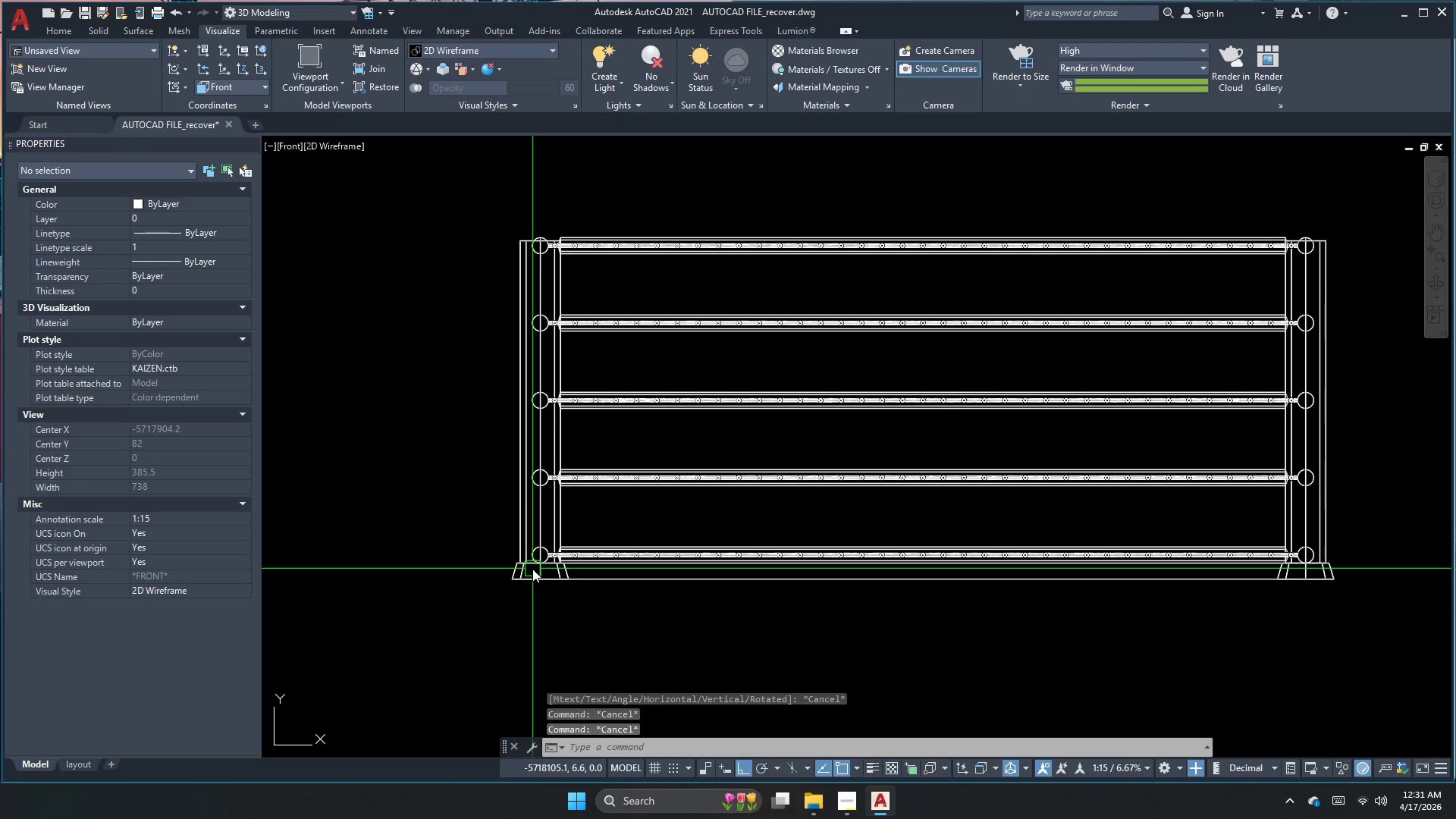 
key(Escape)
 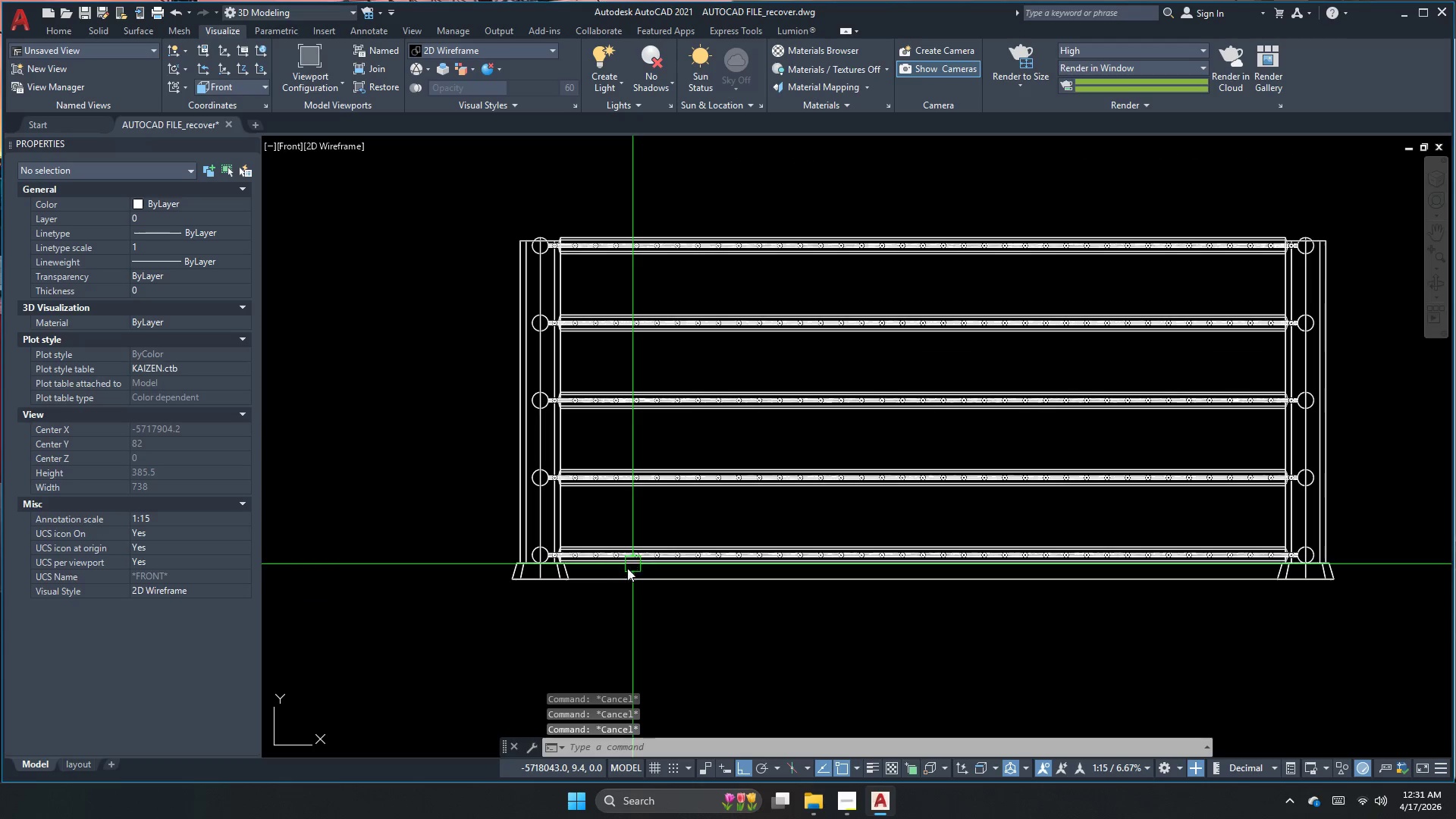 
scroll: coordinate [620, 579], scroll_direction: up, amount: 2.0
 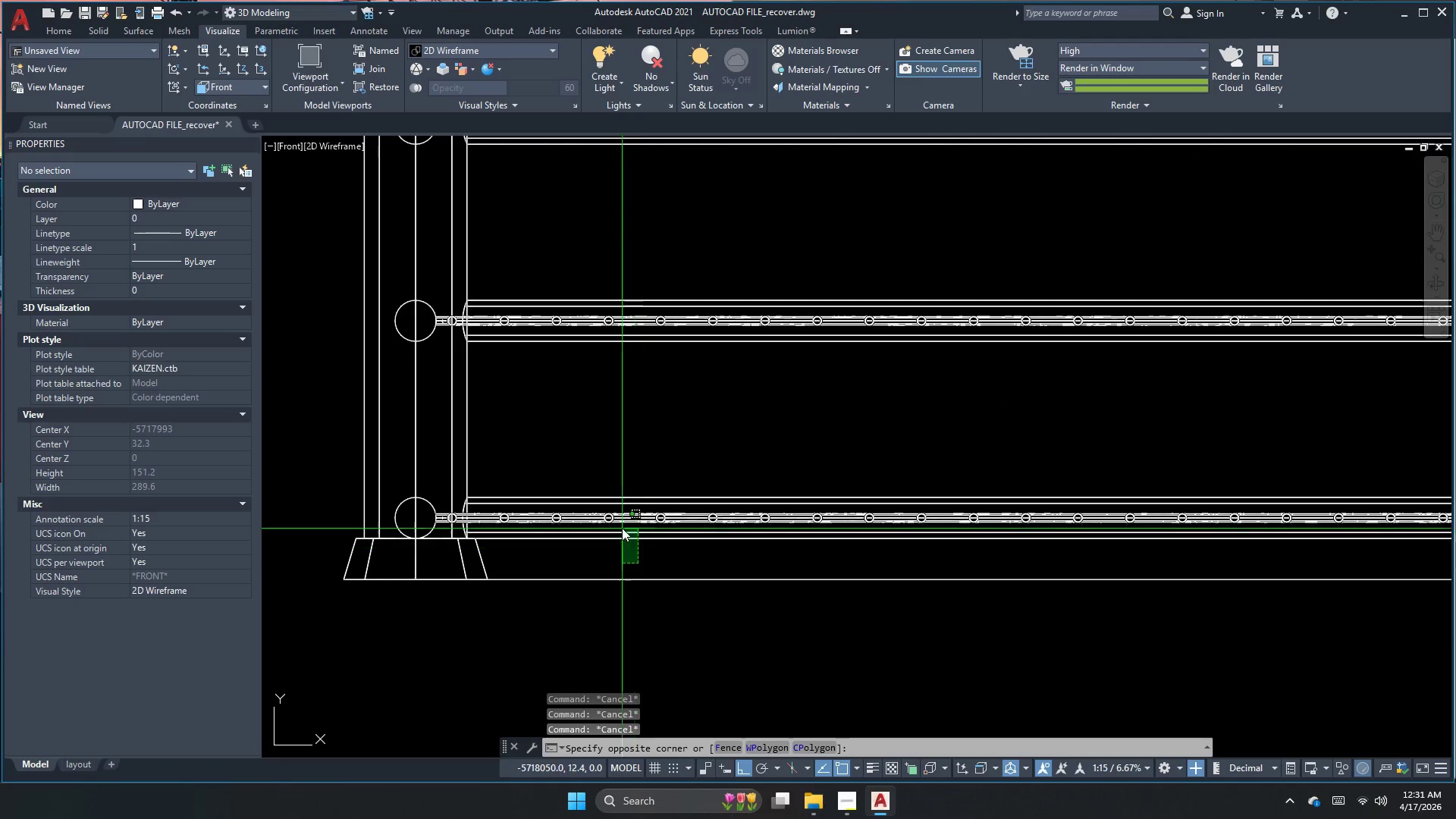 
scroll: coordinate [608, 636], scroll_direction: down, amount: 3.0
 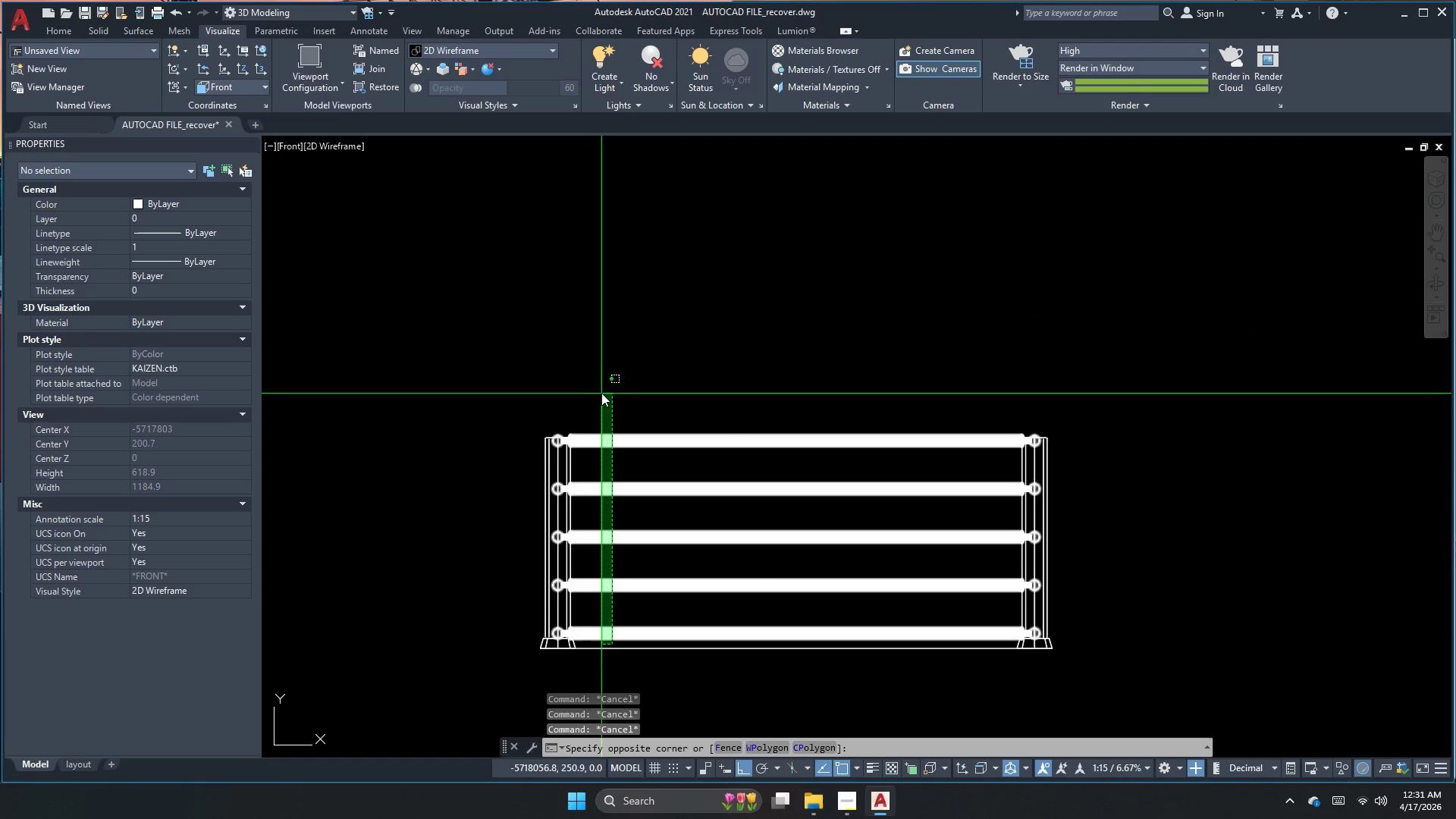 
left_click([604, 375])
 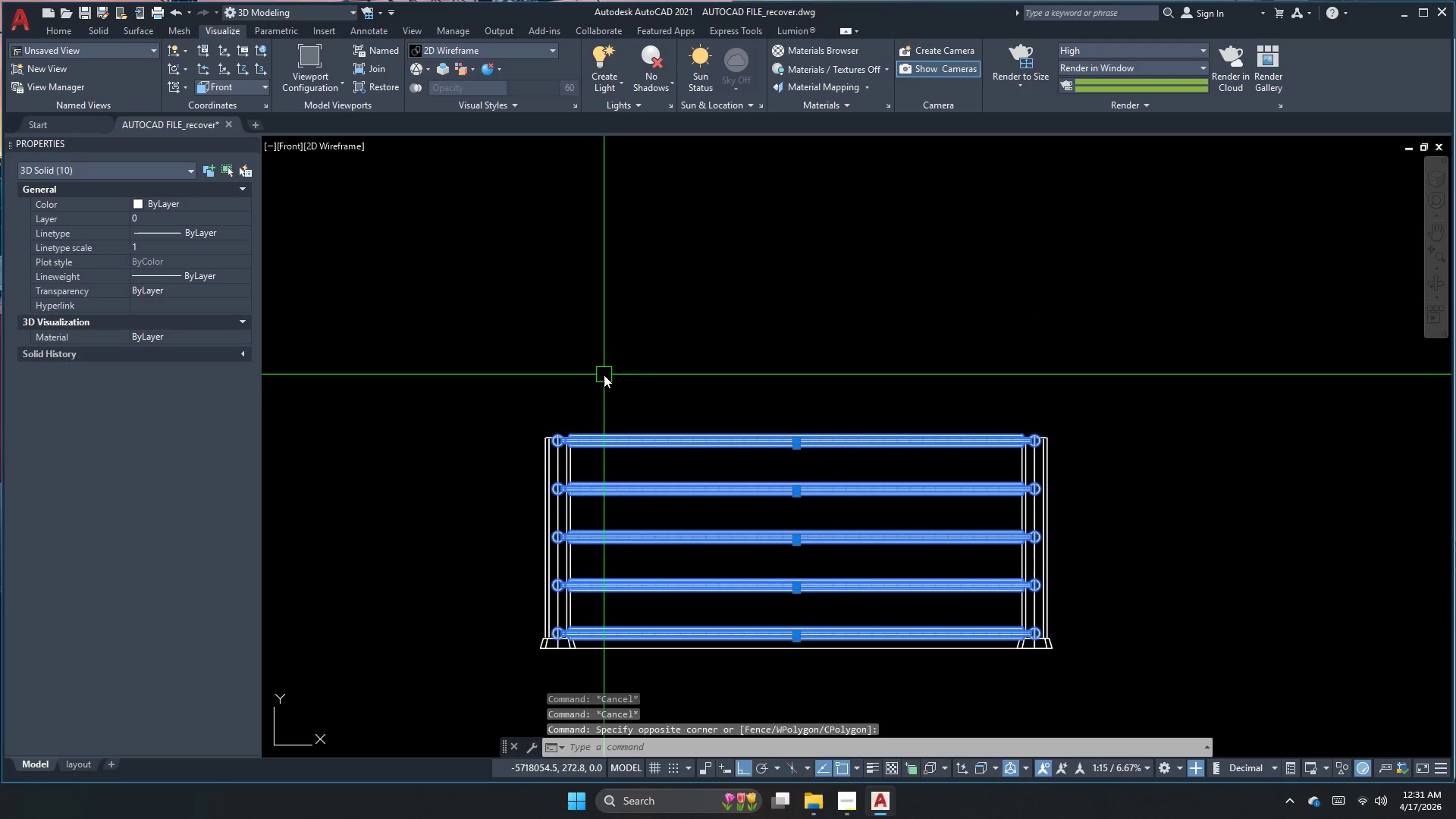 
key(M)
 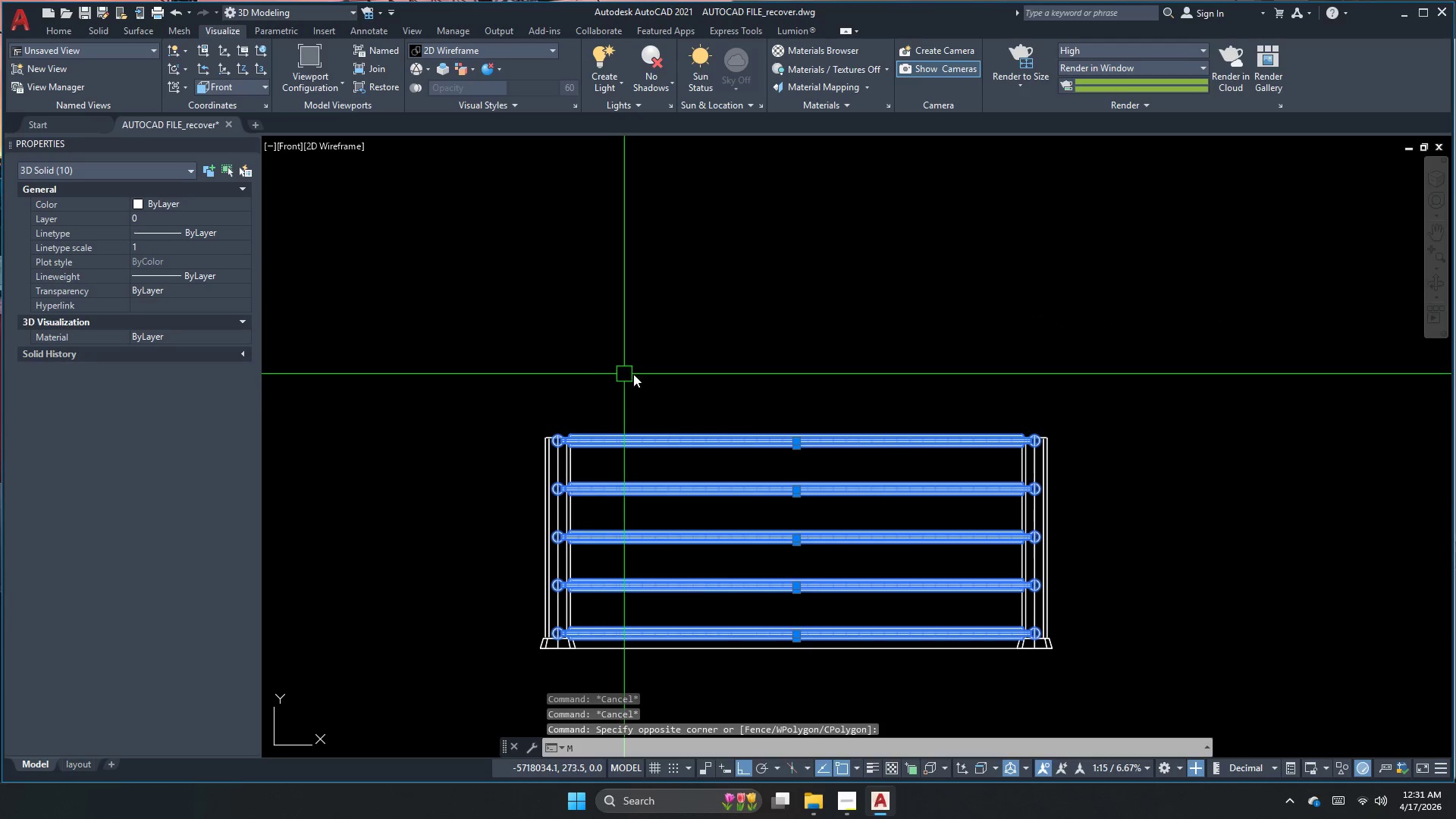 
key(Space)
 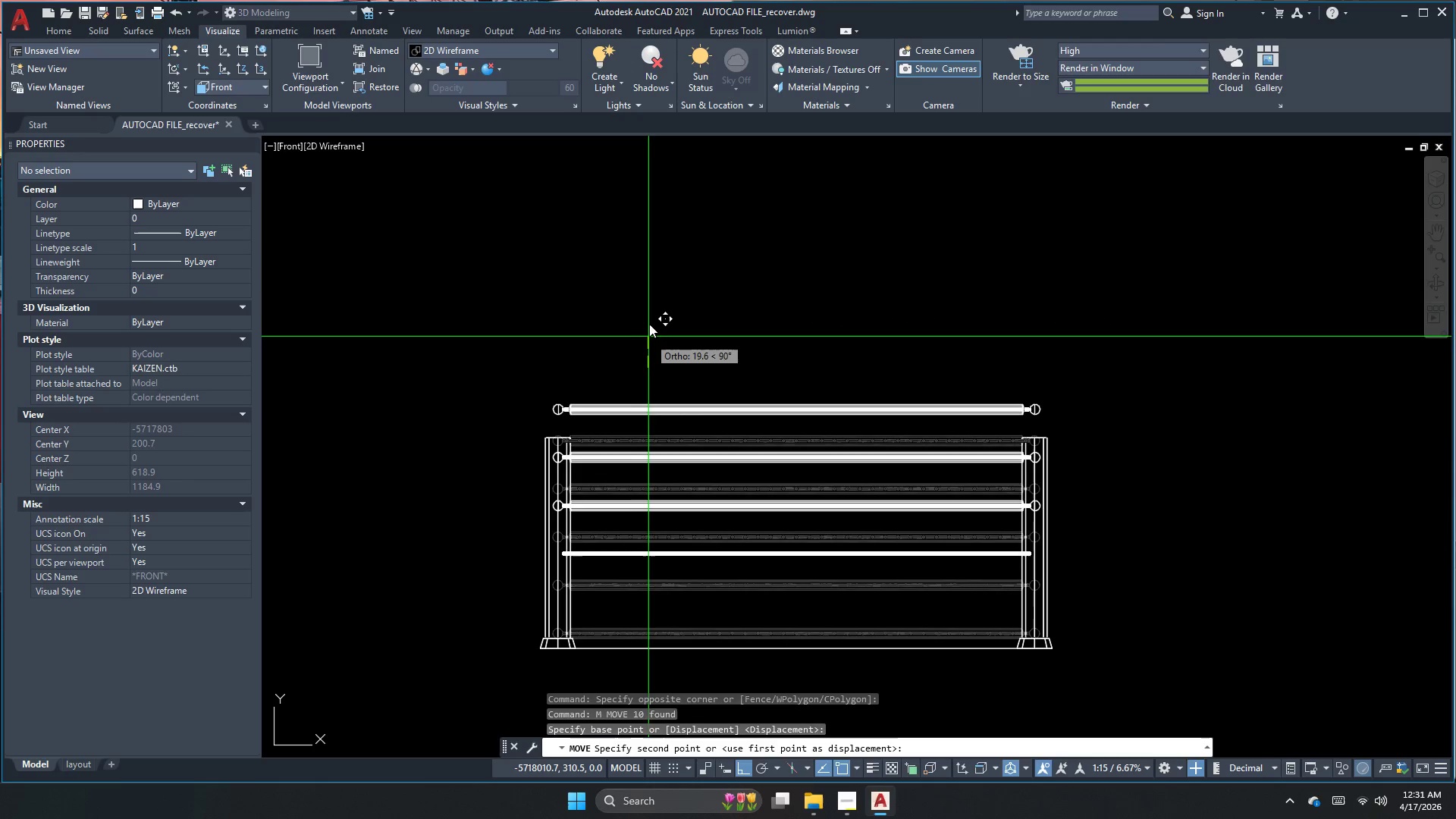 
key(Numpad1)
 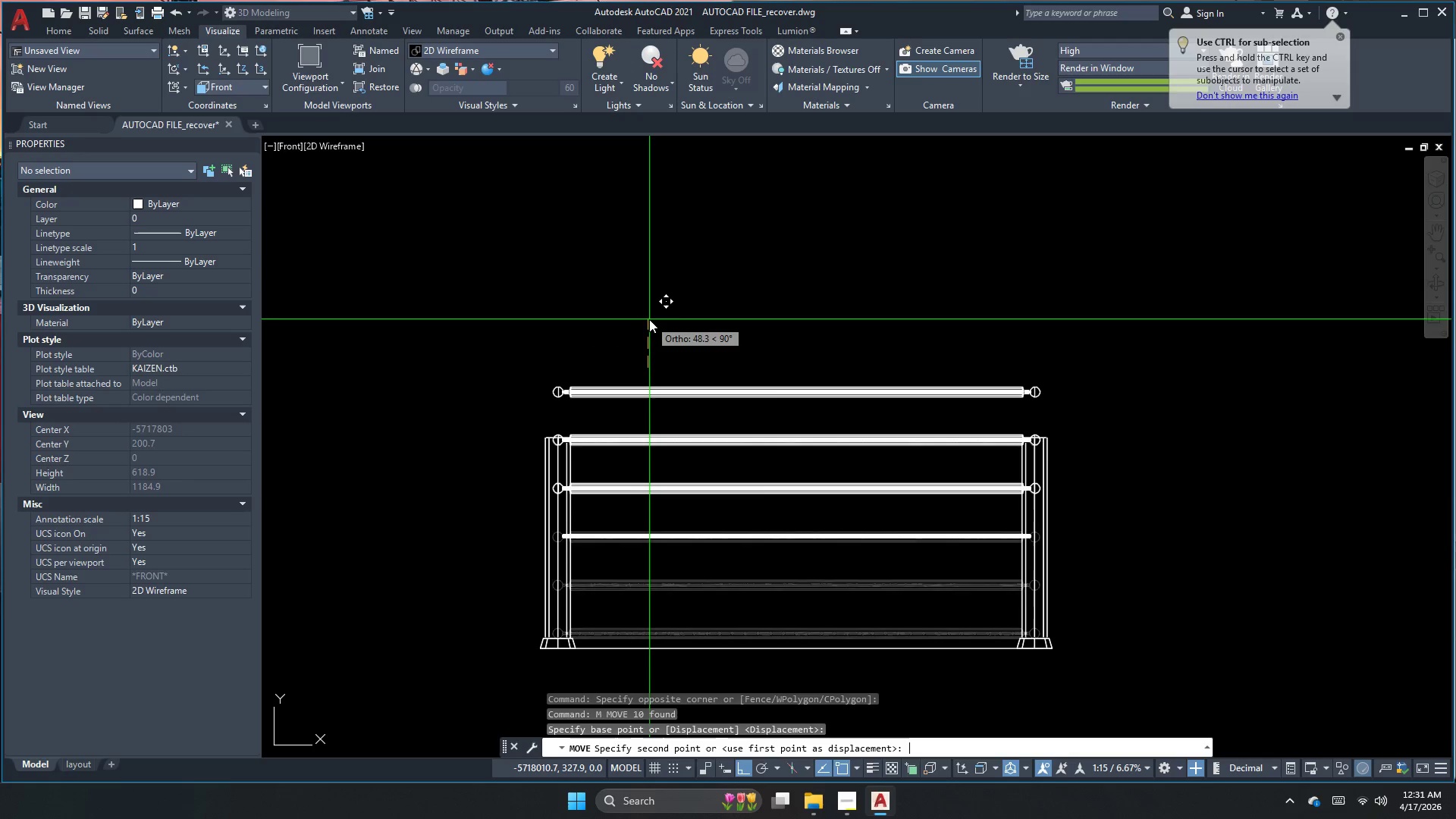 
key(Numpad5)
 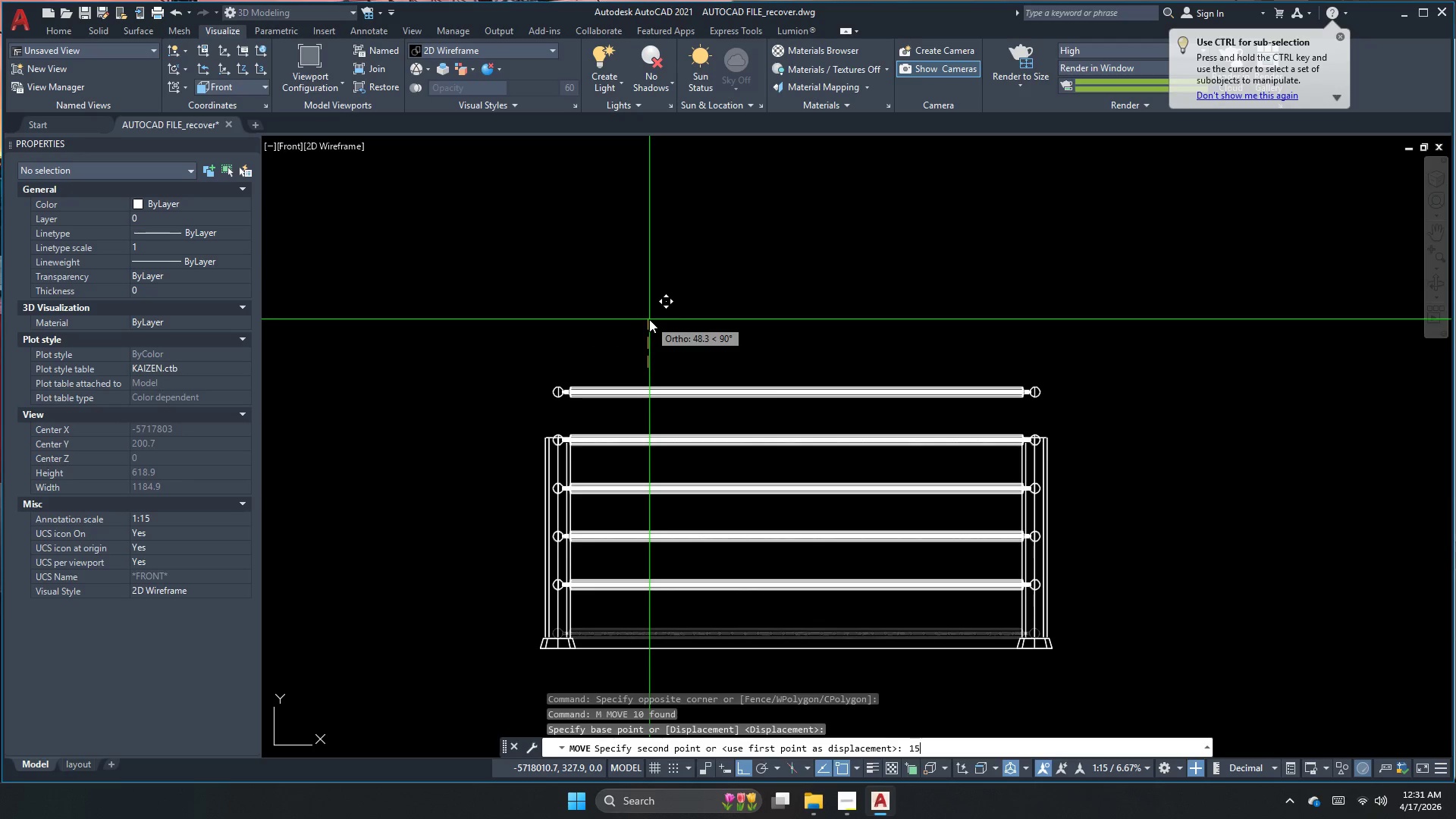 
key(NumpadEnter)
 